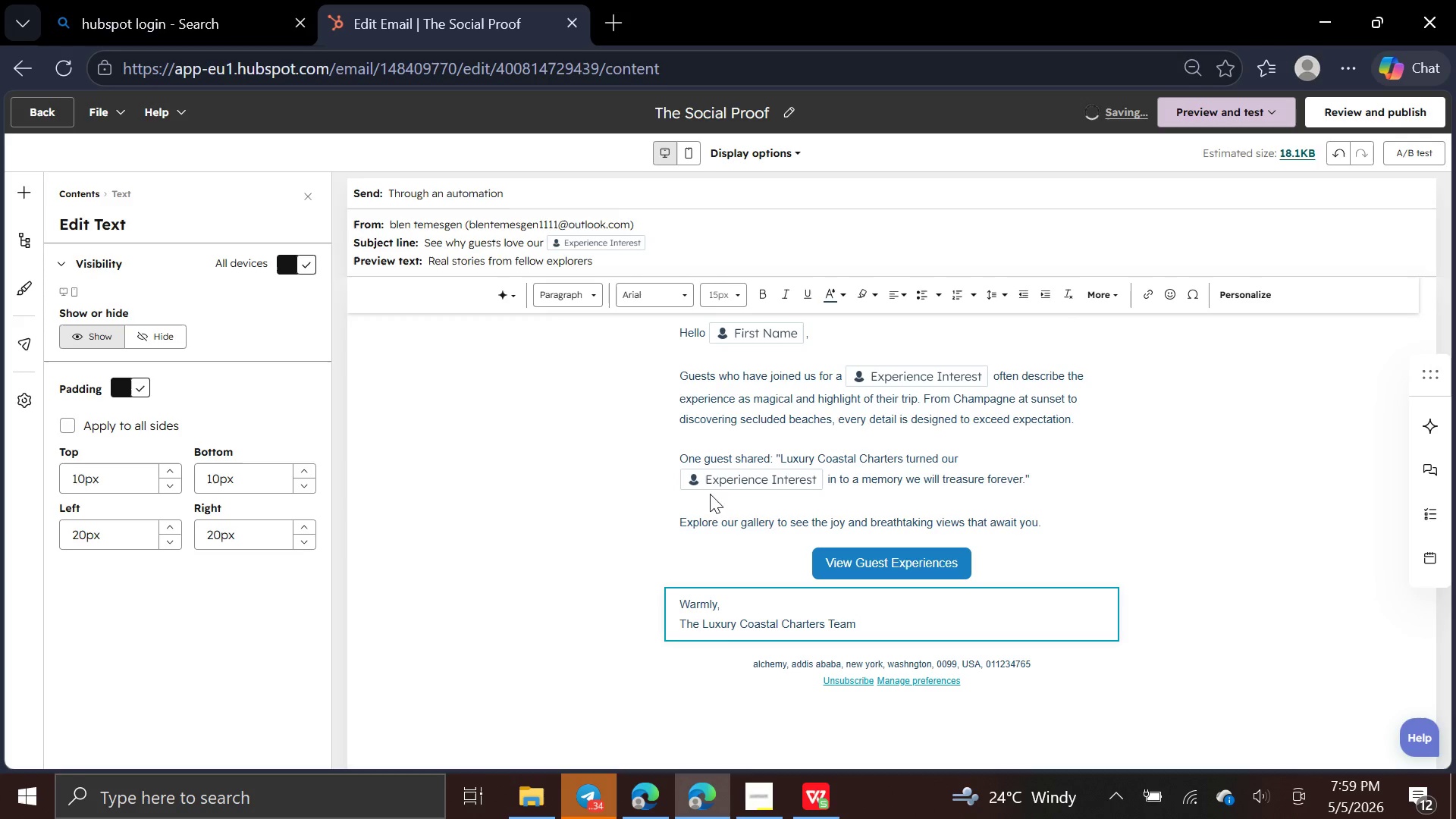 
left_click([616, 385])
 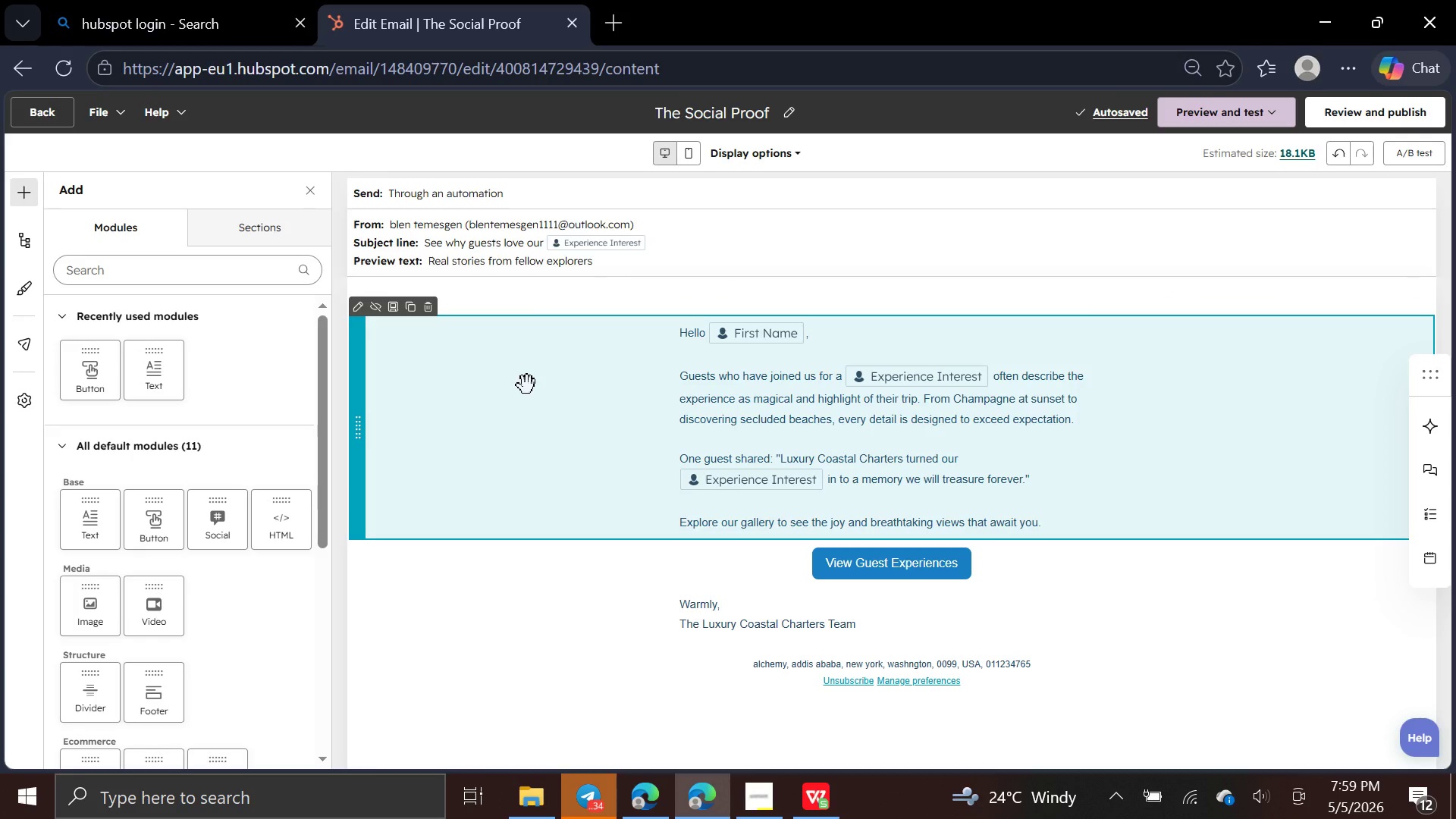 
left_click([527, 385])
 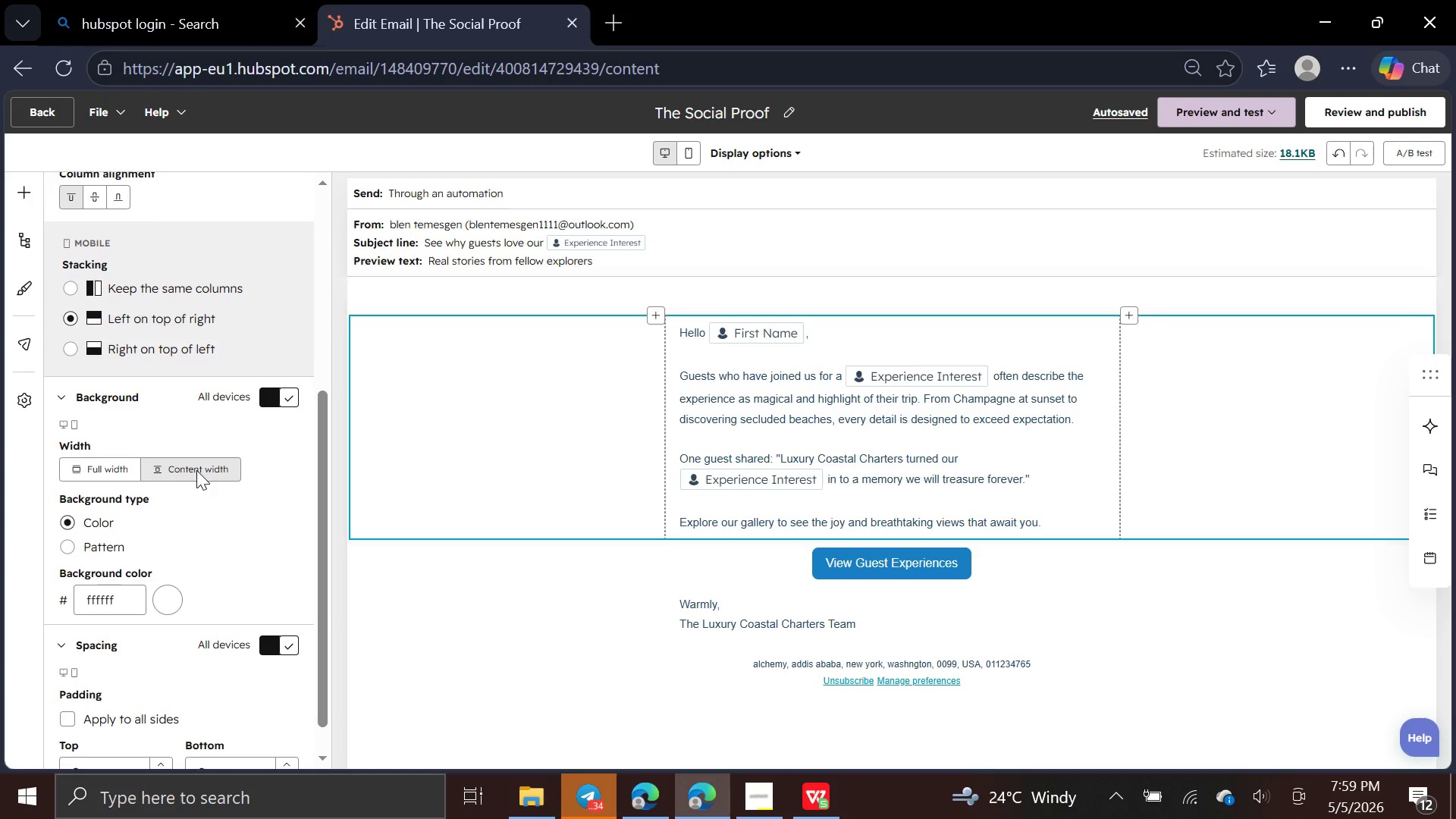 
wait(7.03)
 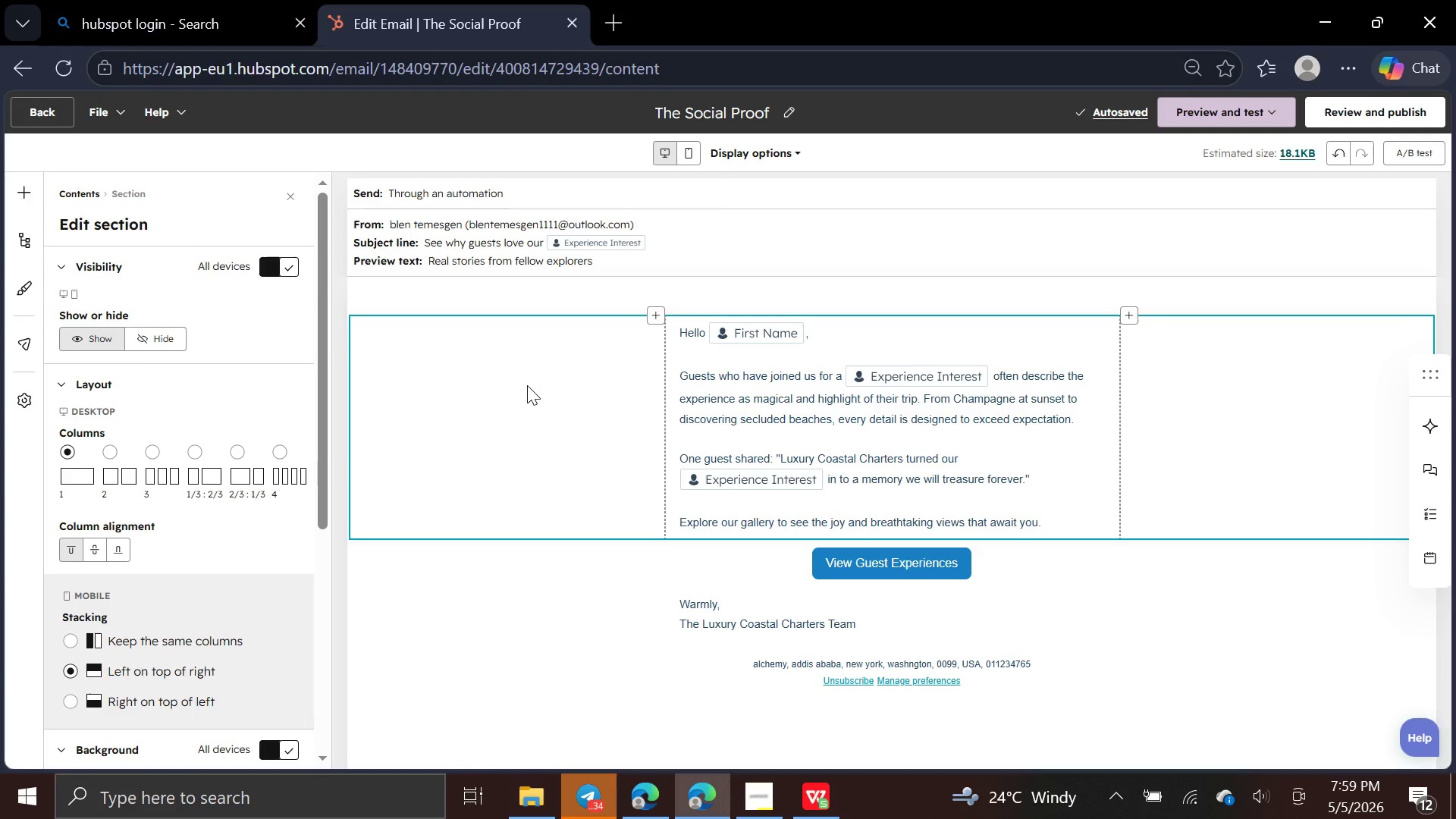 
left_click([166, 558])
 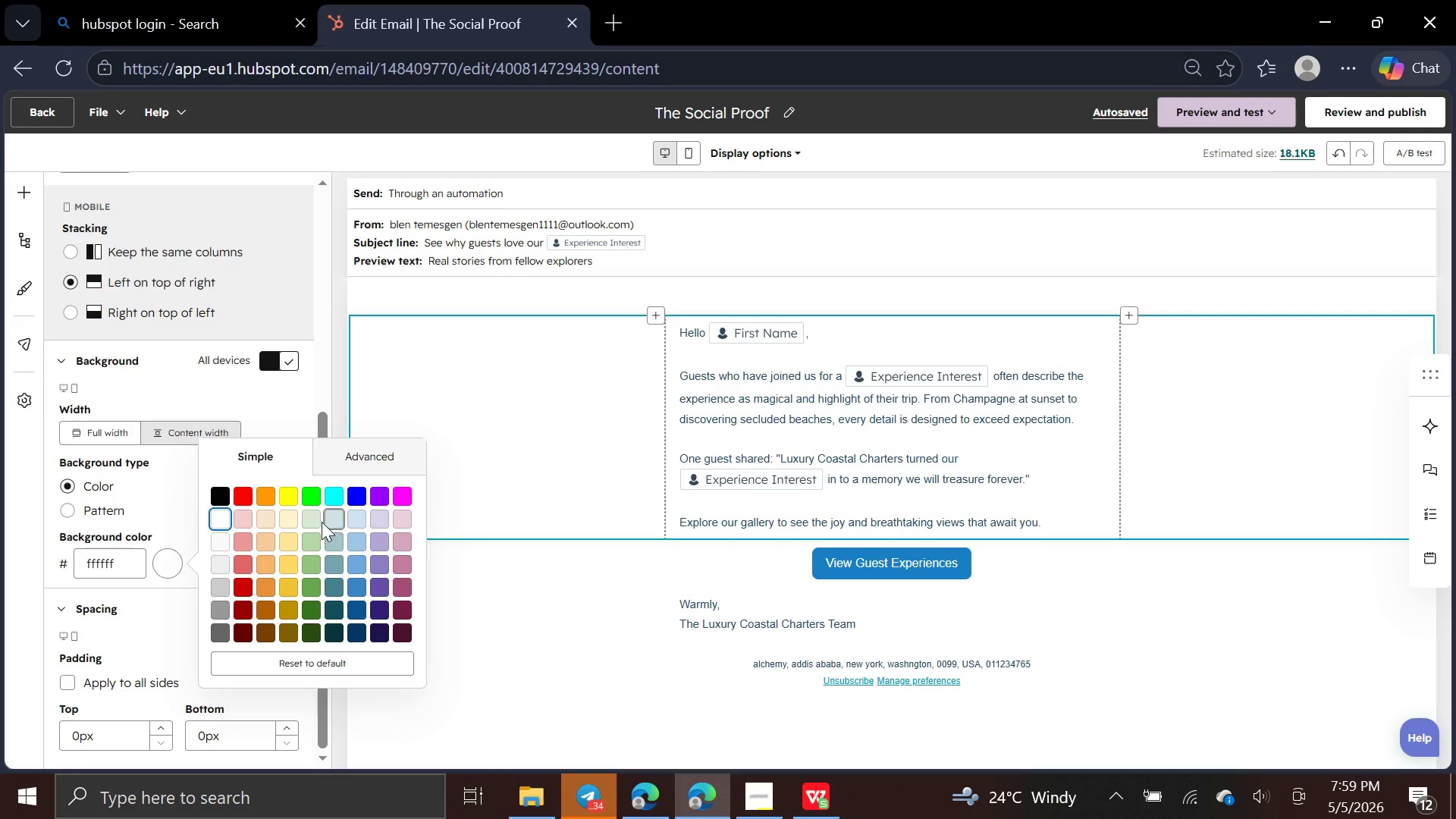 
left_click([318, 522])
 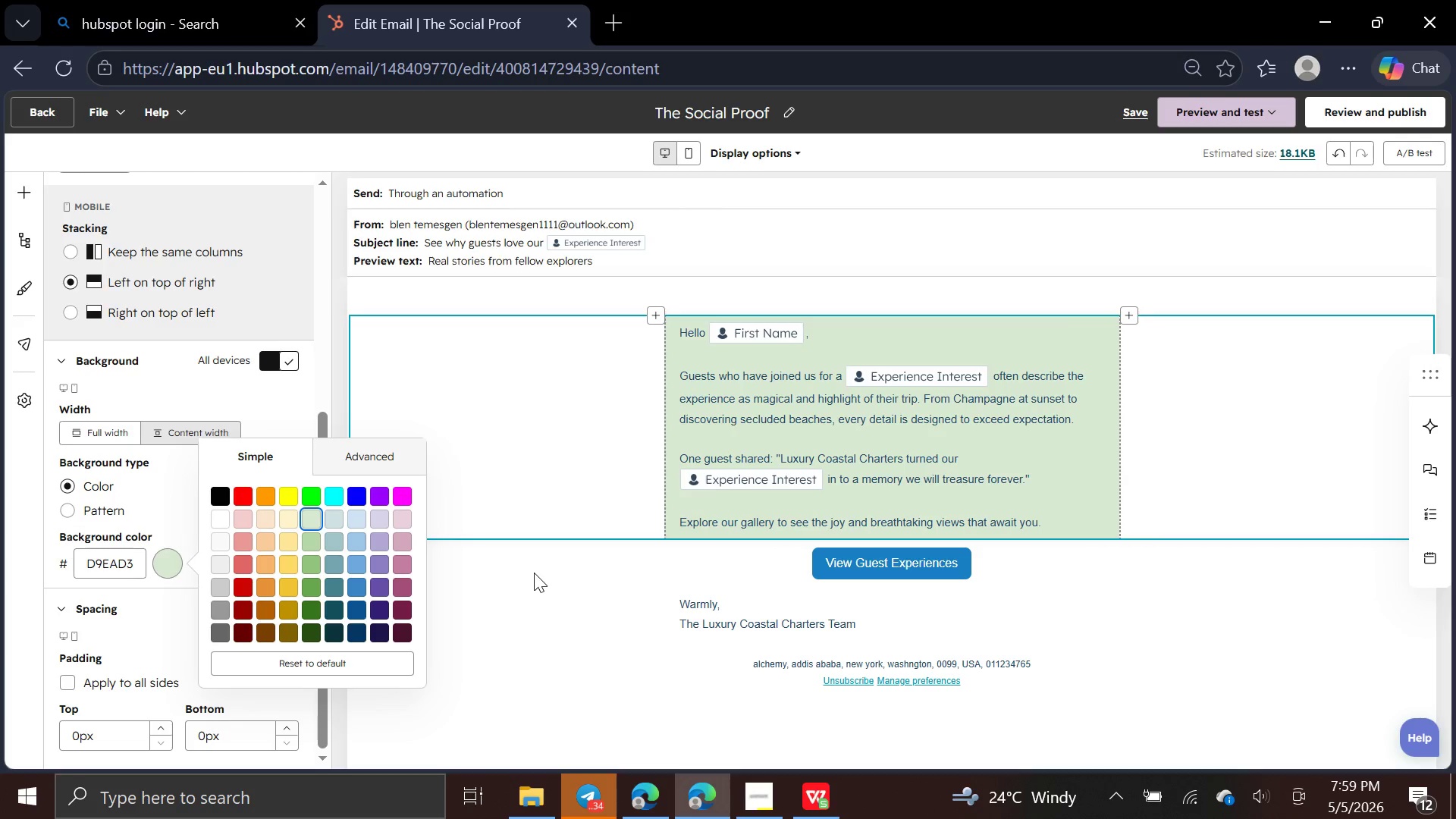 
left_click([533, 573])
 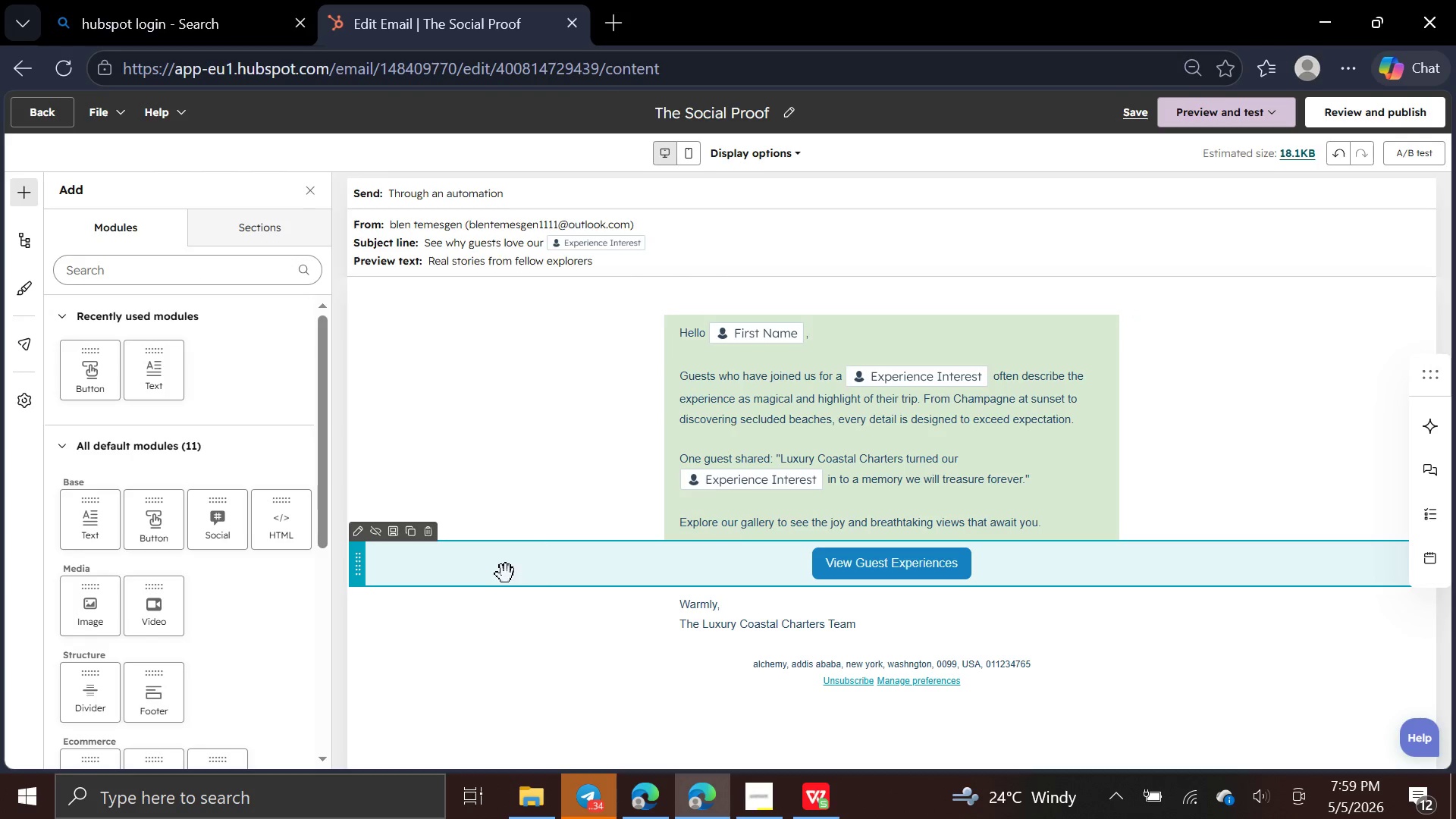 
left_click([500, 573])
 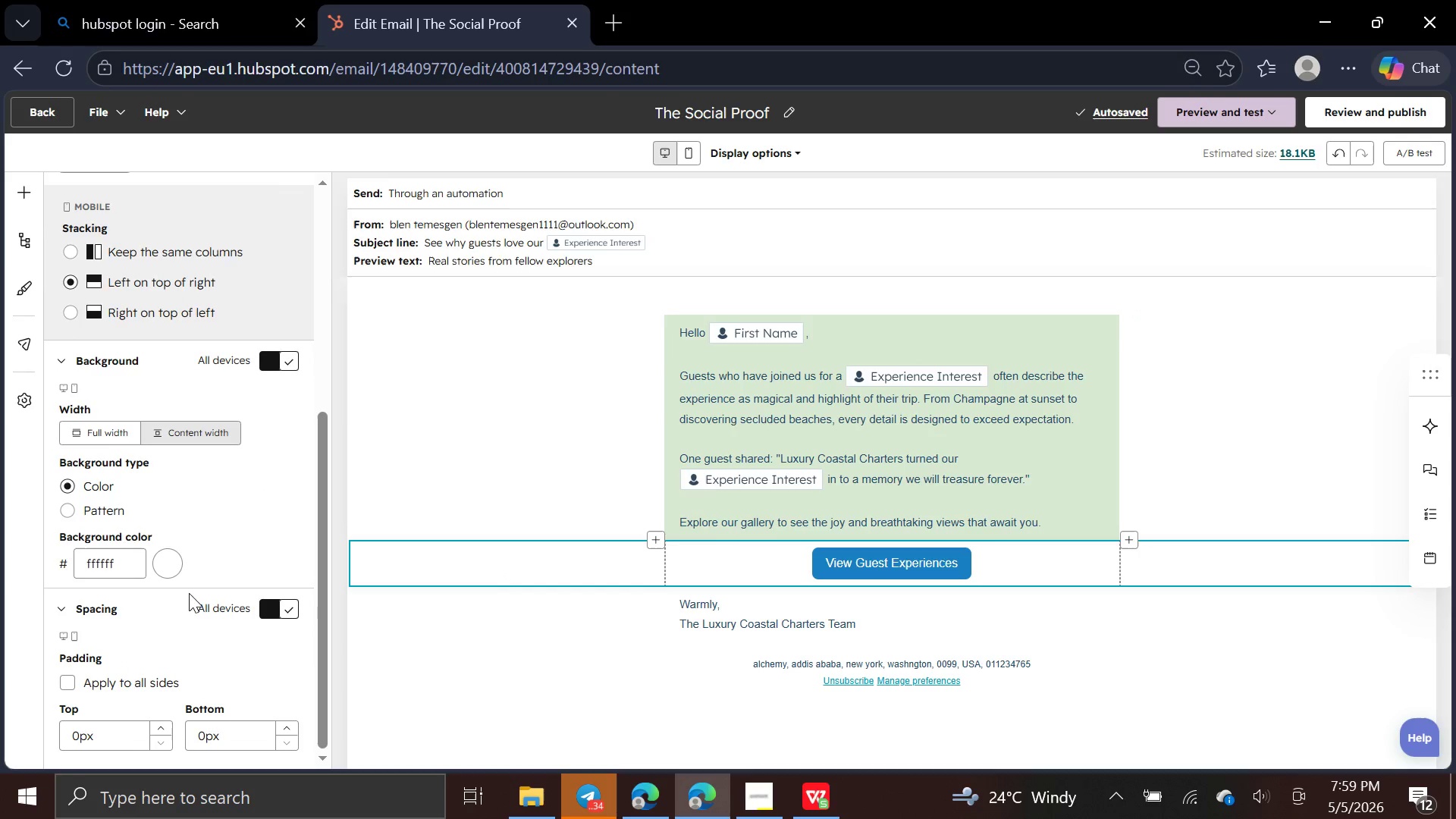 
left_click([164, 573])
 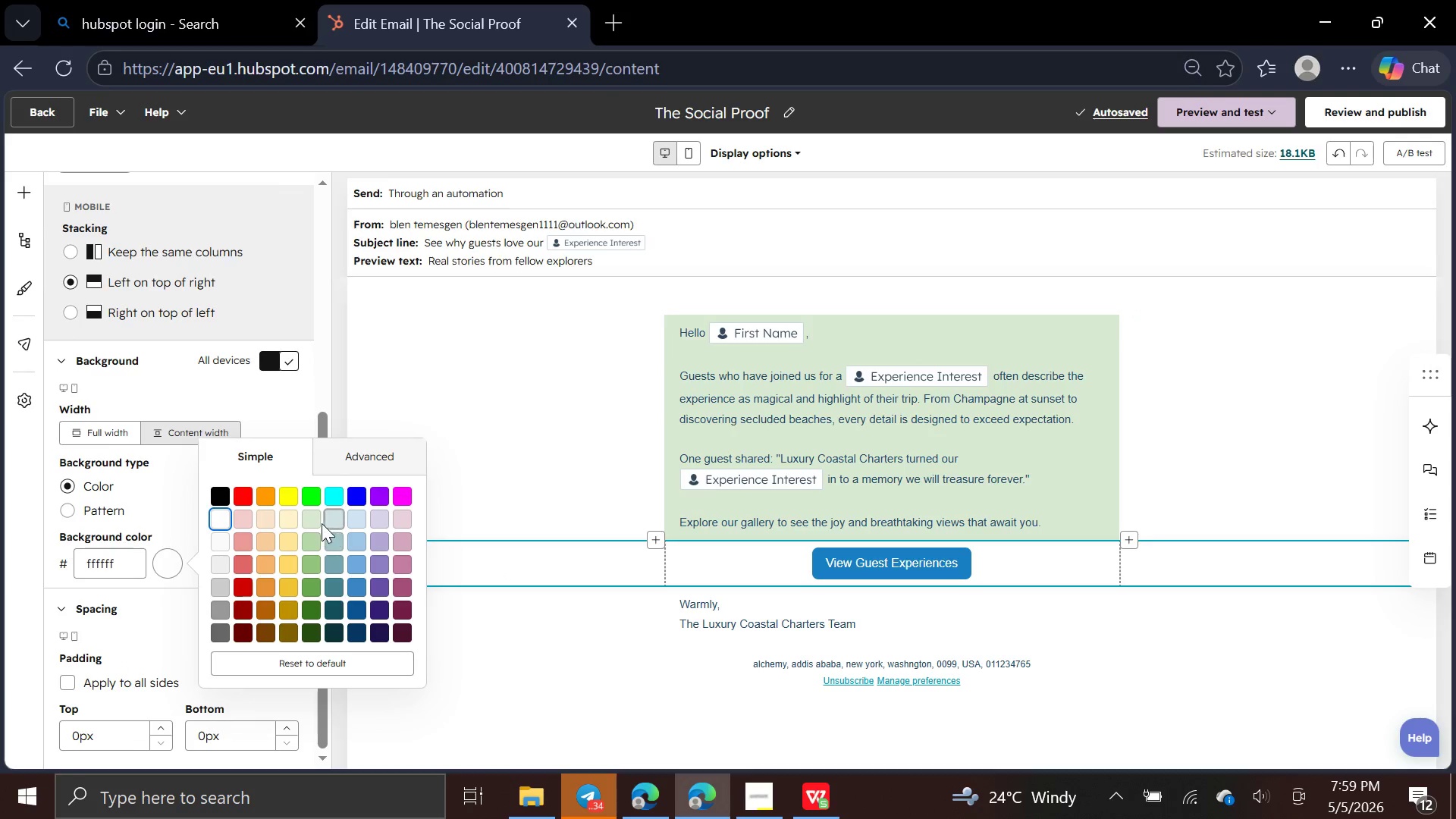 
left_click([320, 523])
 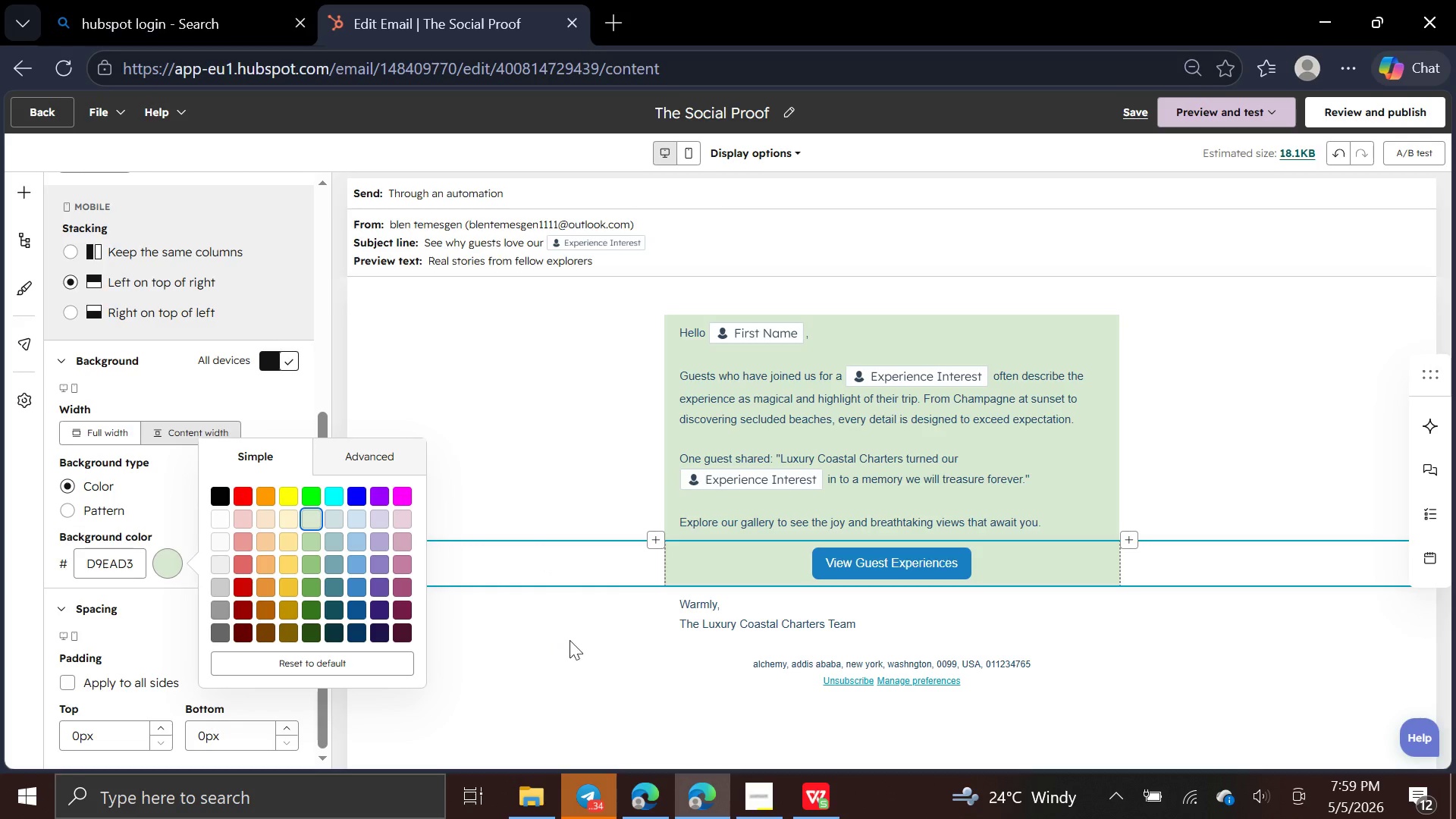 
left_click([582, 629])
 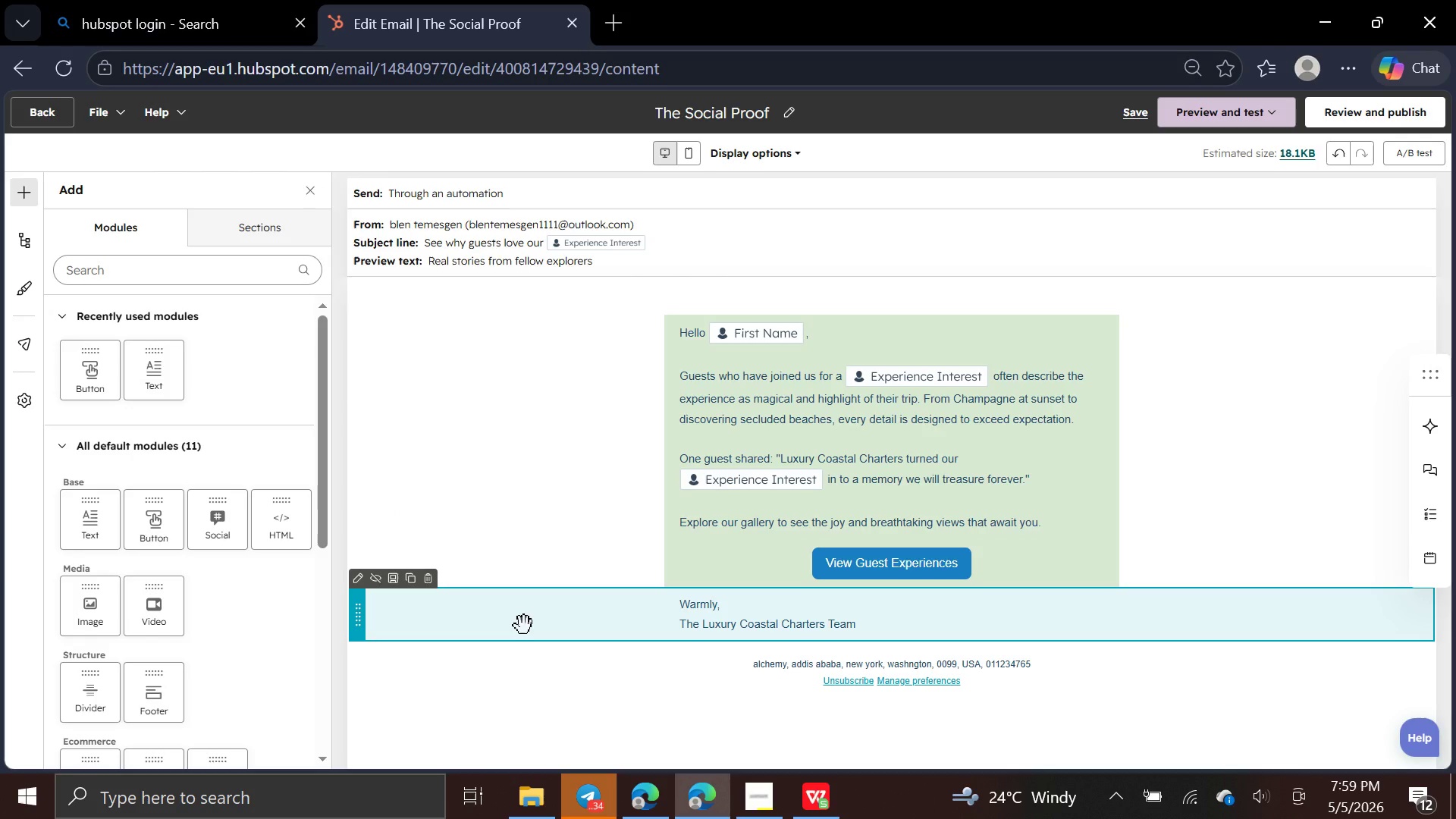 
left_click([524, 626])
 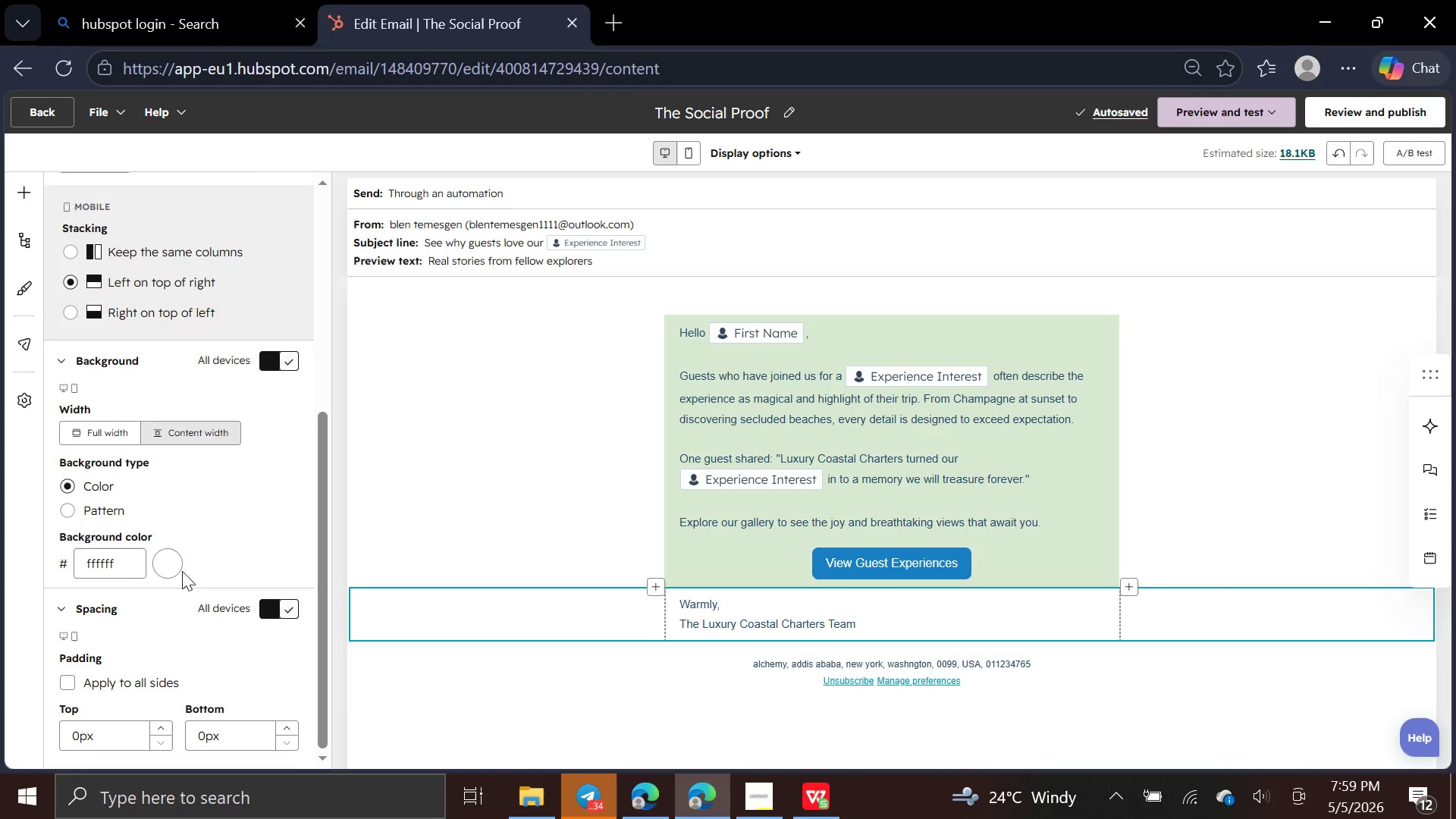 
left_click([172, 570])
 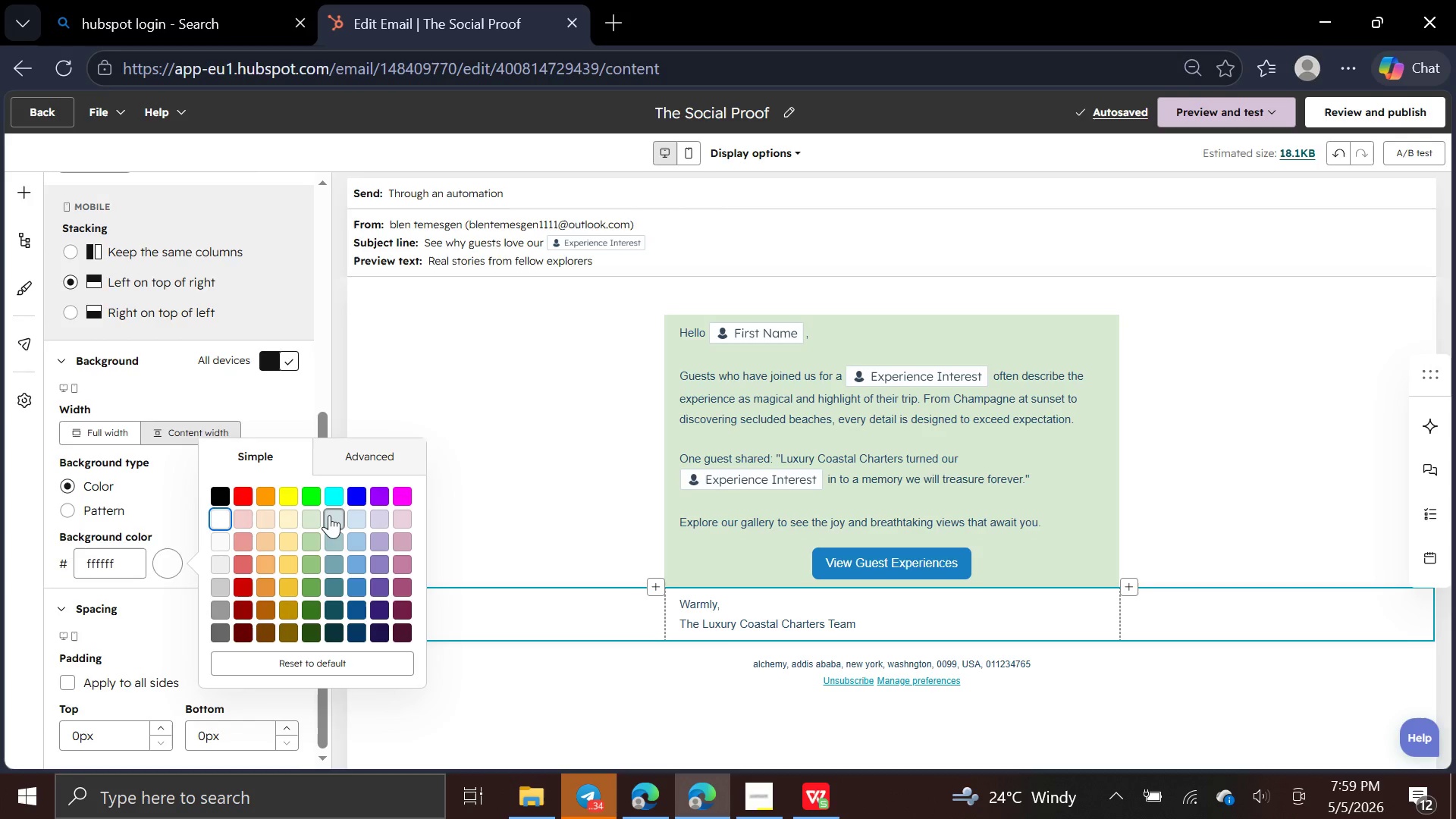 
left_click([317, 515])
 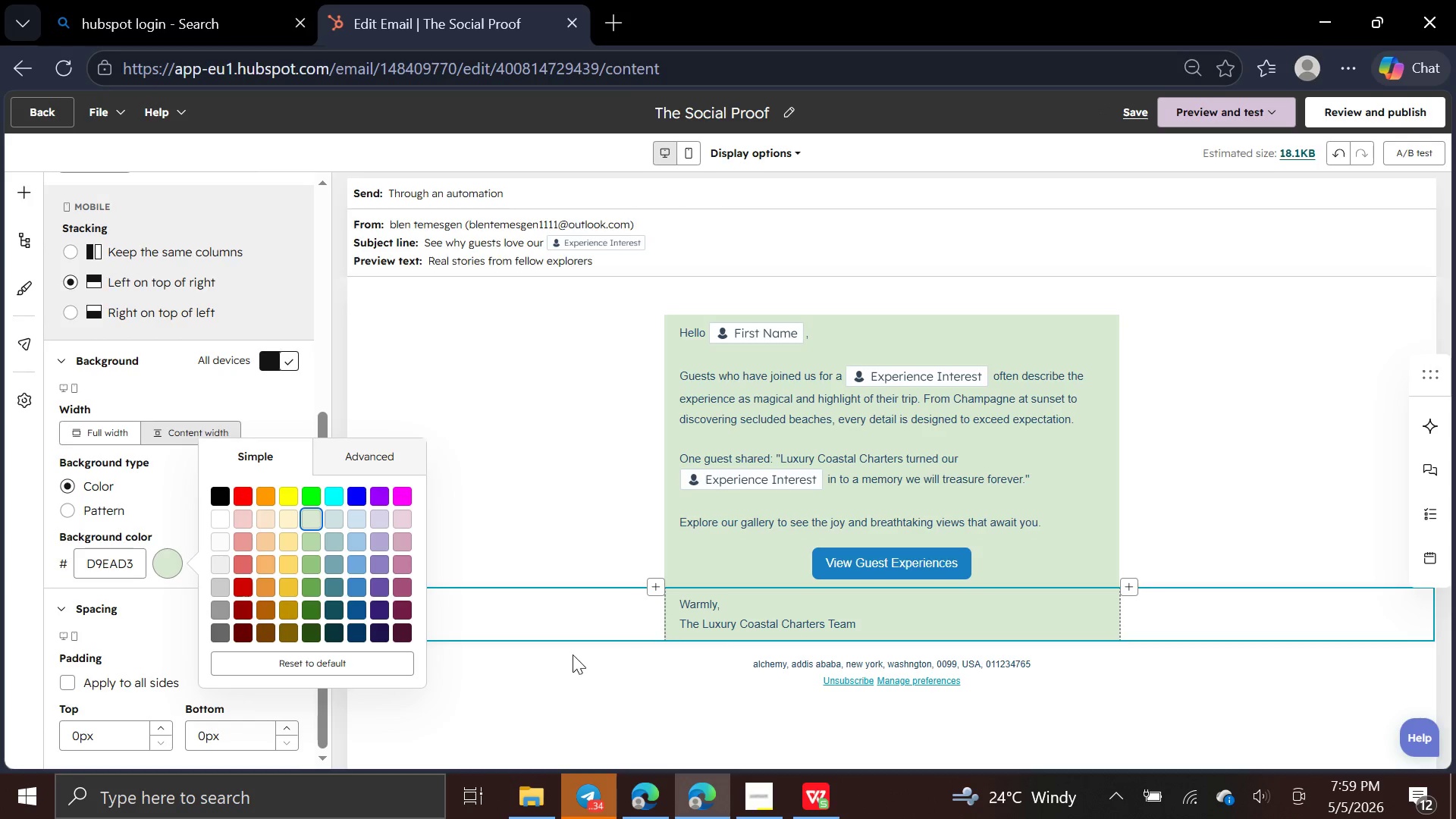 
left_click([571, 654])
 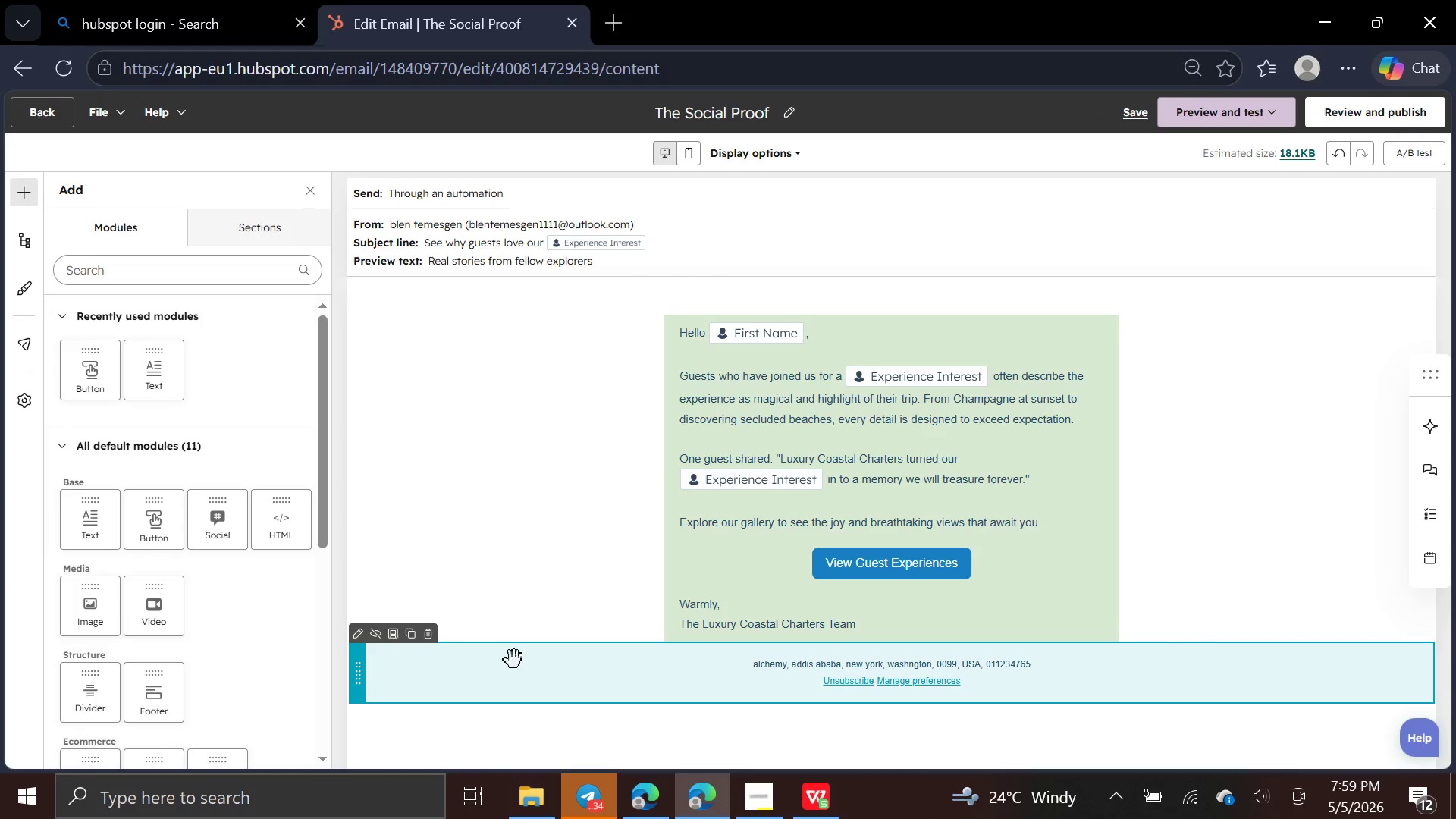 
left_click([506, 663])
 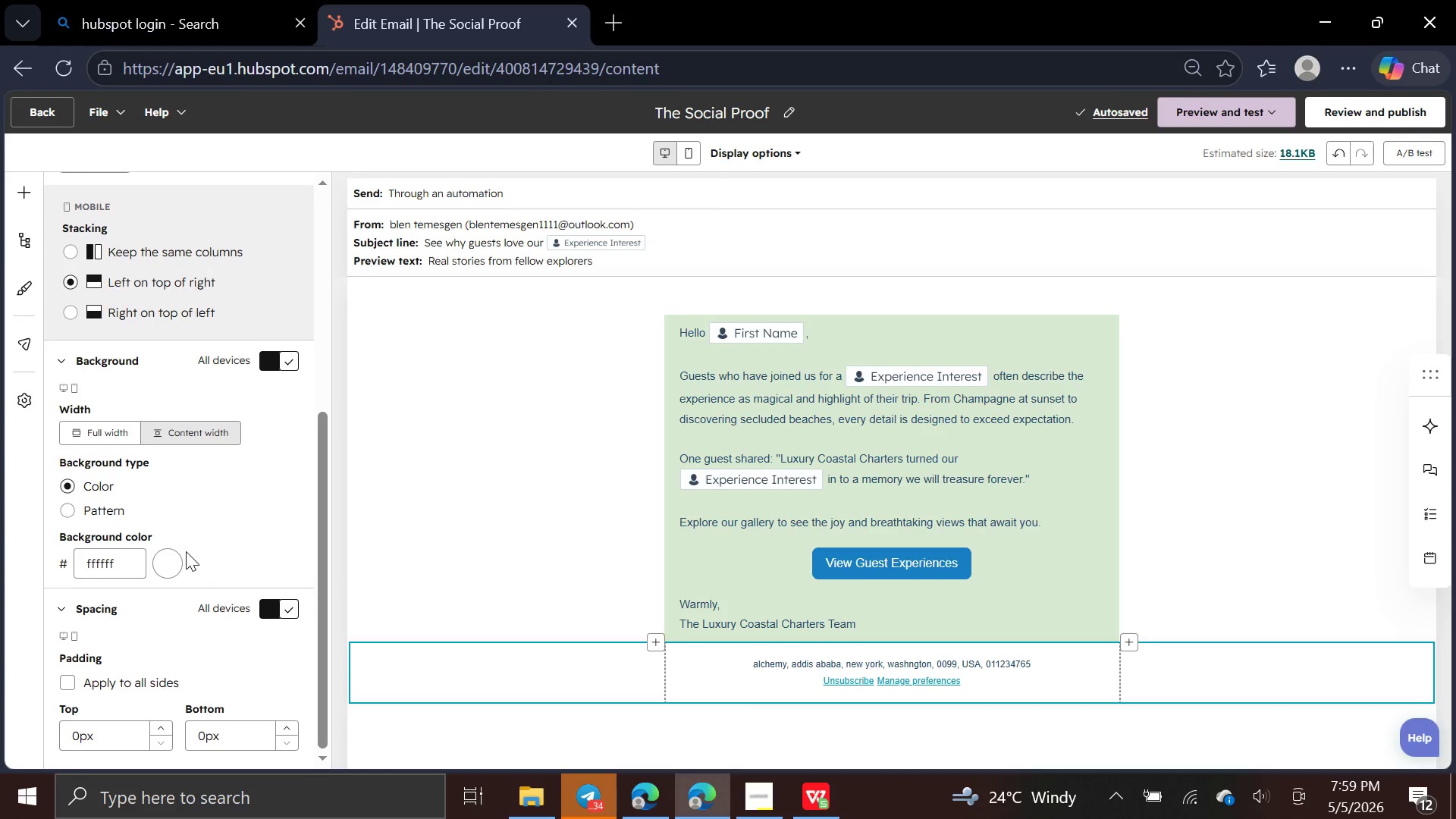 
left_click([166, 557])
 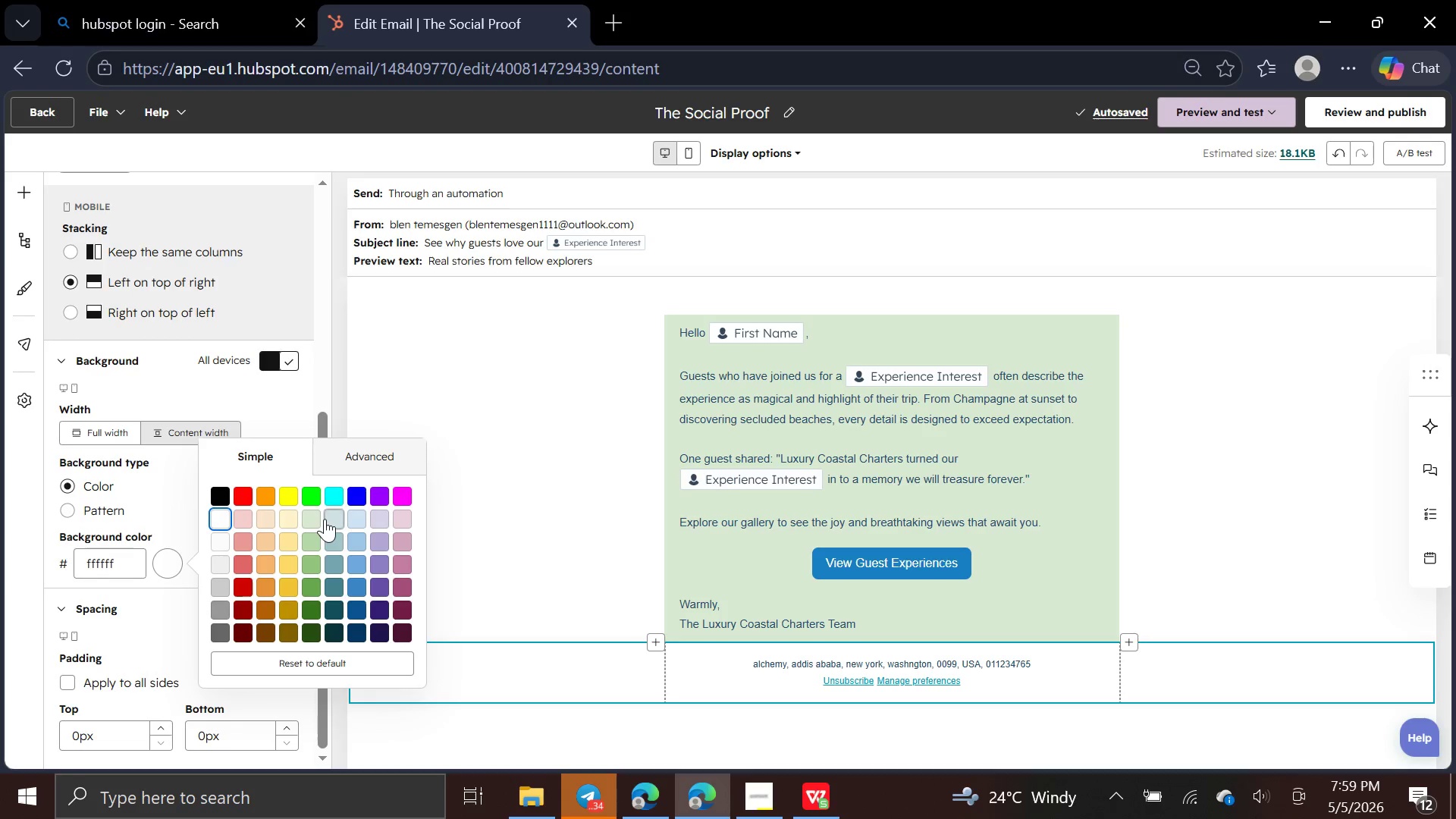 
left_click([318, 518])
 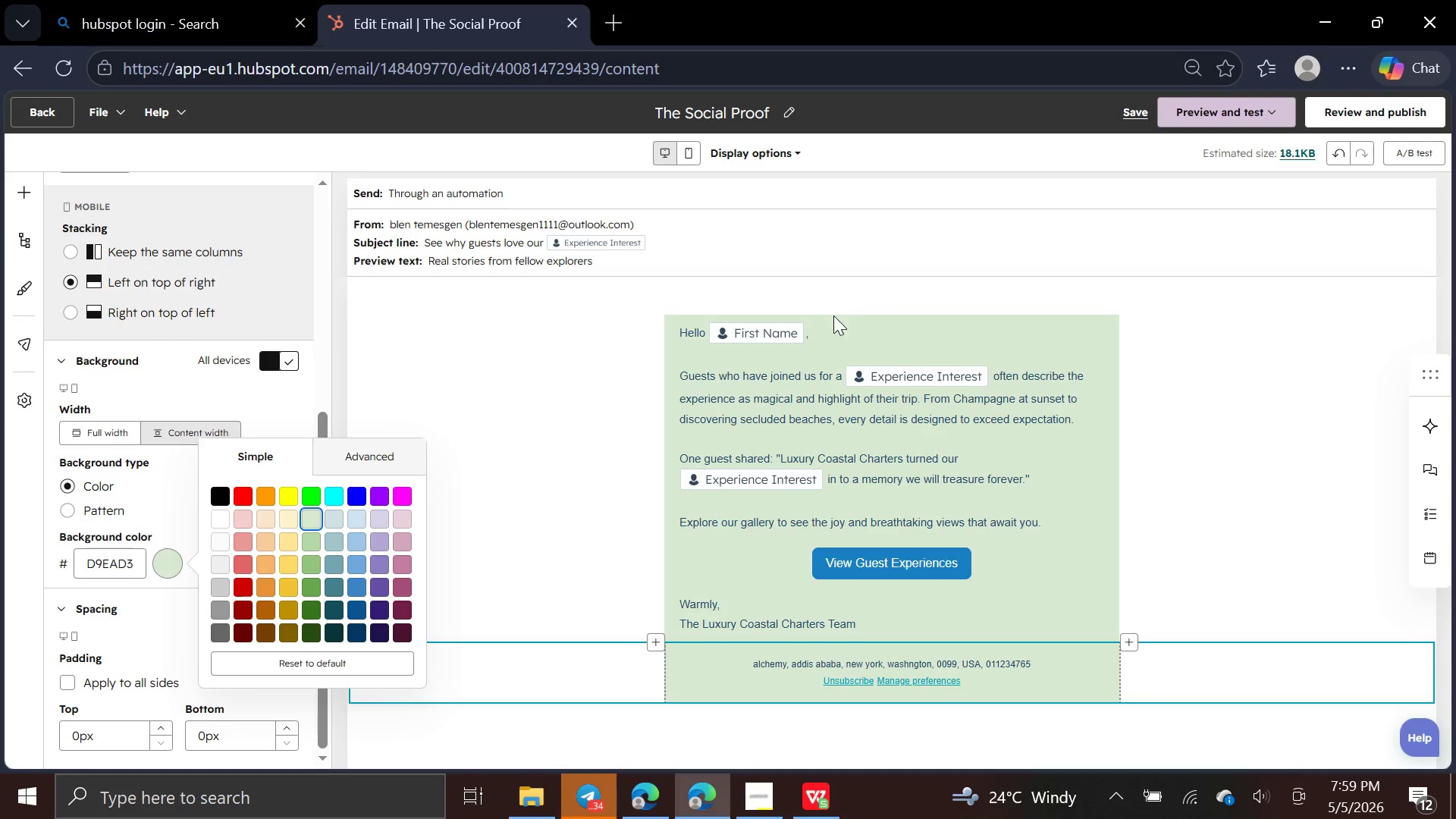 
left_click([805, 337])
 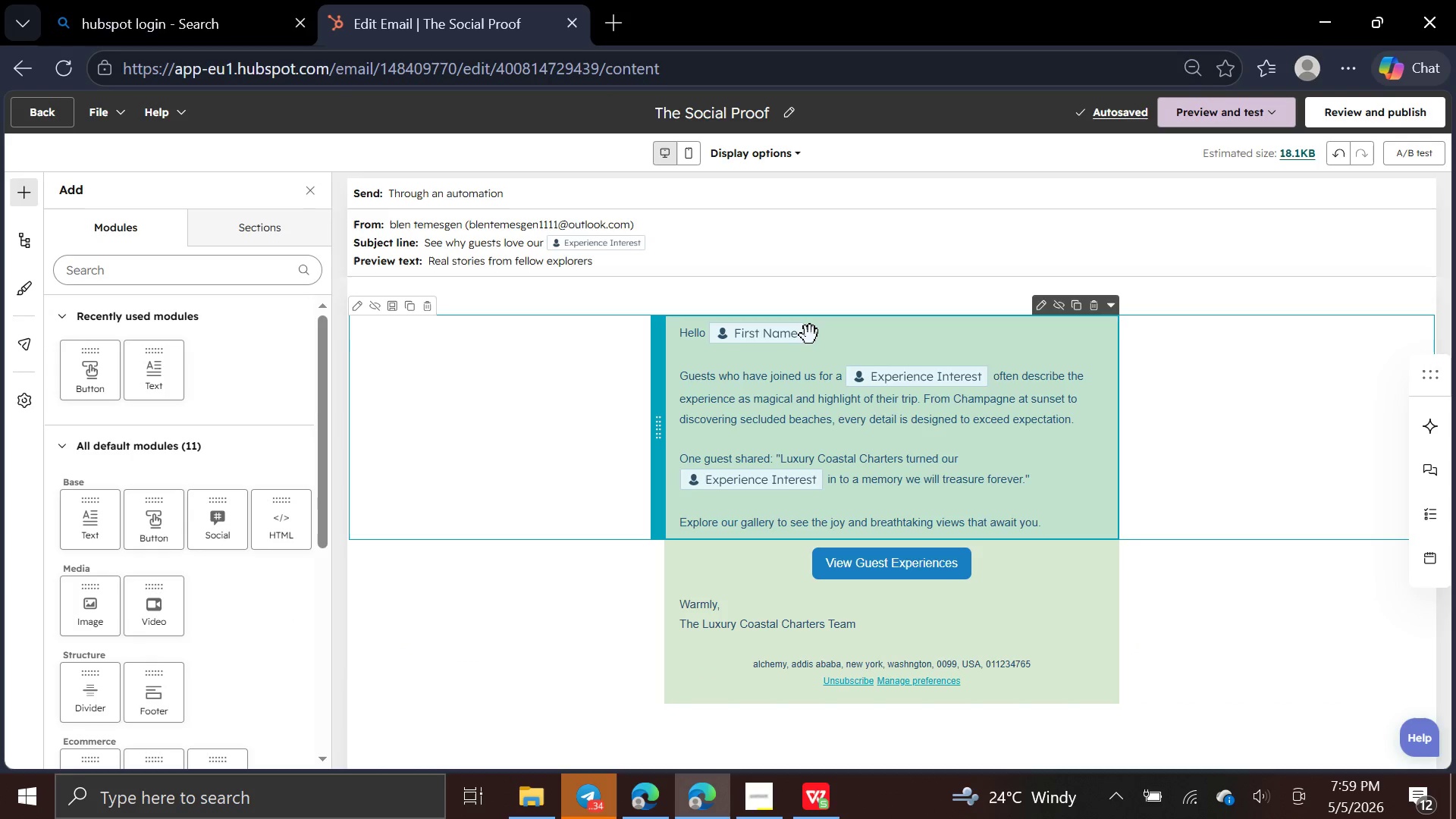 
left_click([810, 335])
 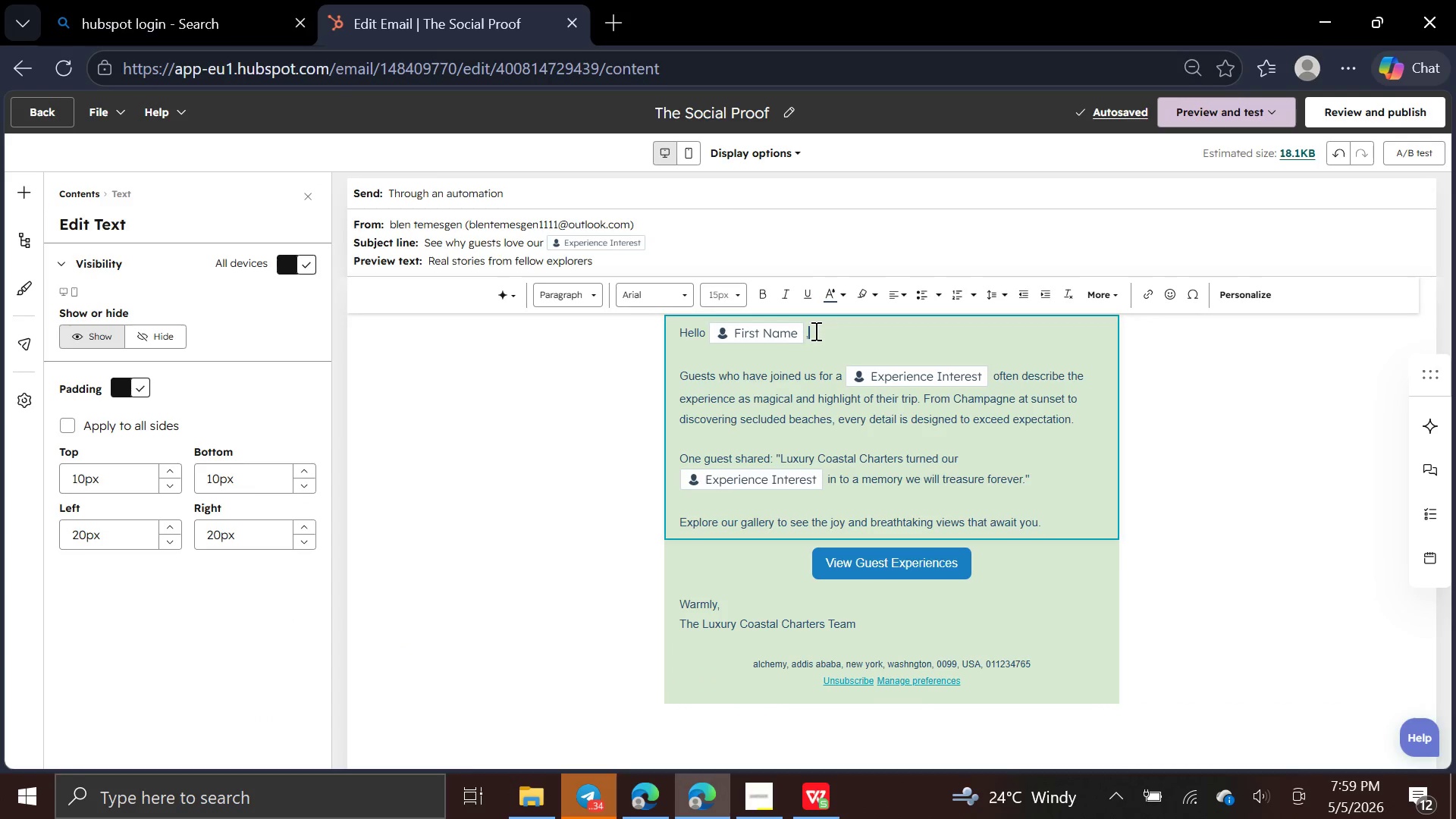 
left_click_drag(start_coordinate=[814, 331], to_coordinate=[672, 335])
 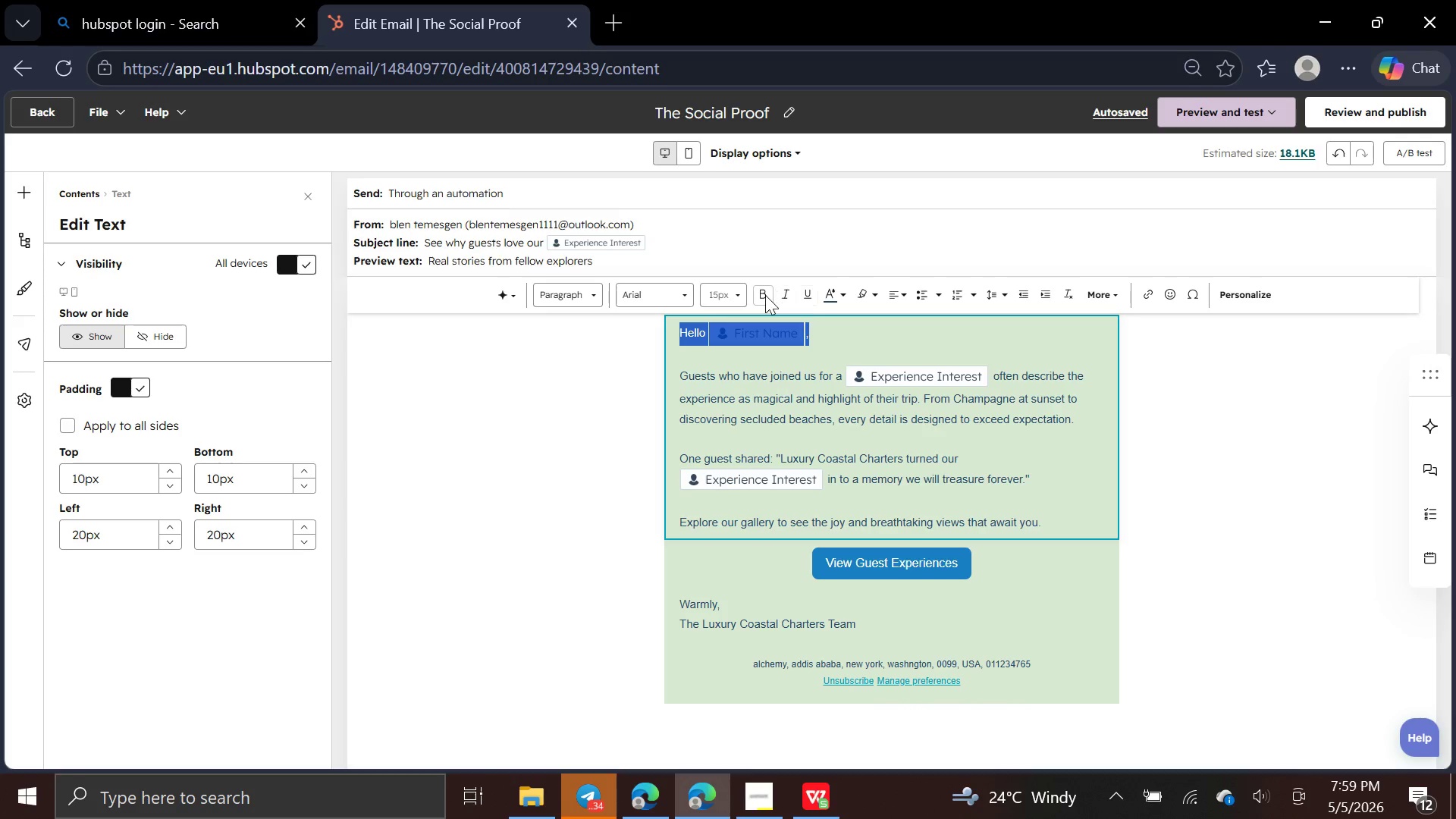 
left_click([765, 295])
 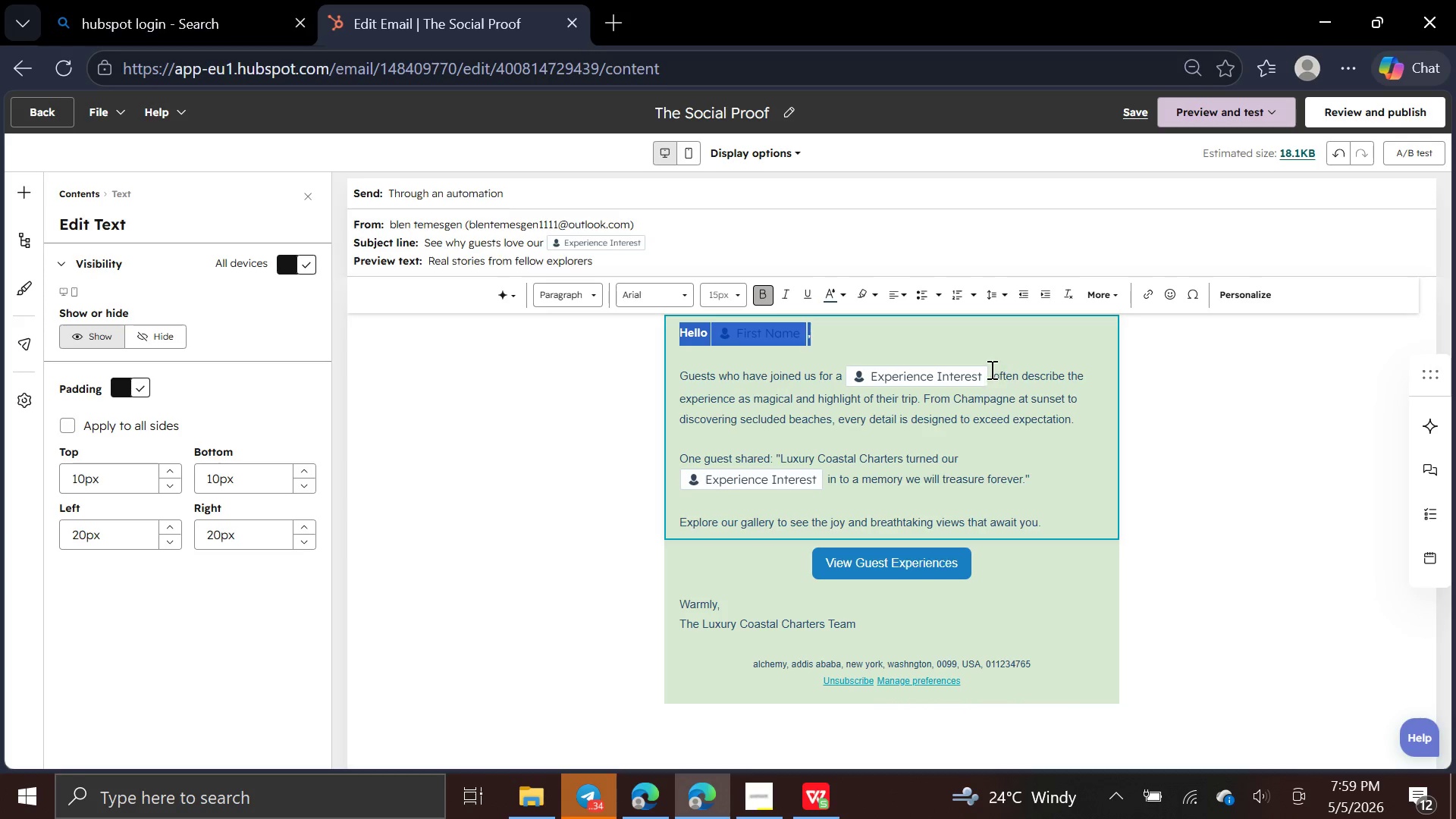 
left_click_drag(start_coordinate=[989, 369], to_coordinate=[874, 369])
 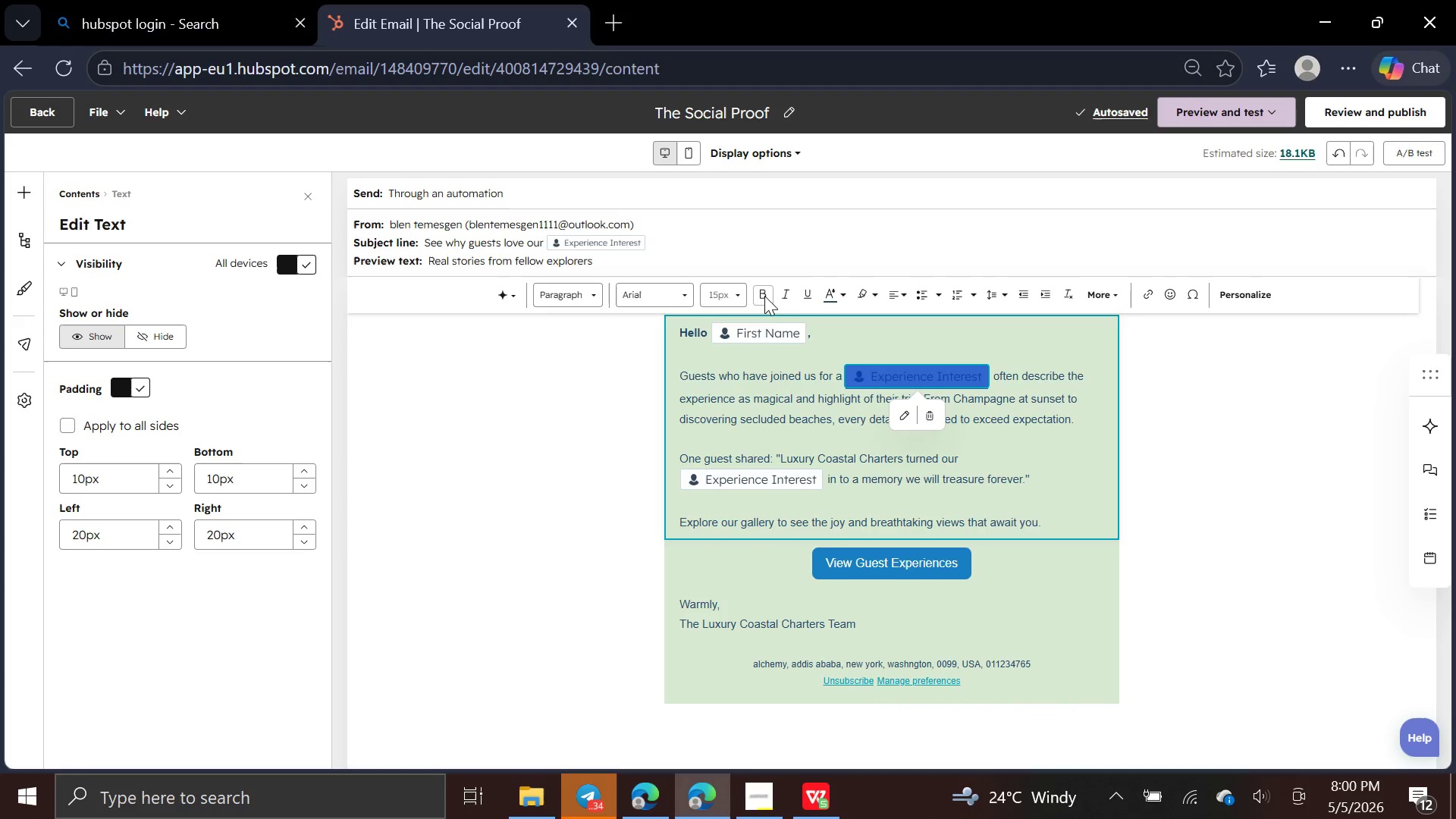 
left_click([764, 295])
 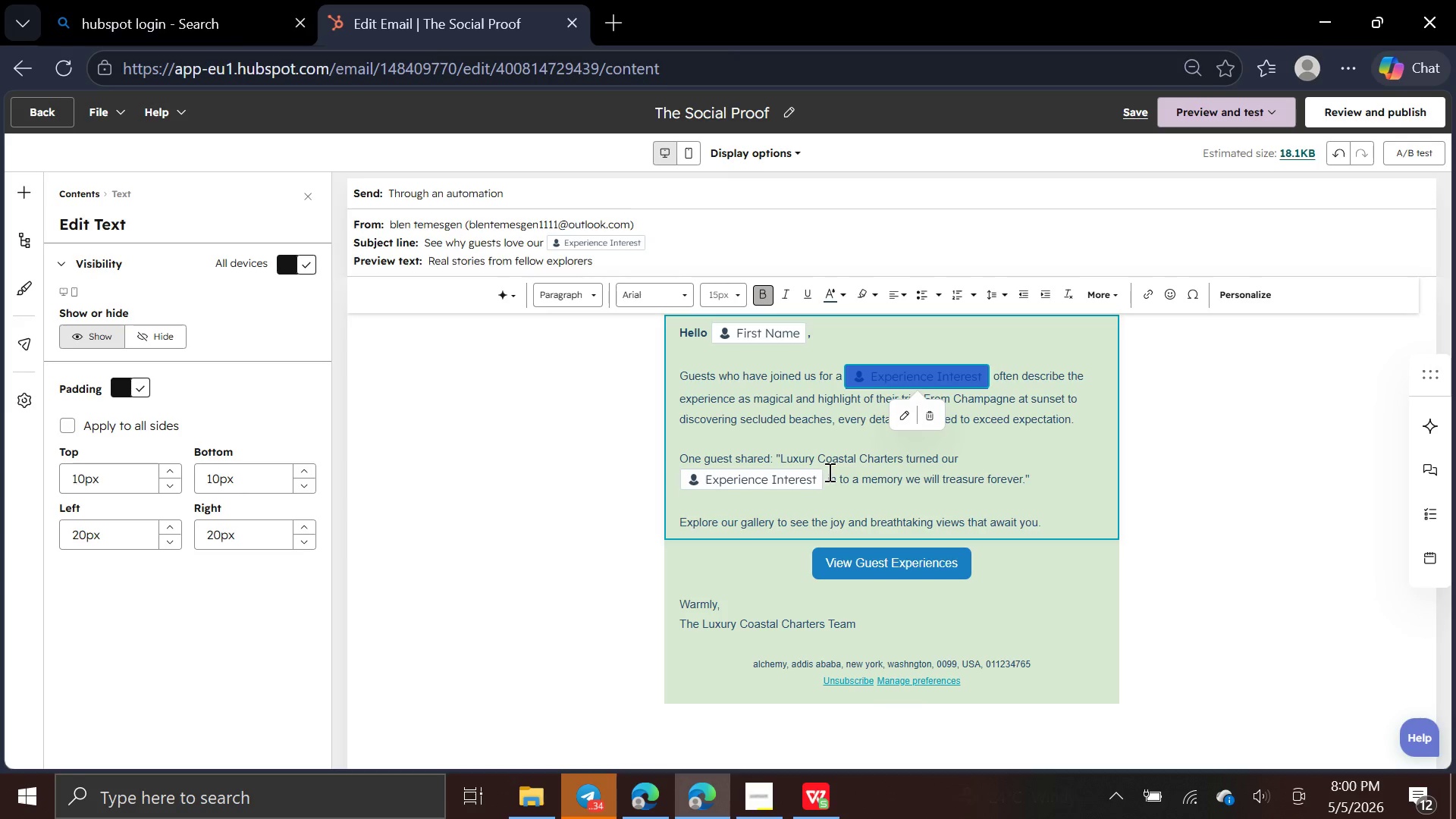 
left_click_drag(start_coordinate=[828, 472], to_coordinate=[723, 480])
 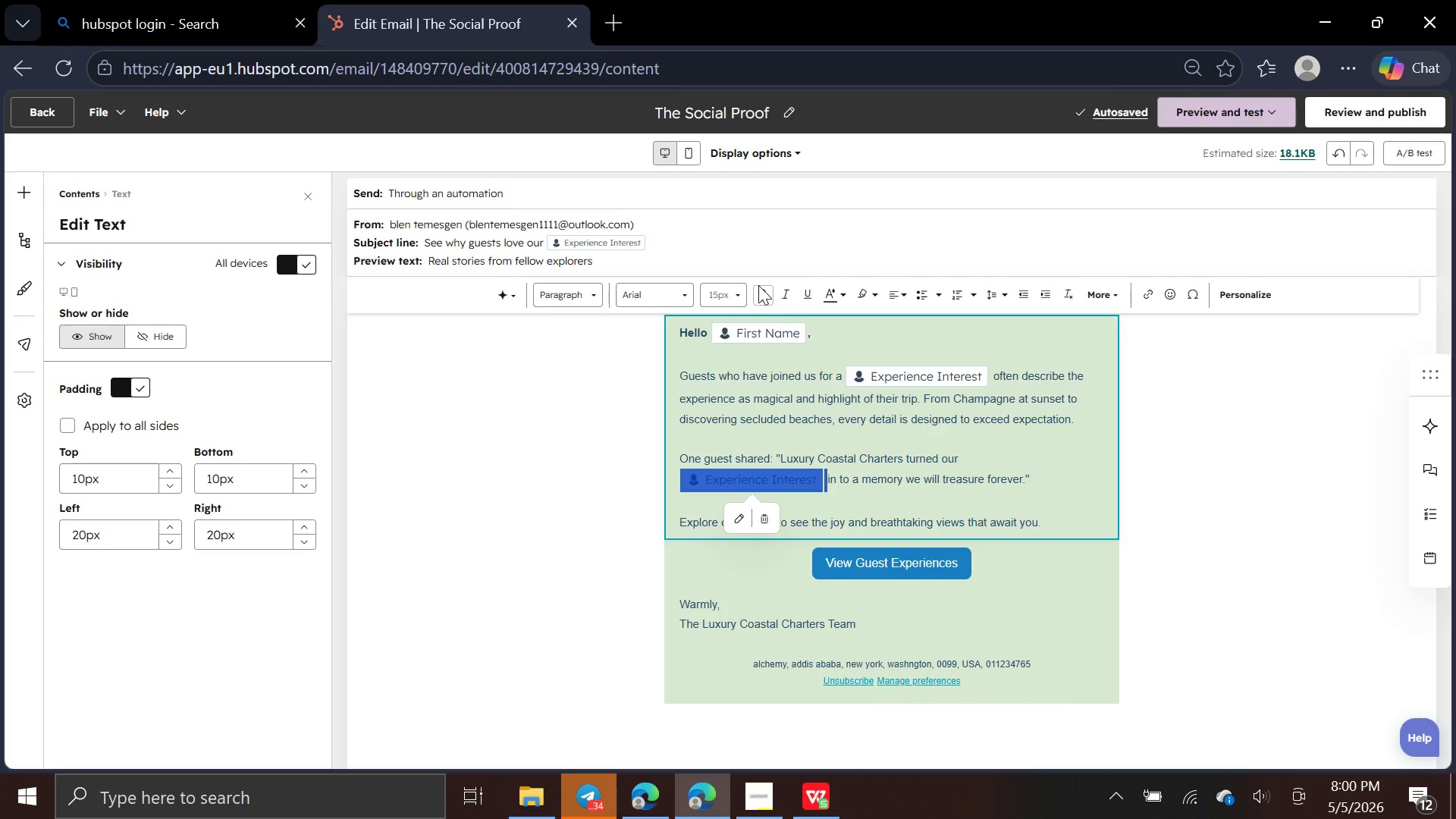 
left_click([758, 286])
 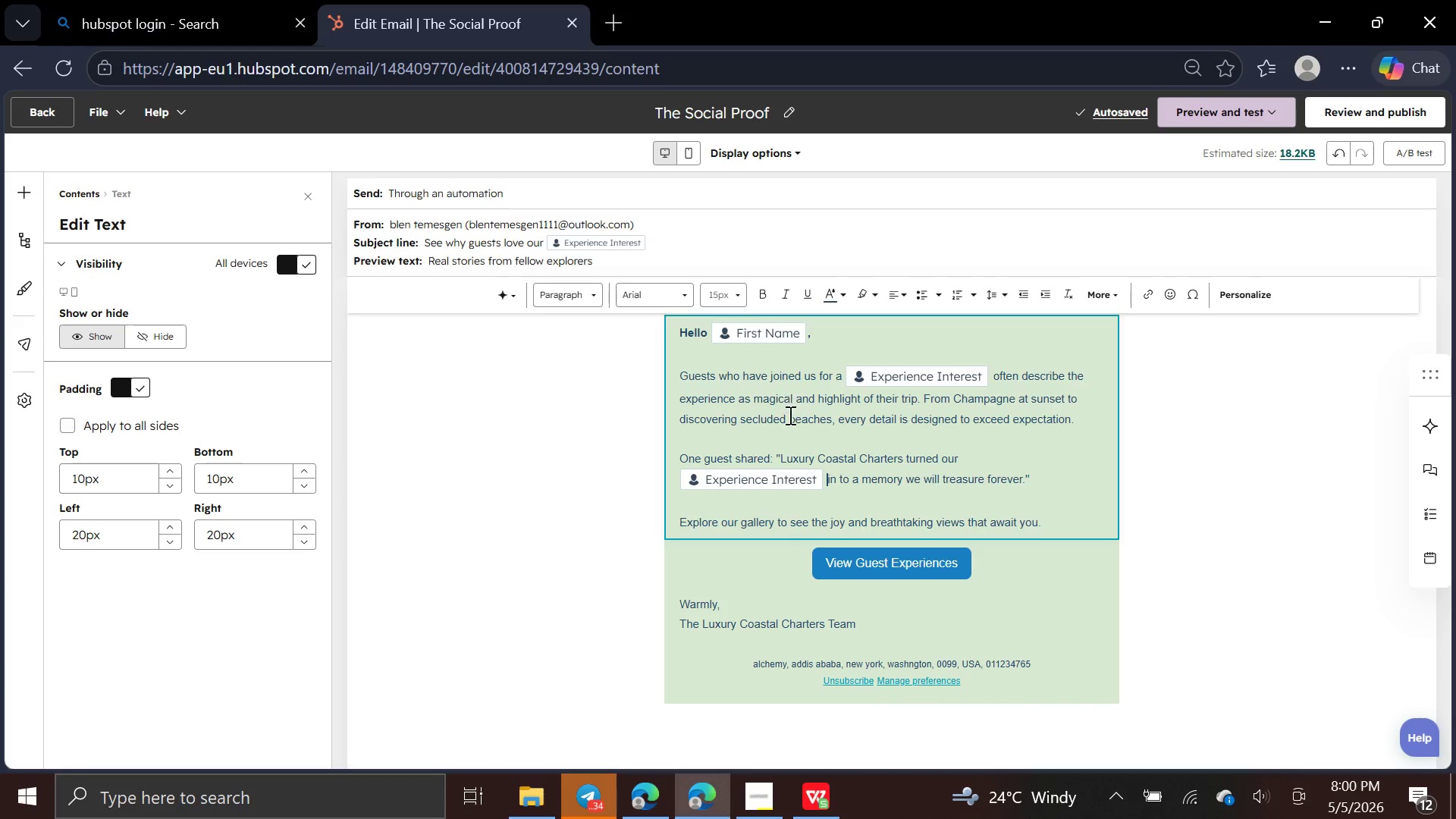 
wait(6.12)
 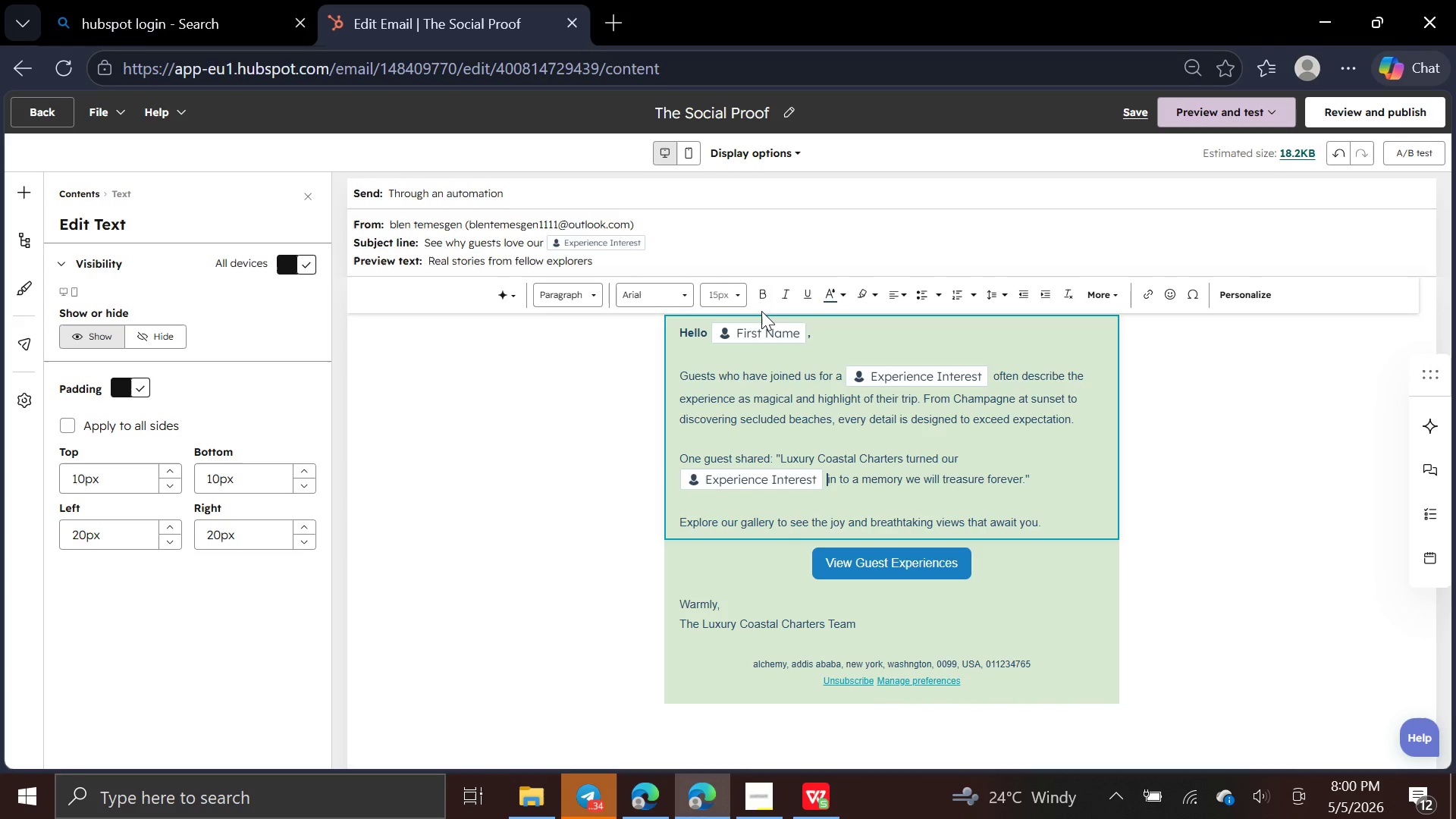 
left_click_drag(start_coordinate=[1040, 524], to_coordinate=[673, 329])
 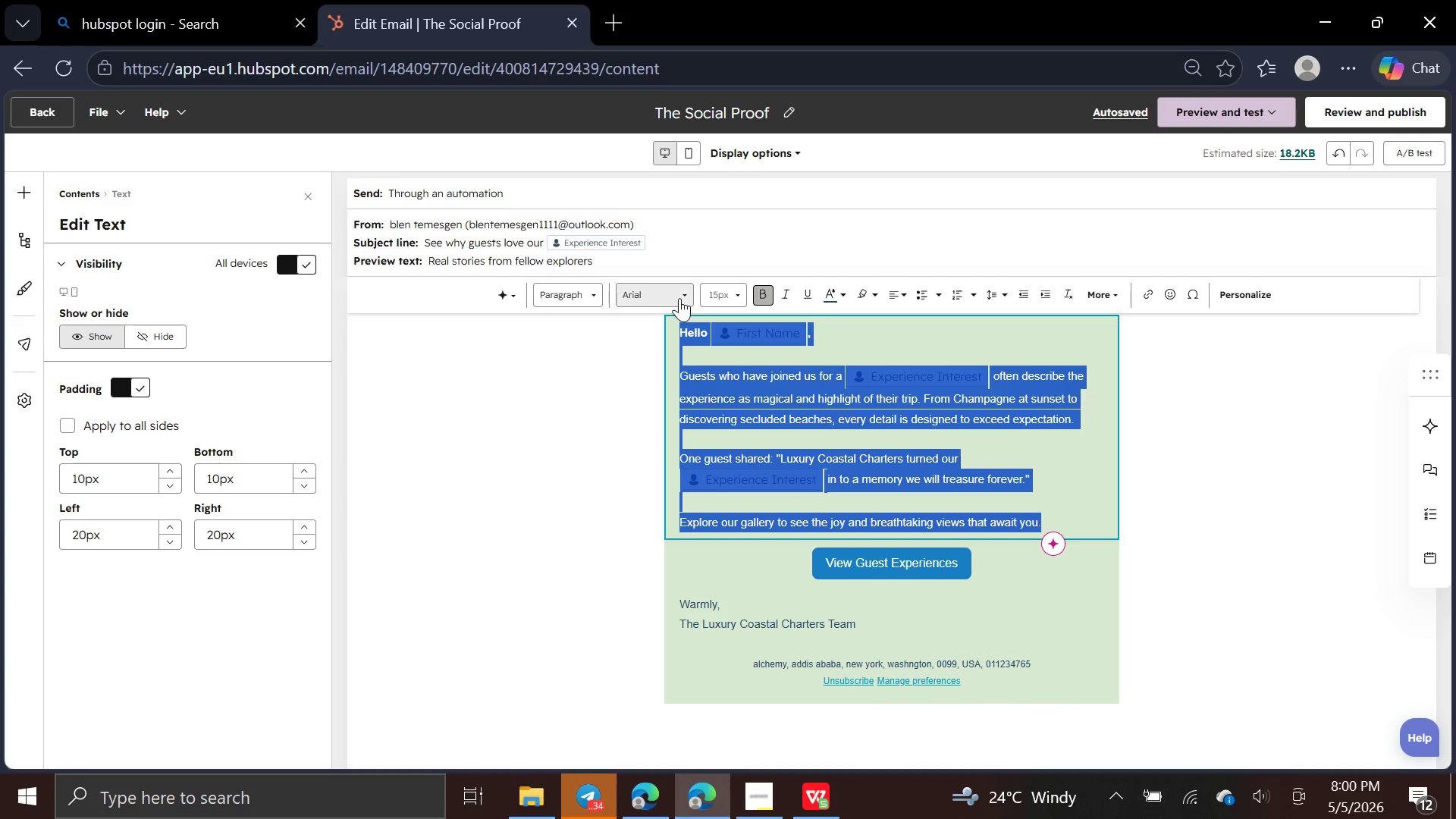 
left_click([689, 297])
 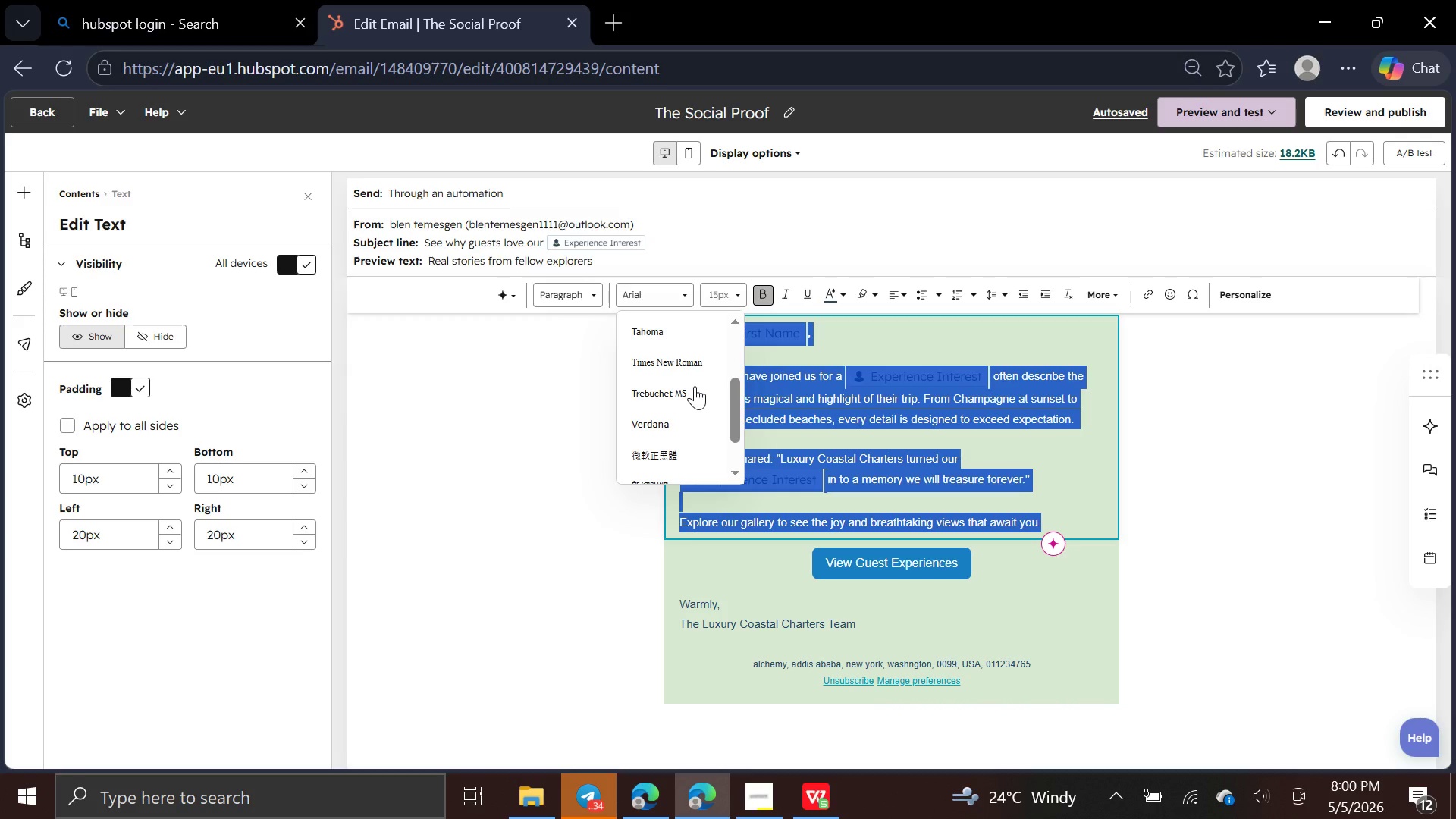 
left_click([690, 365])
 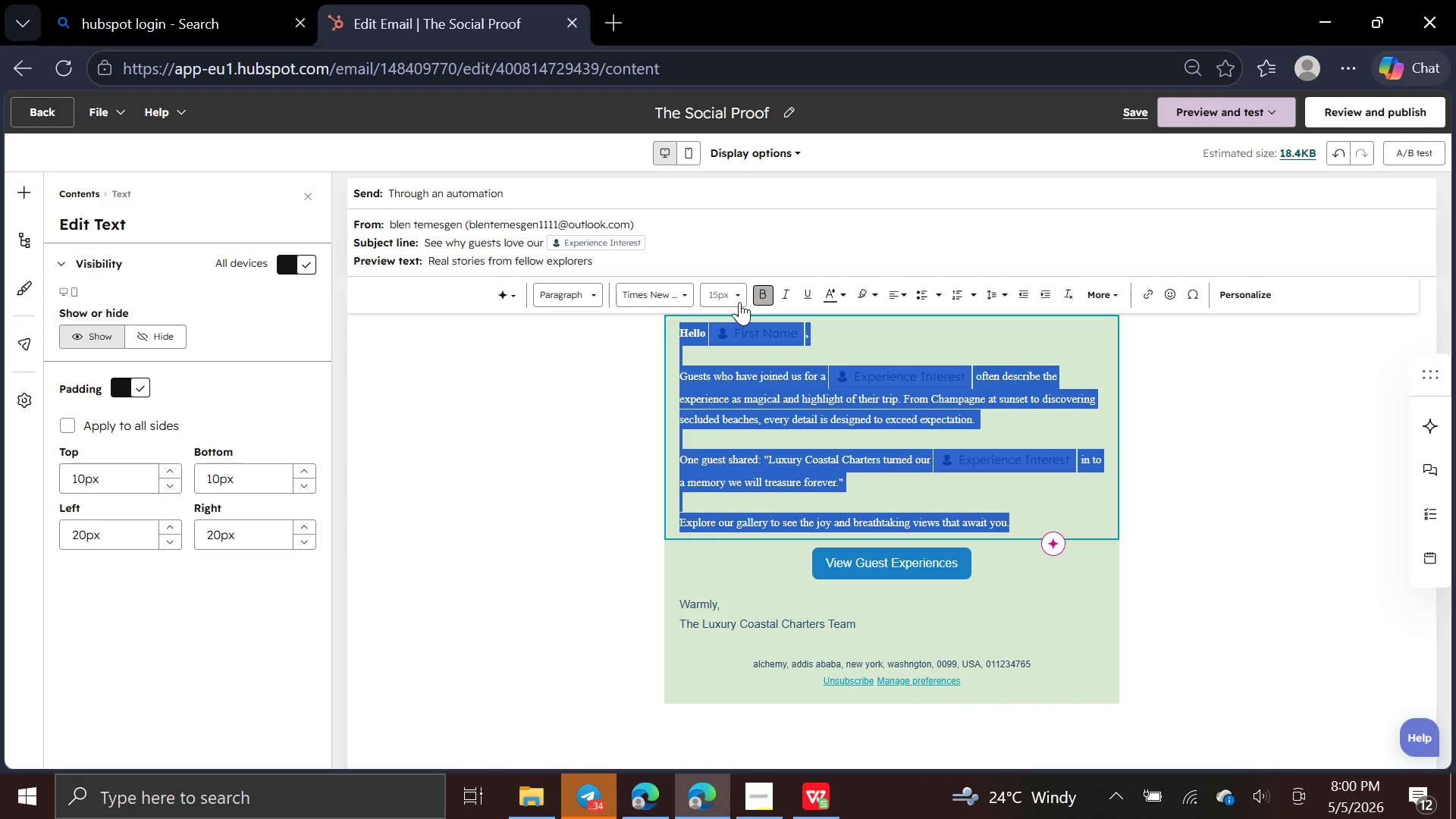 
left_click([739, 298])
 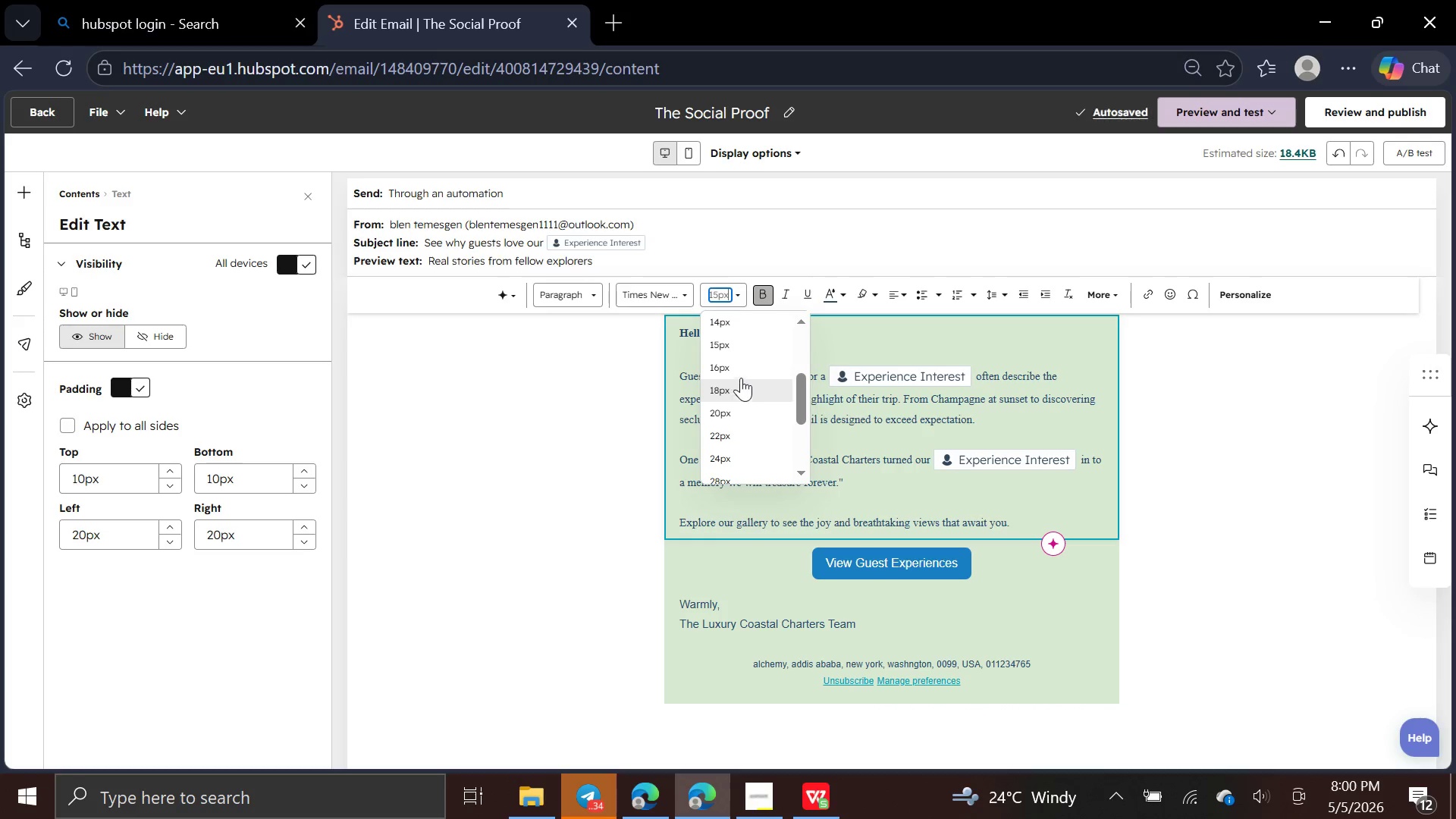 
left_click([739, 369])
 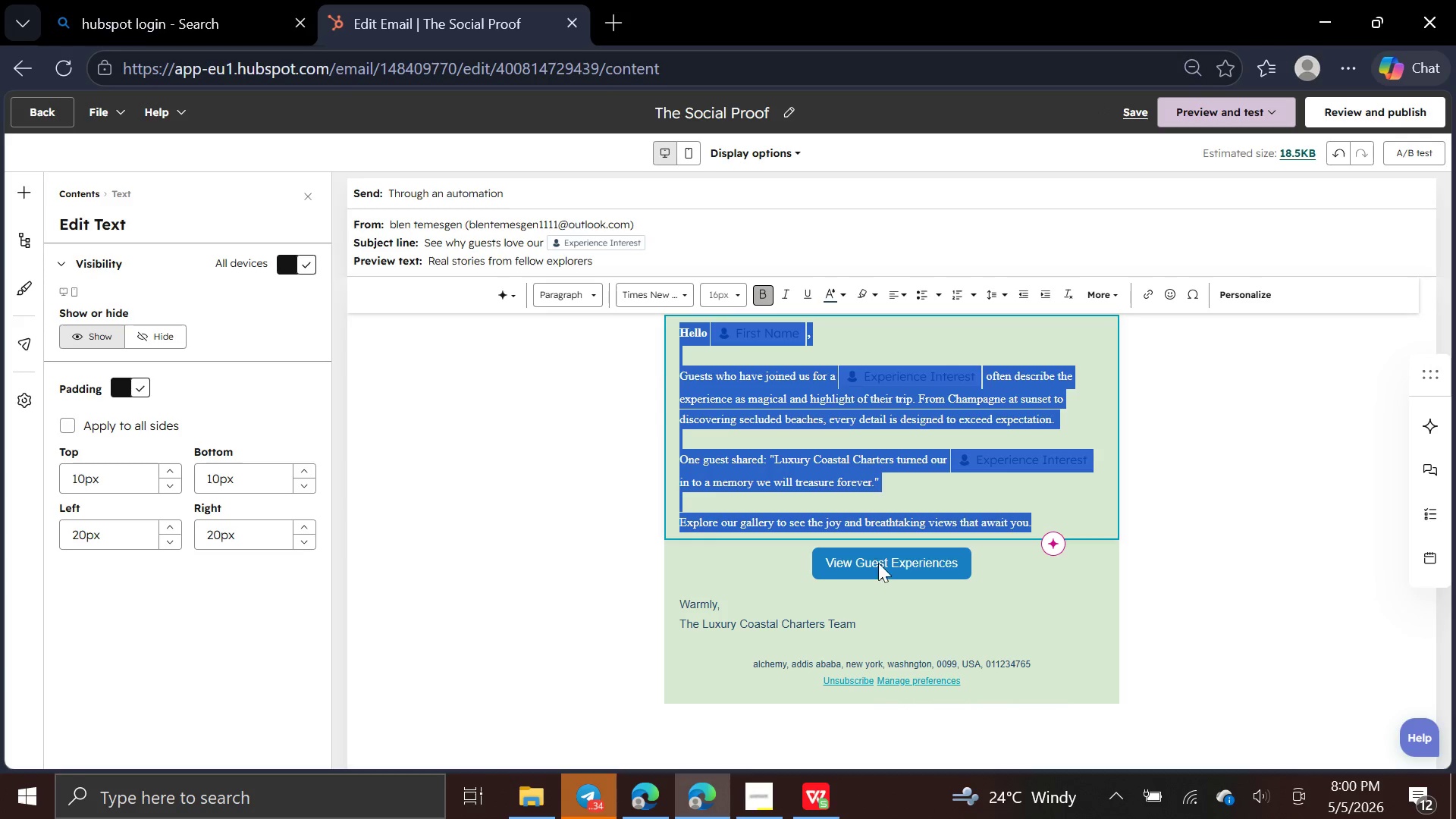 
left_click([899, 563])
 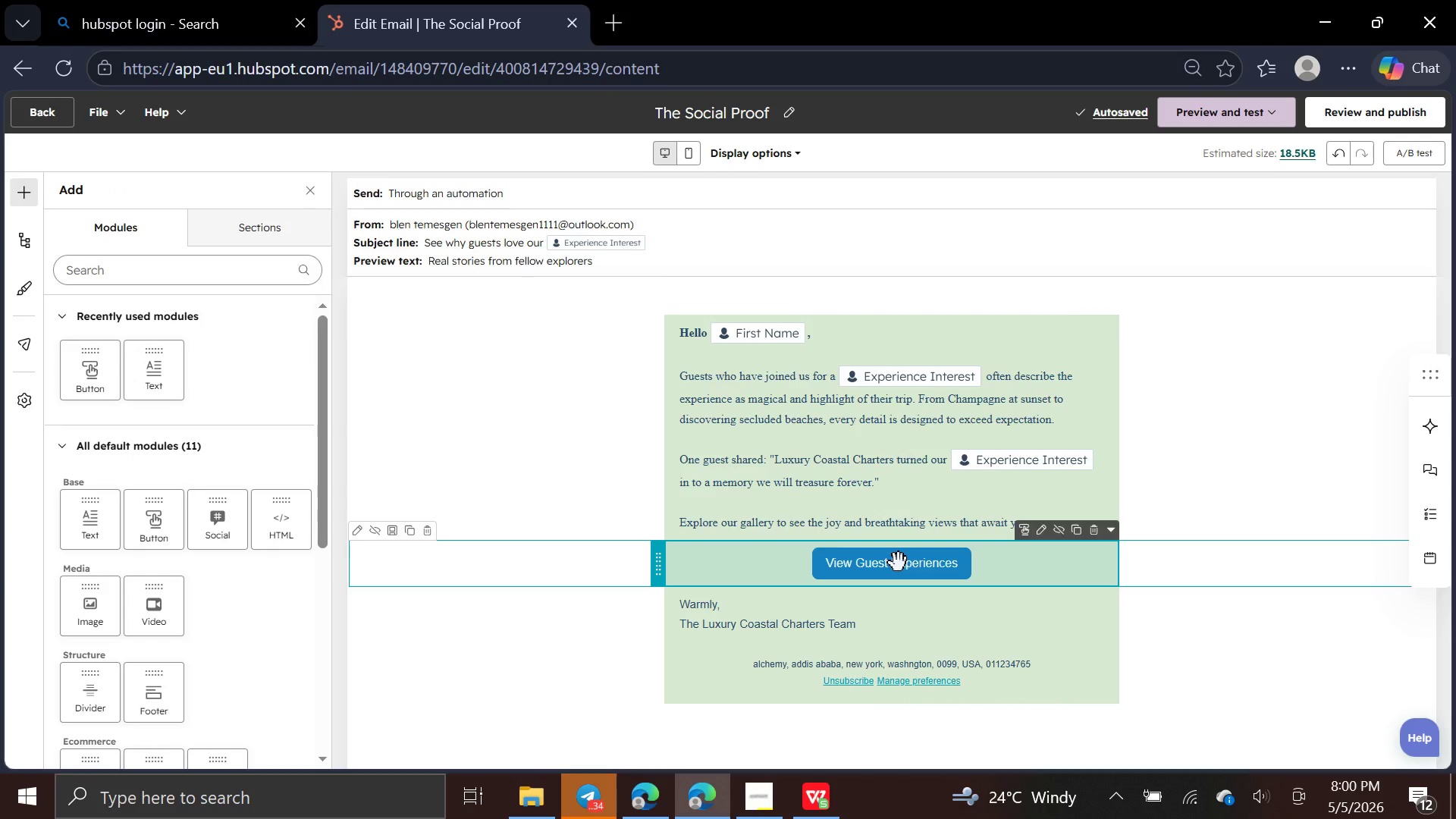 
wait(6.47)
 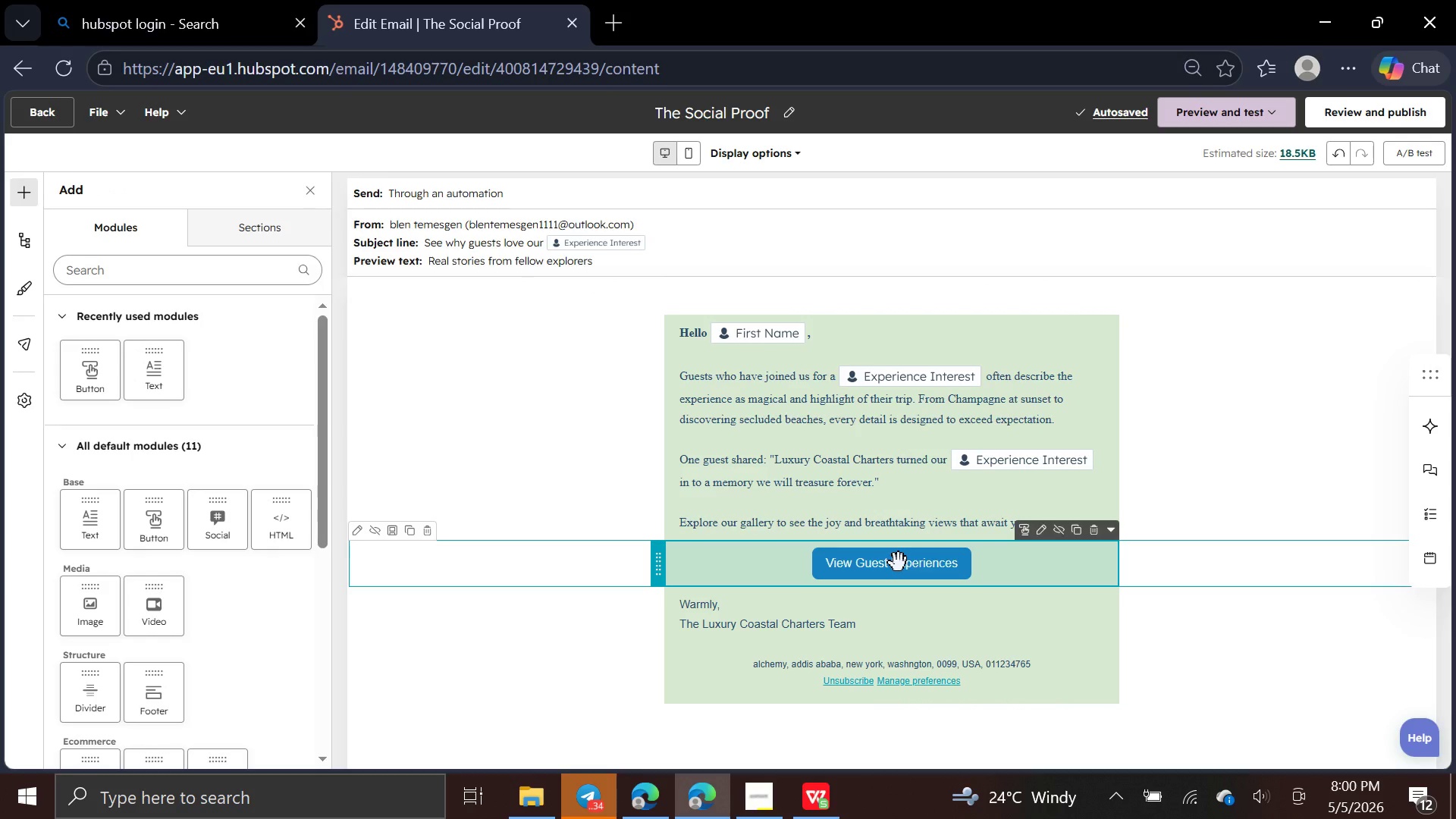 
left_click([899, 563])
 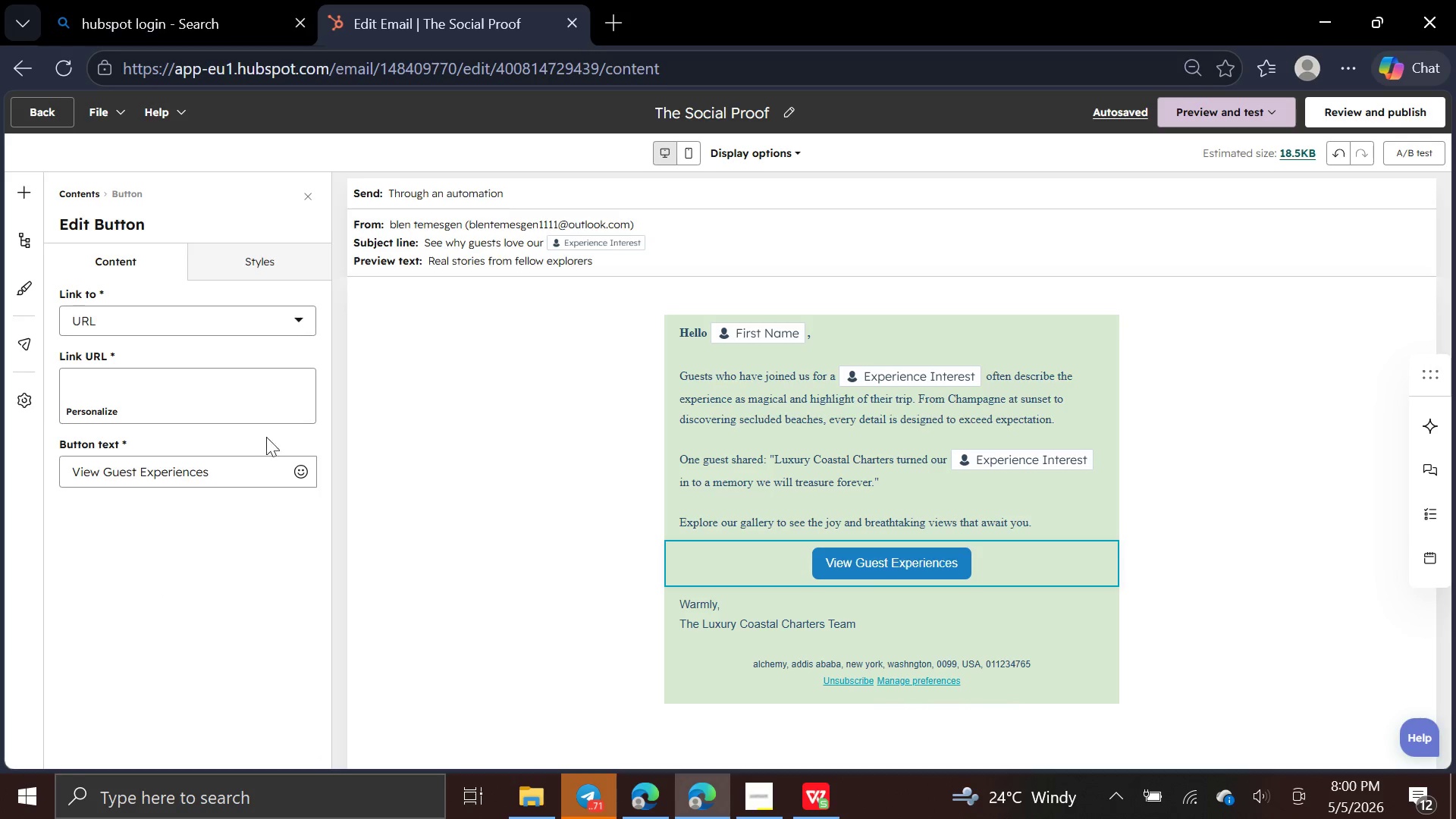 
left_click([253, 395])
 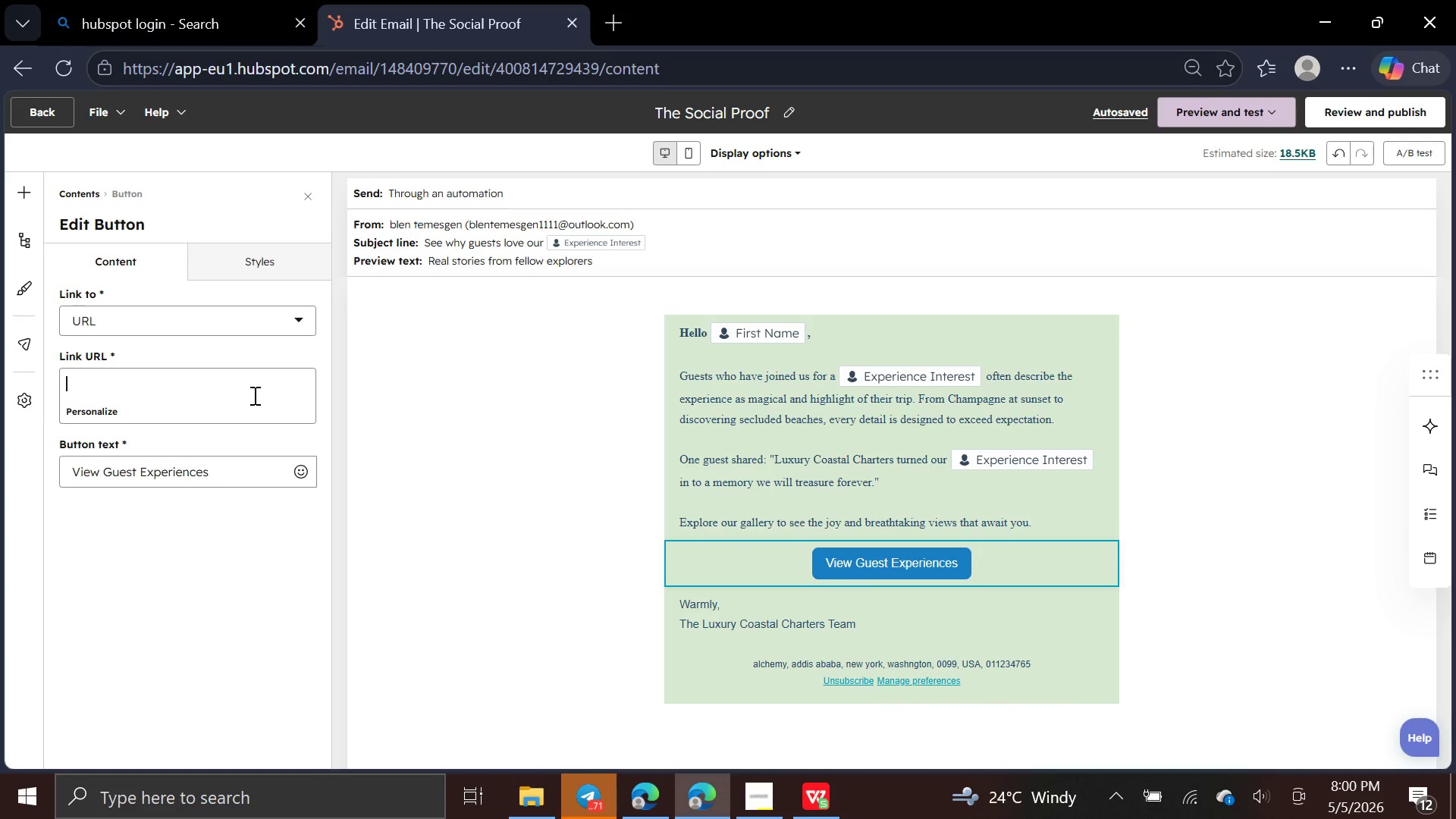 
type(www.guest )
key(Backspace)
type(expere)
key(Backspace)
type(iences.com)
 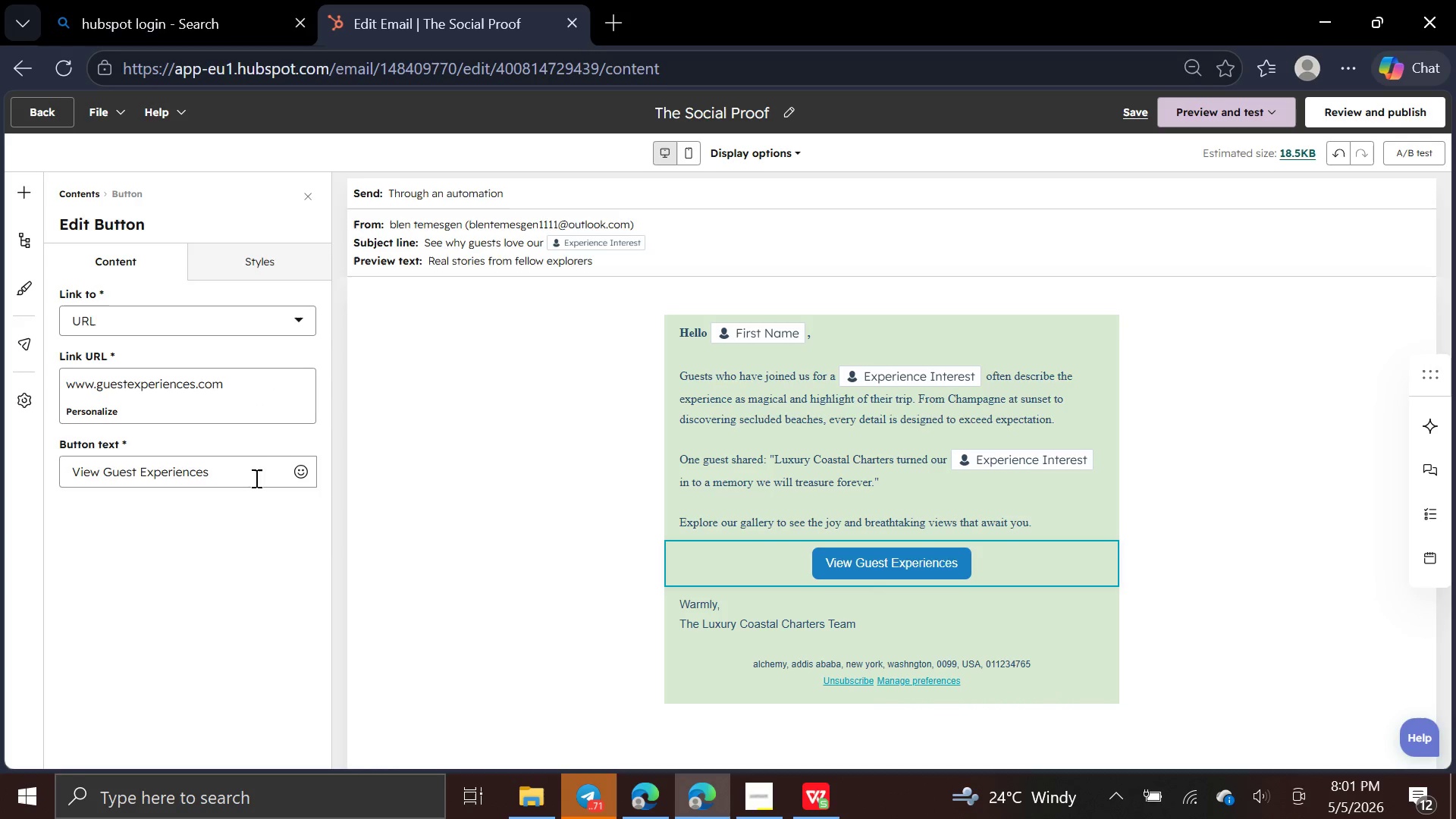 
left_click([300, 469])
 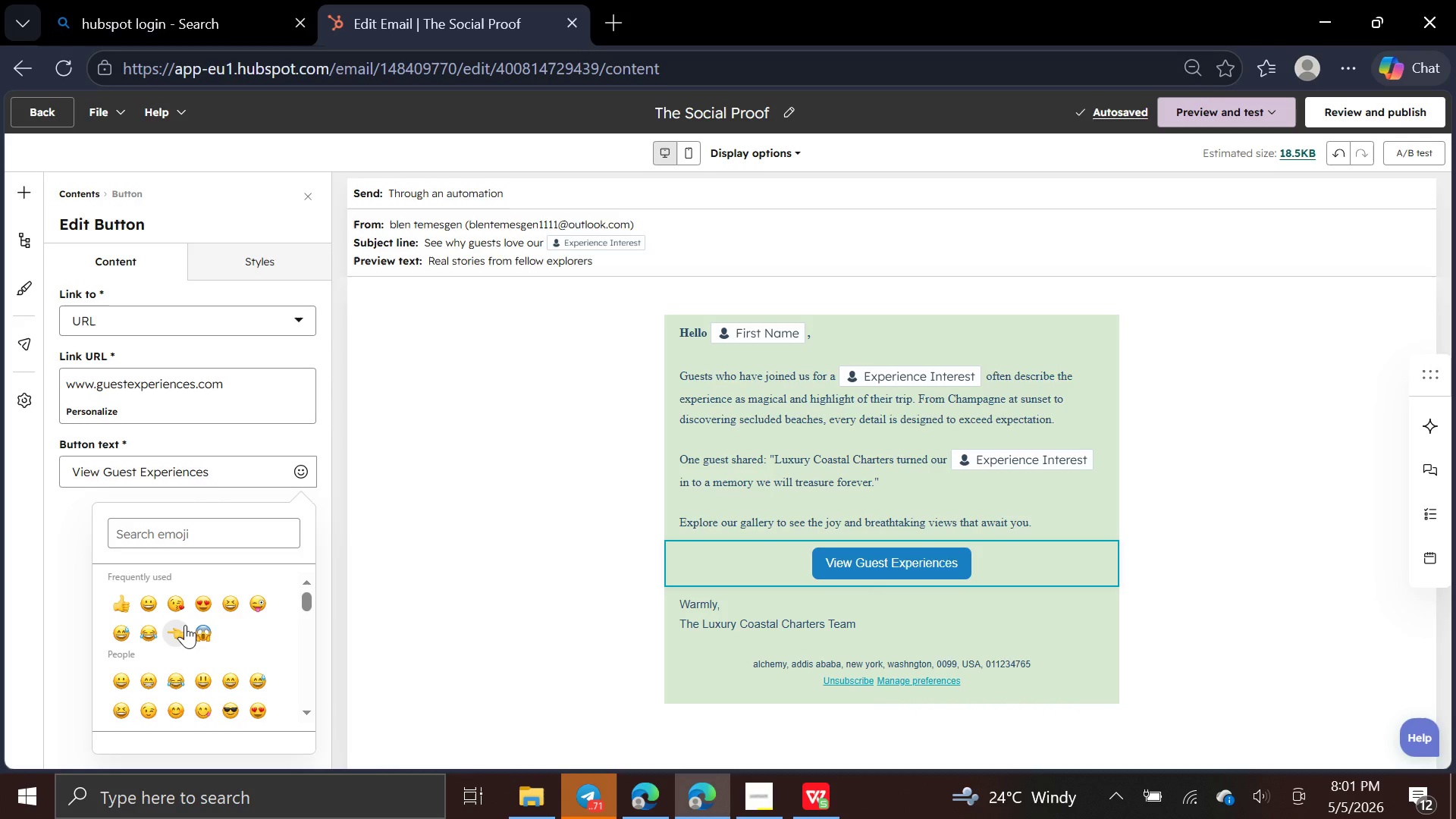 
left_click([185, 625])
 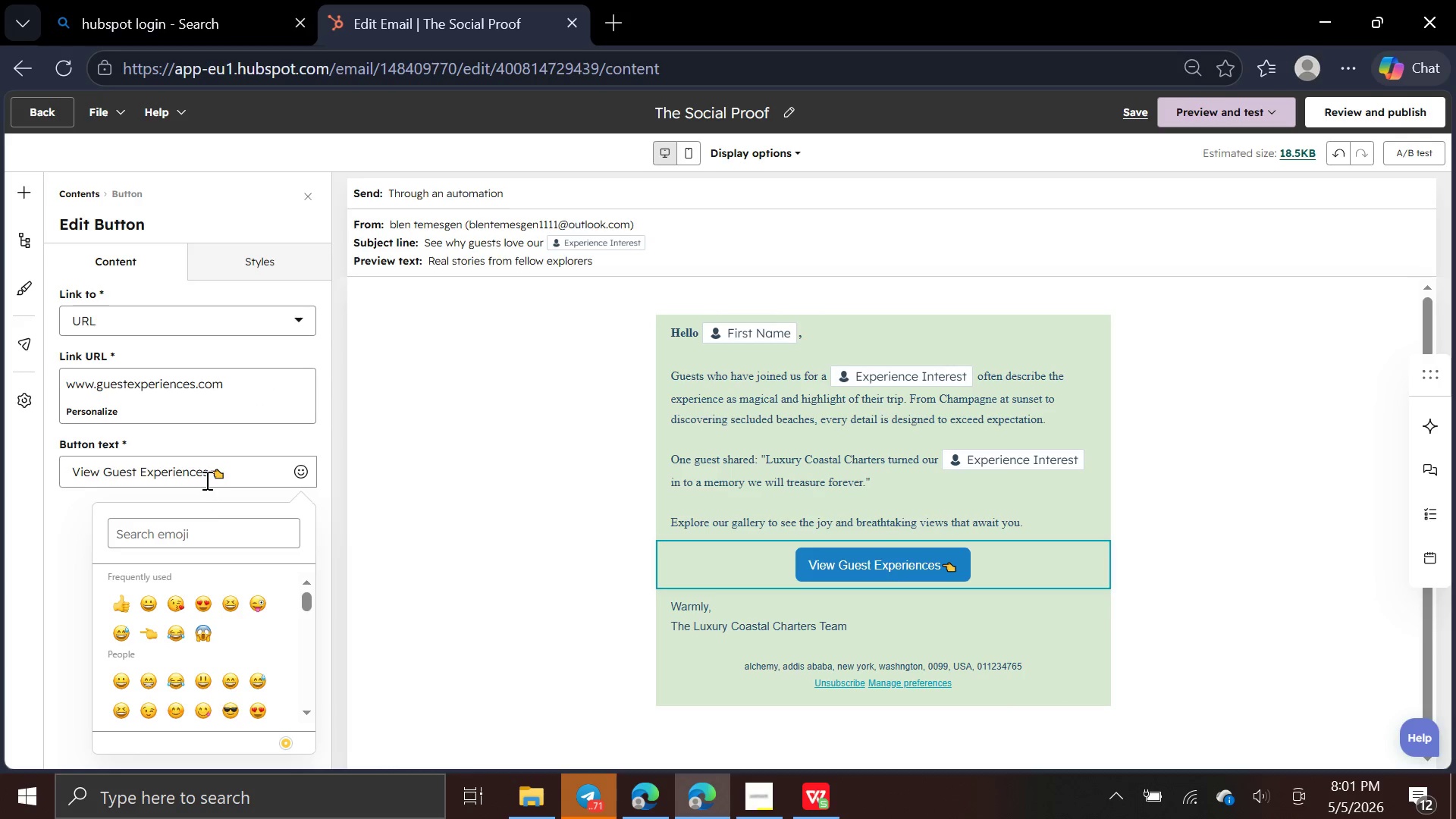 
left_click([206, 475])
 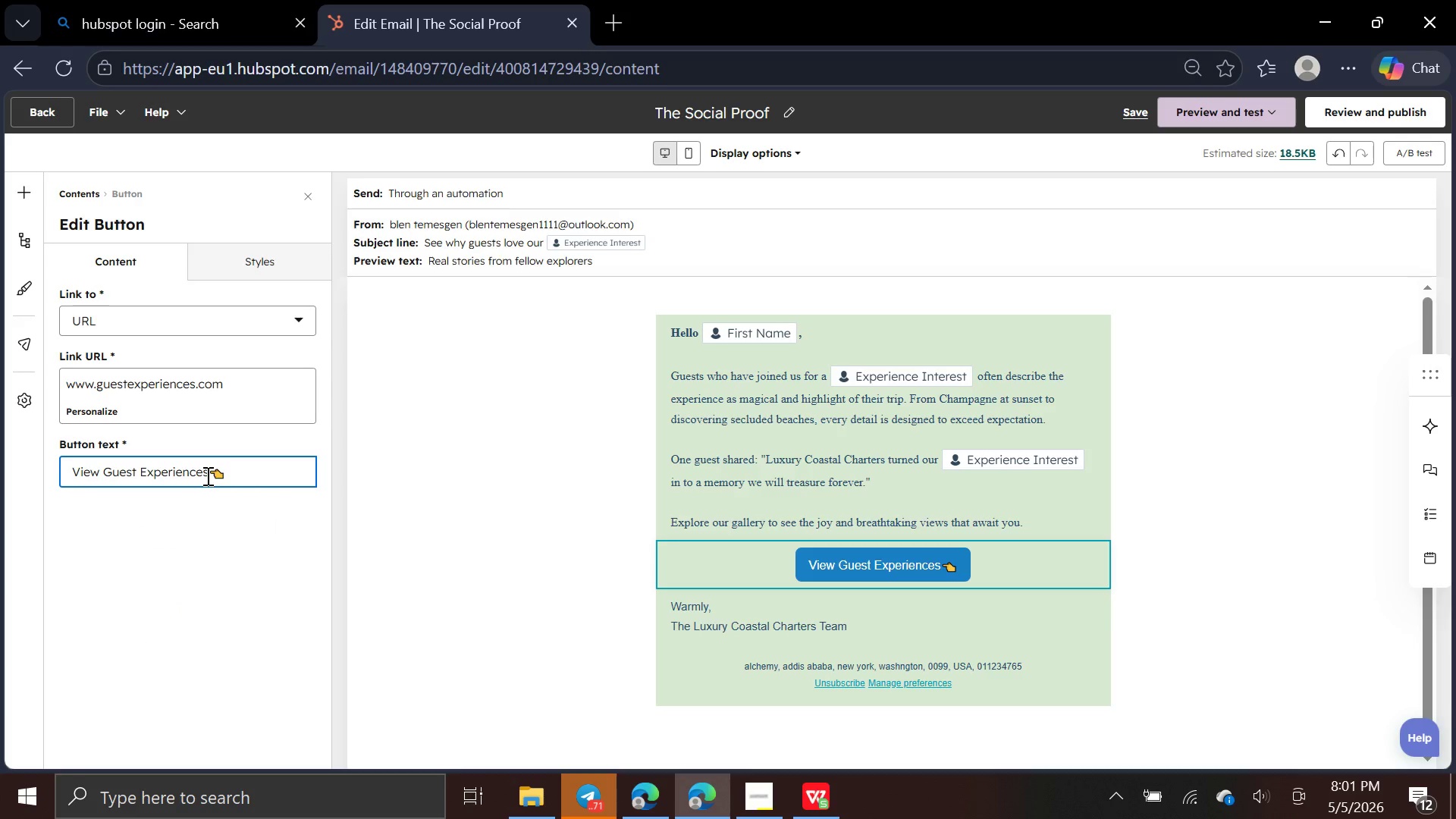 
key(Space)
 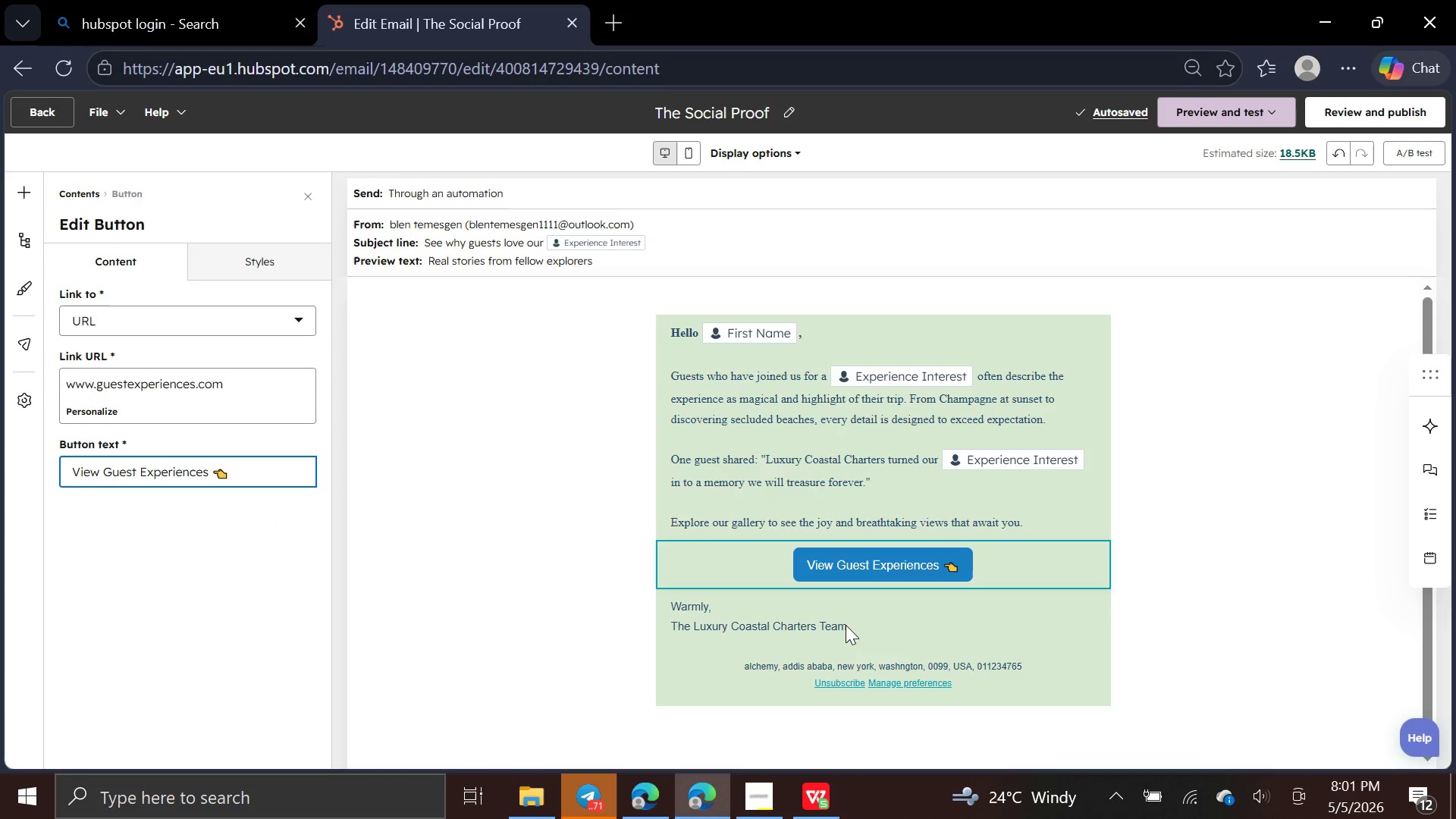 
wait(6.5)
 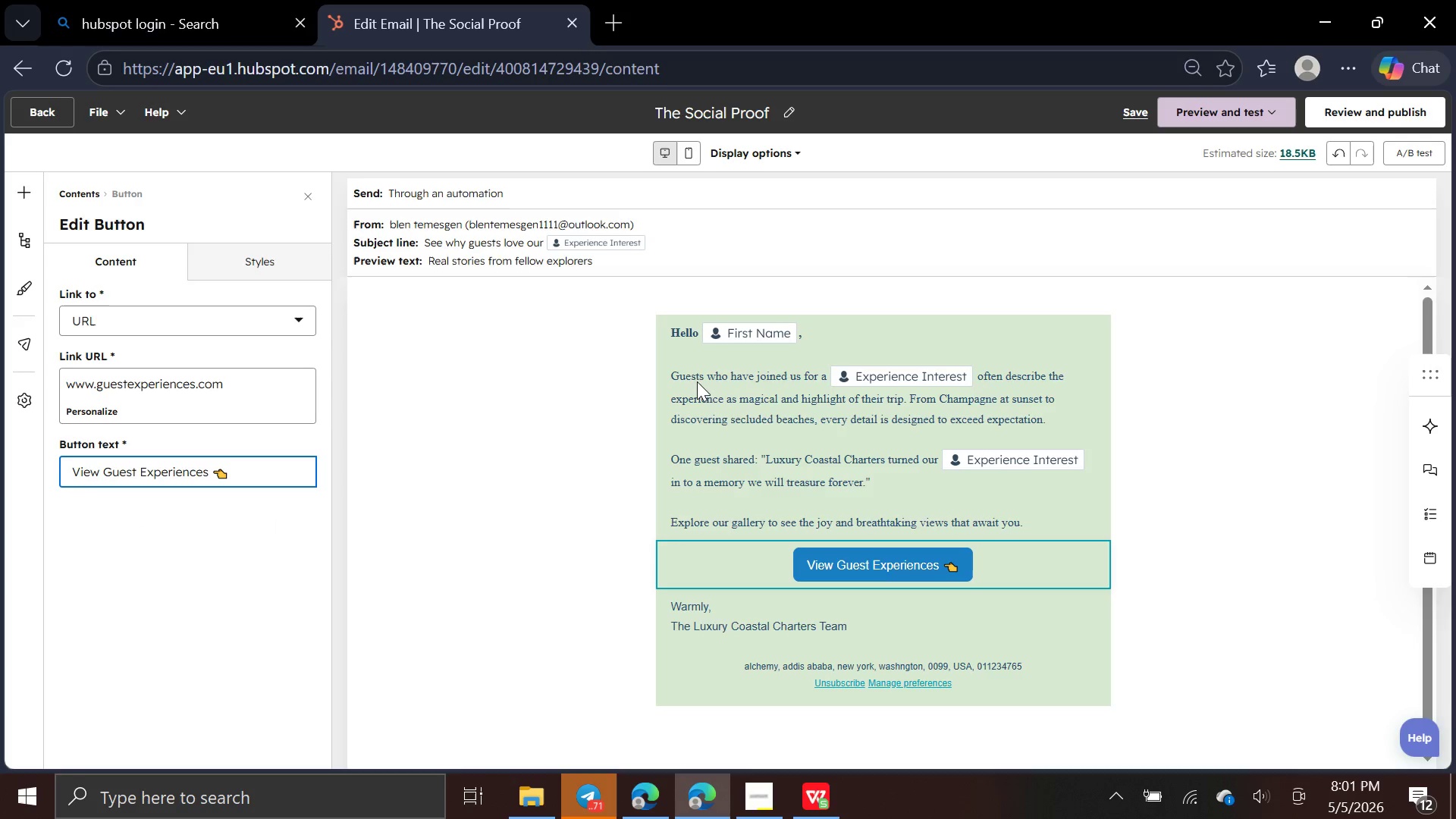 
left_click([238, 268])
 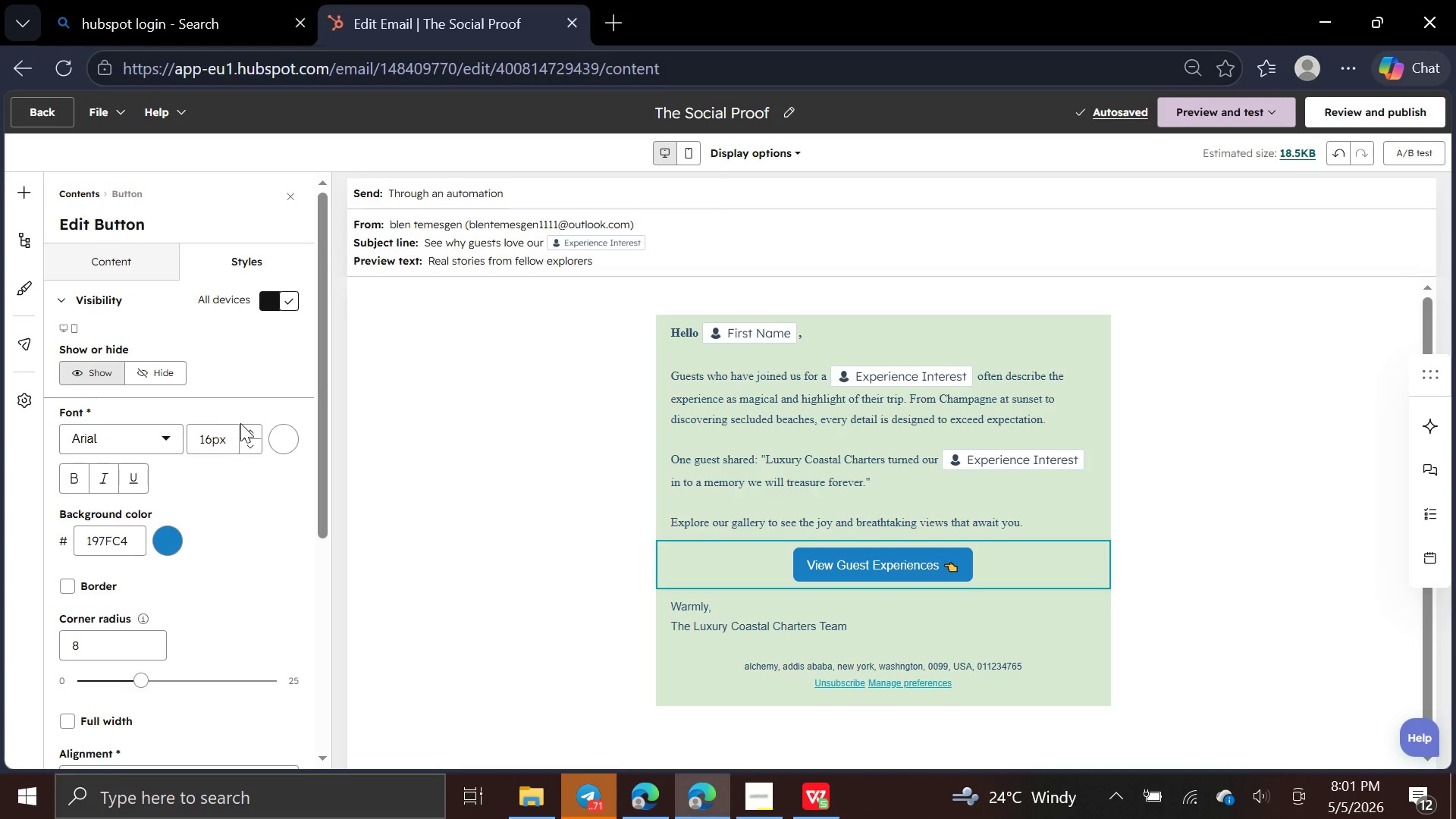 
left_click([242, 425])
 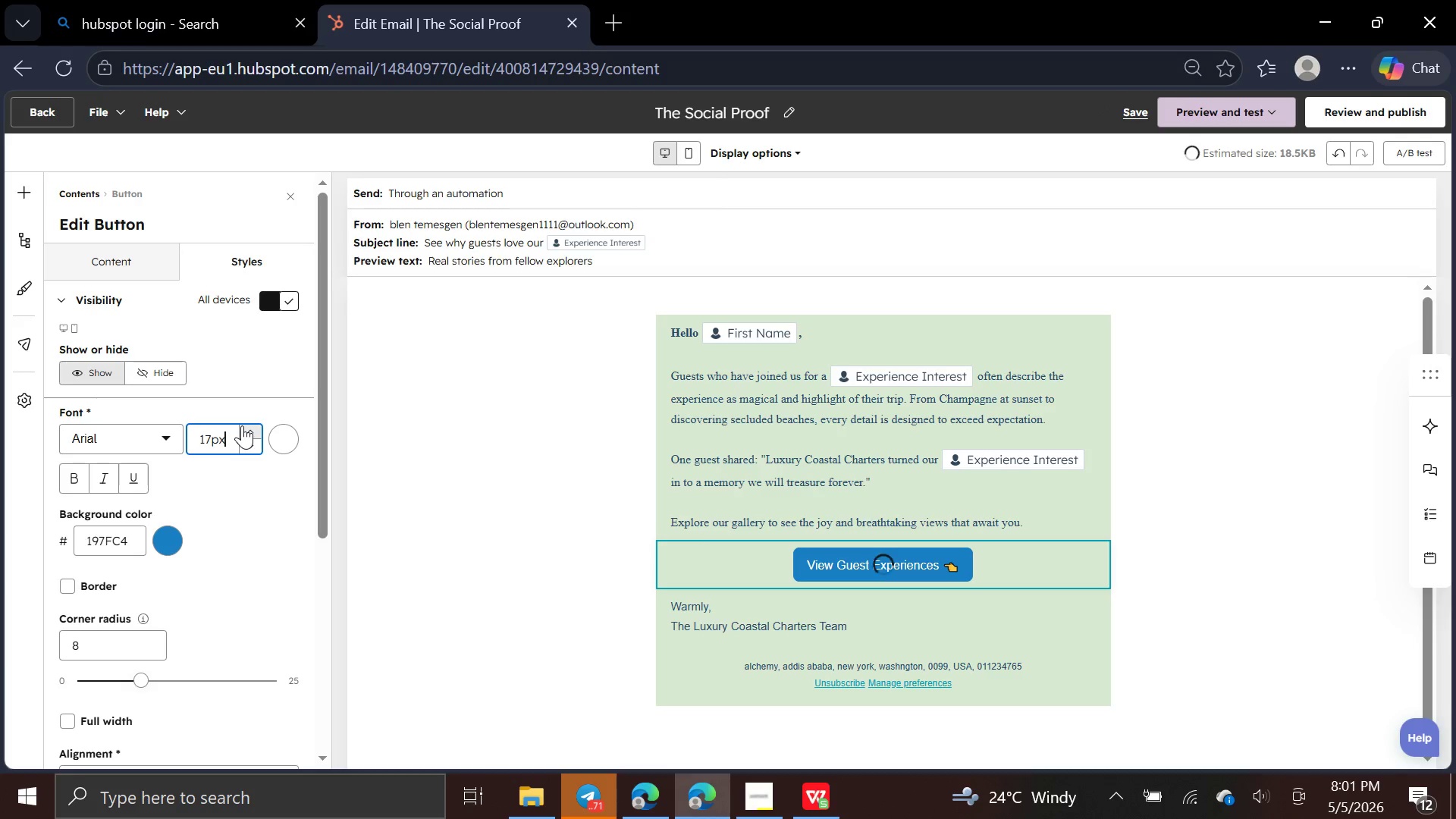 
left_click([242, 425])
 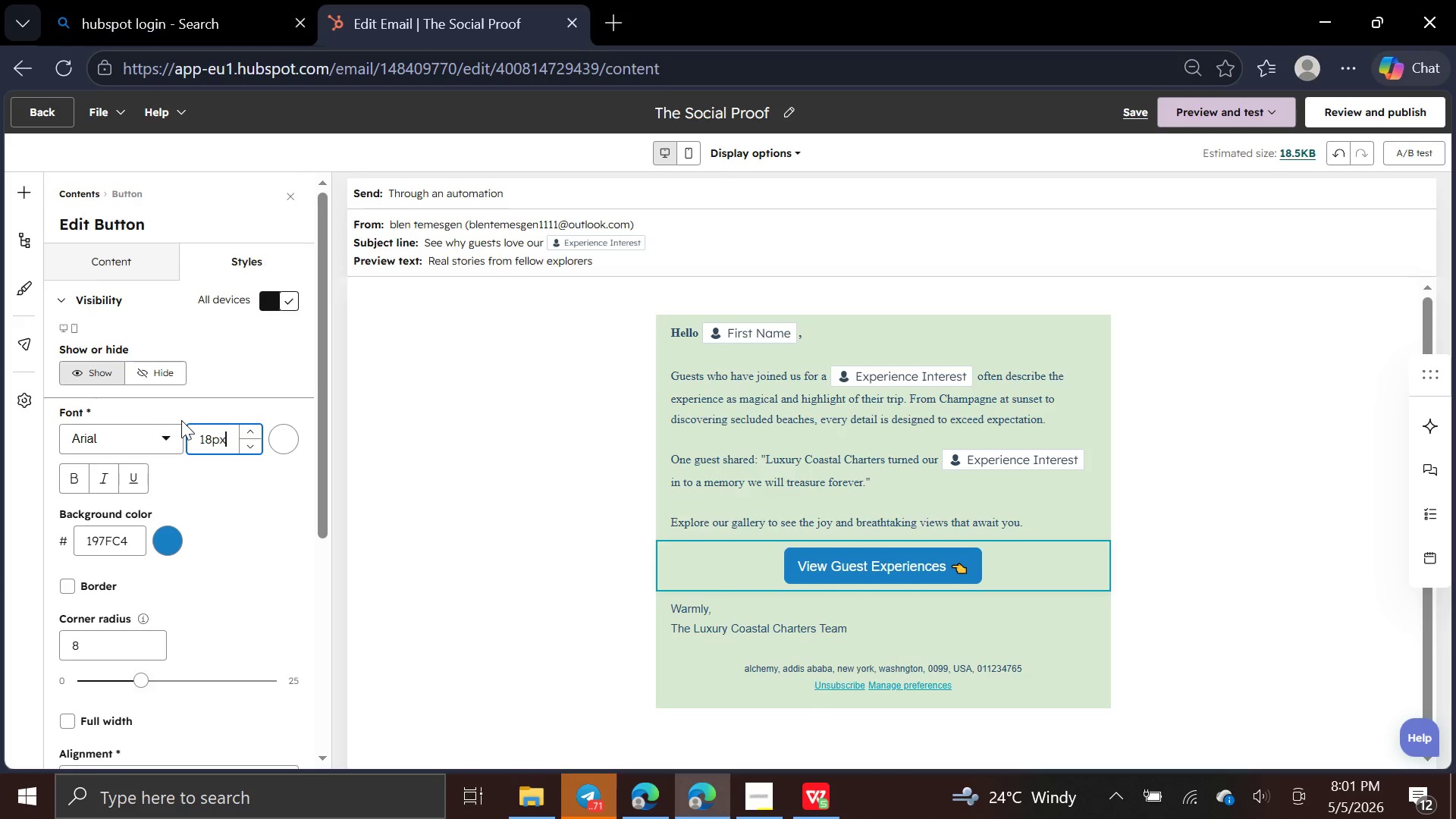 
left_click([161, 436])
 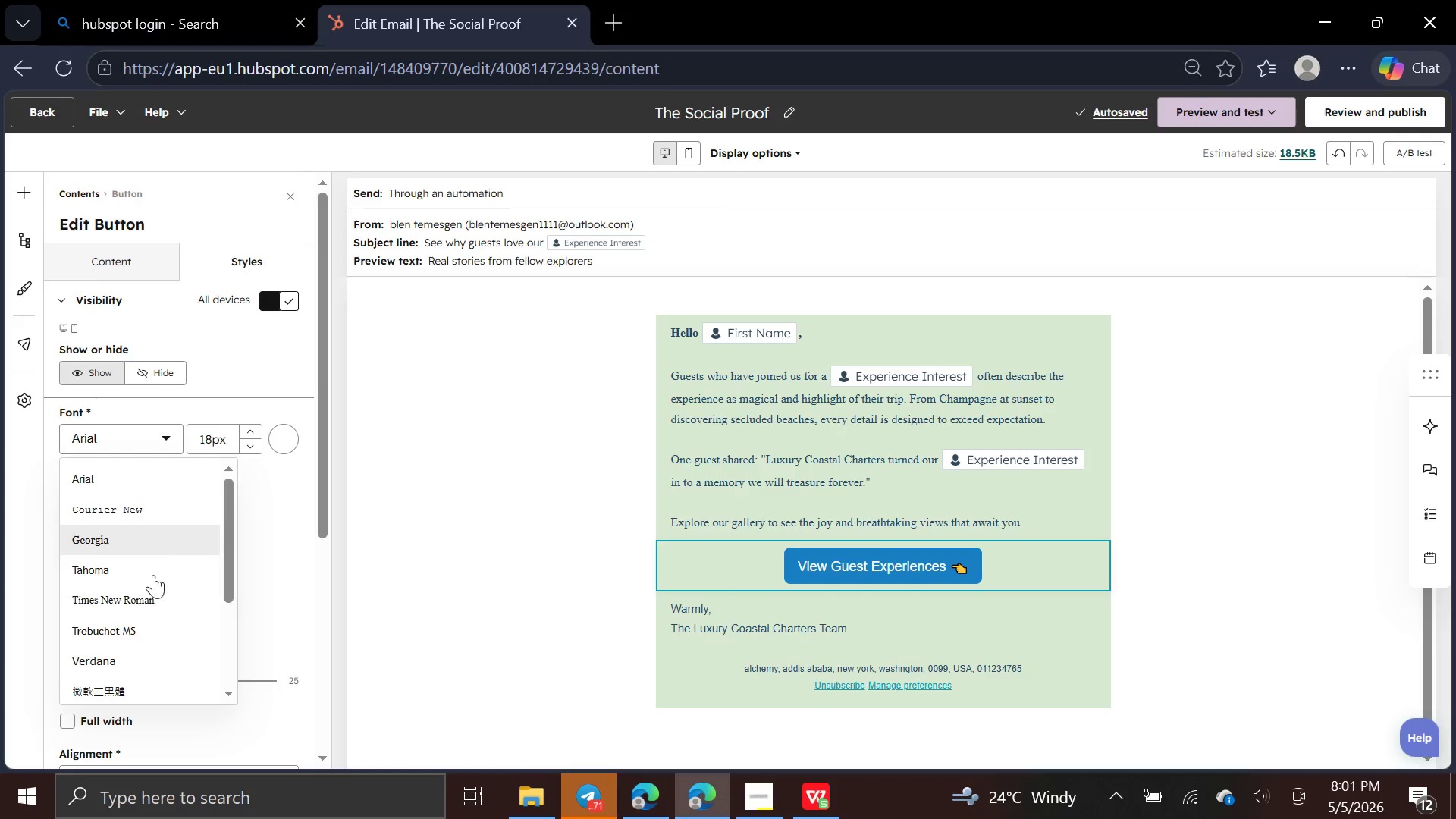 
left_click([152, 600])
 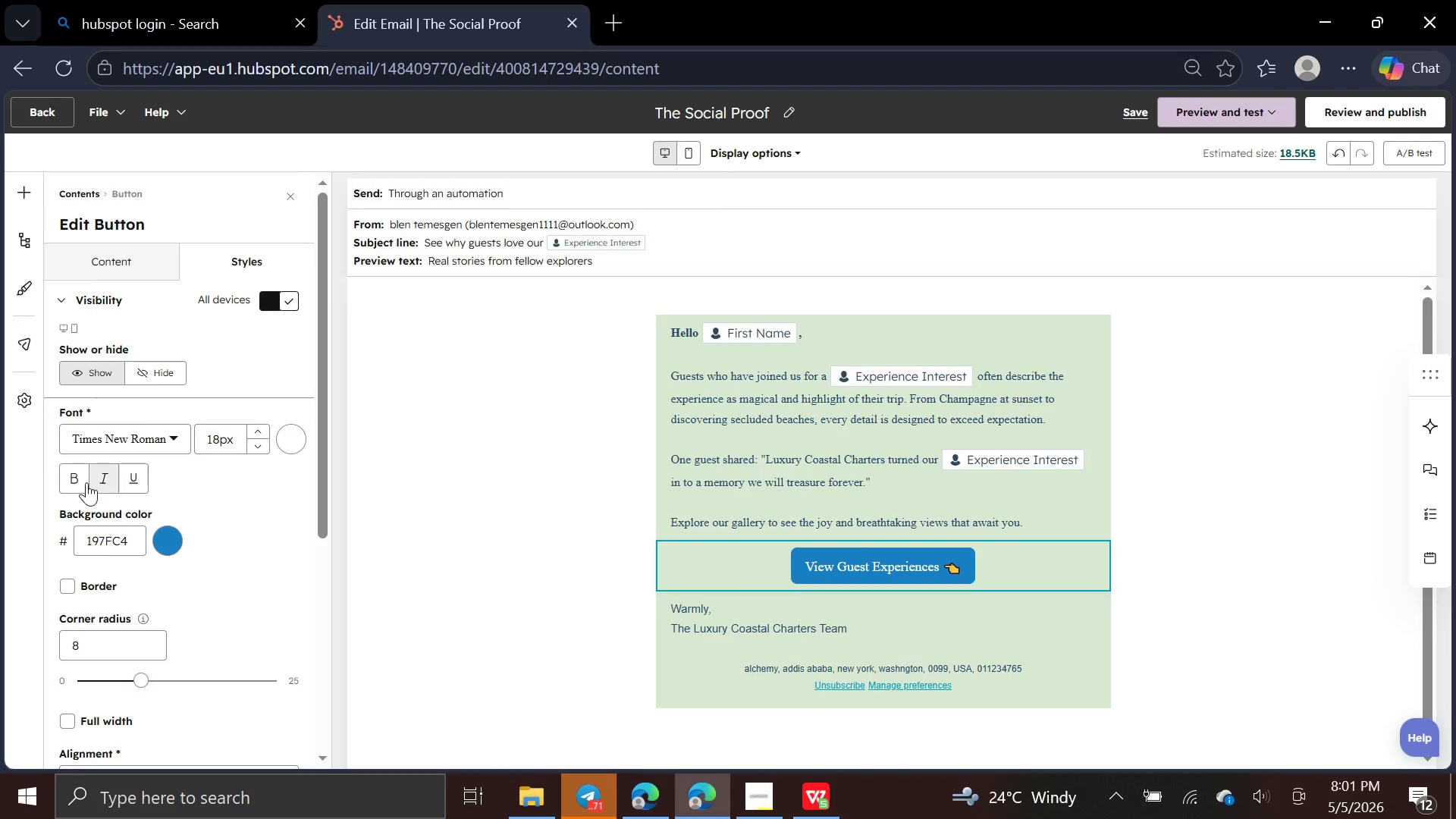 
left_click([77, 482])
 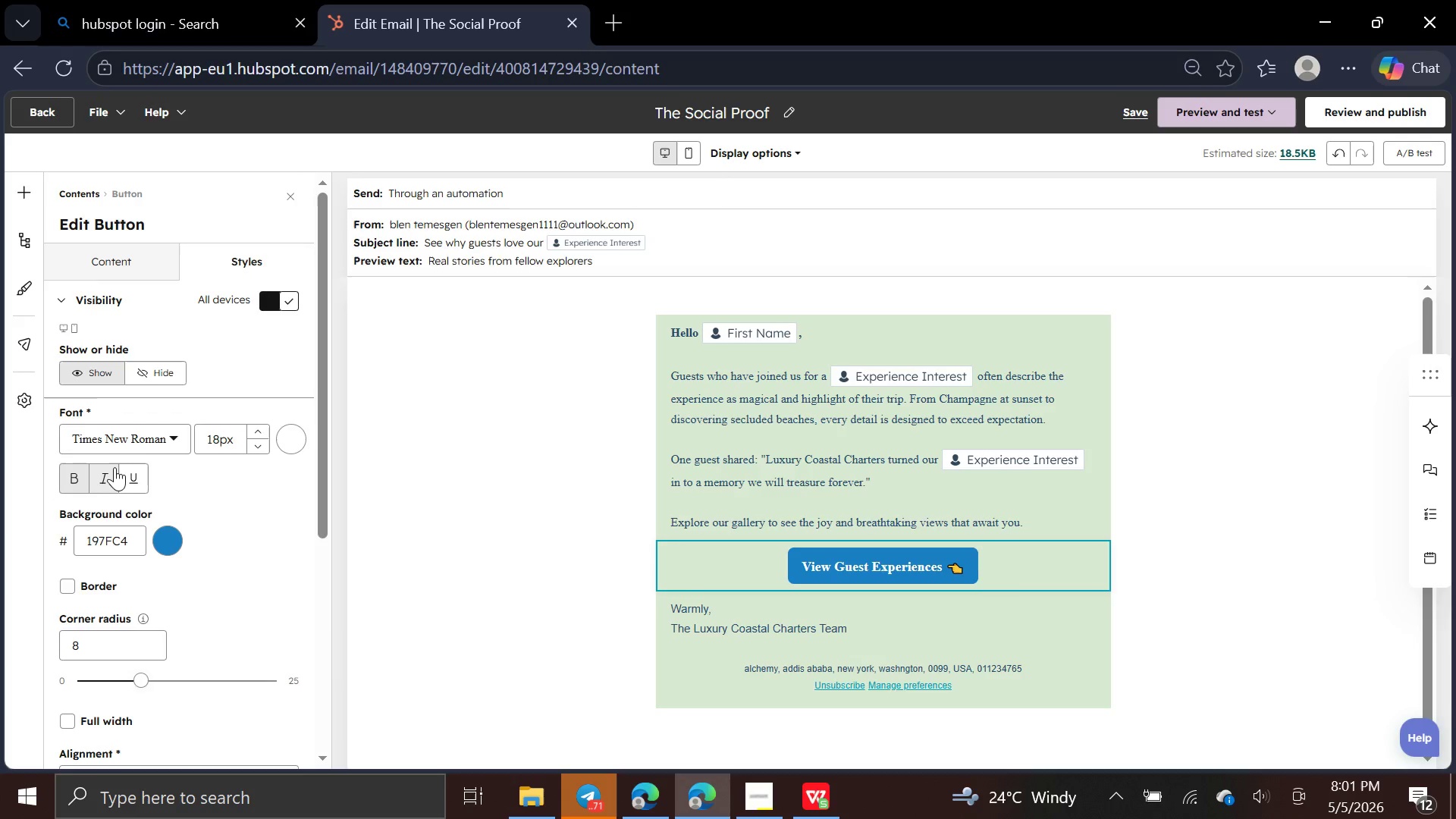 
left_click([110, 470])
 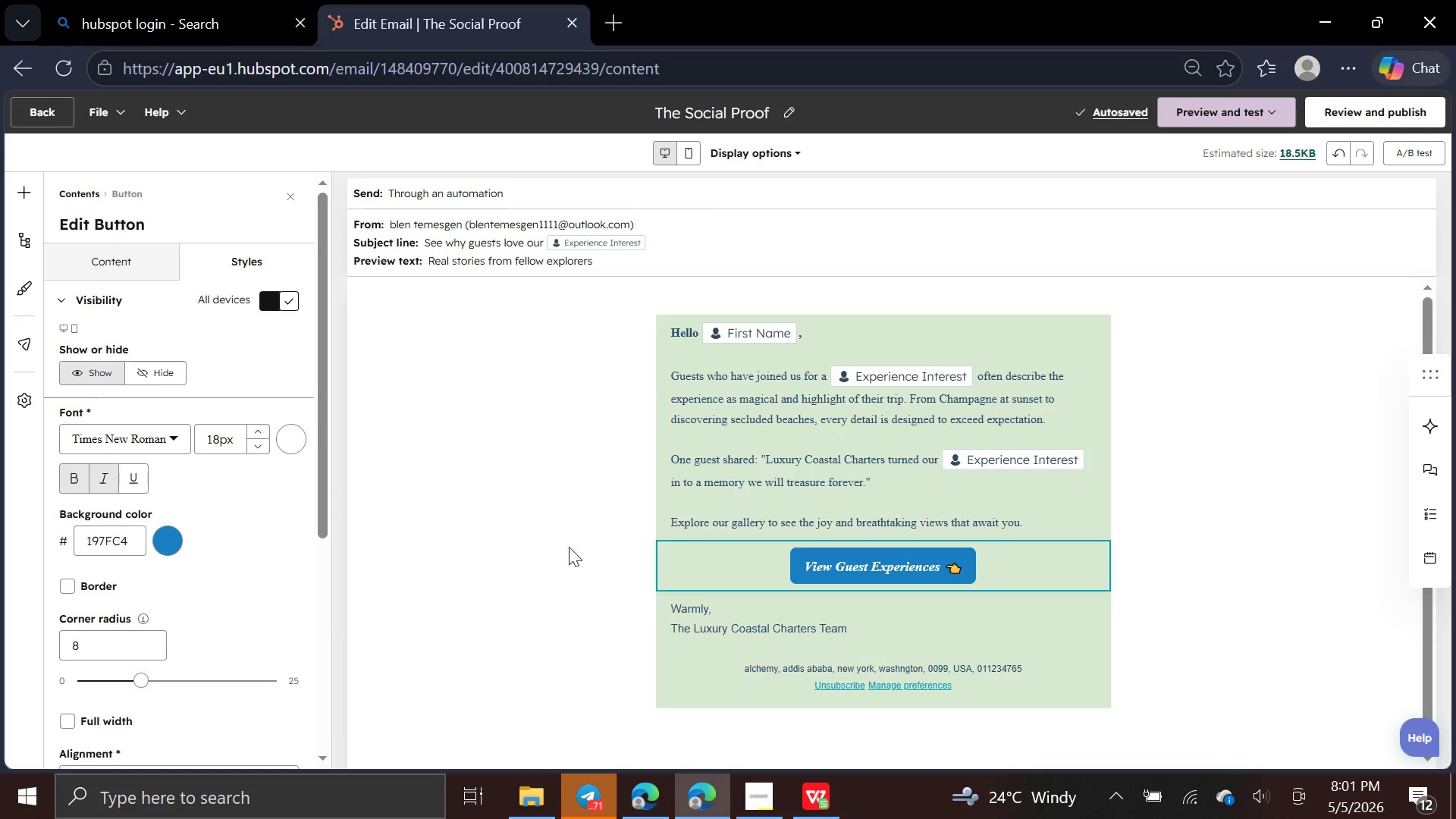 
wait(5.89)
 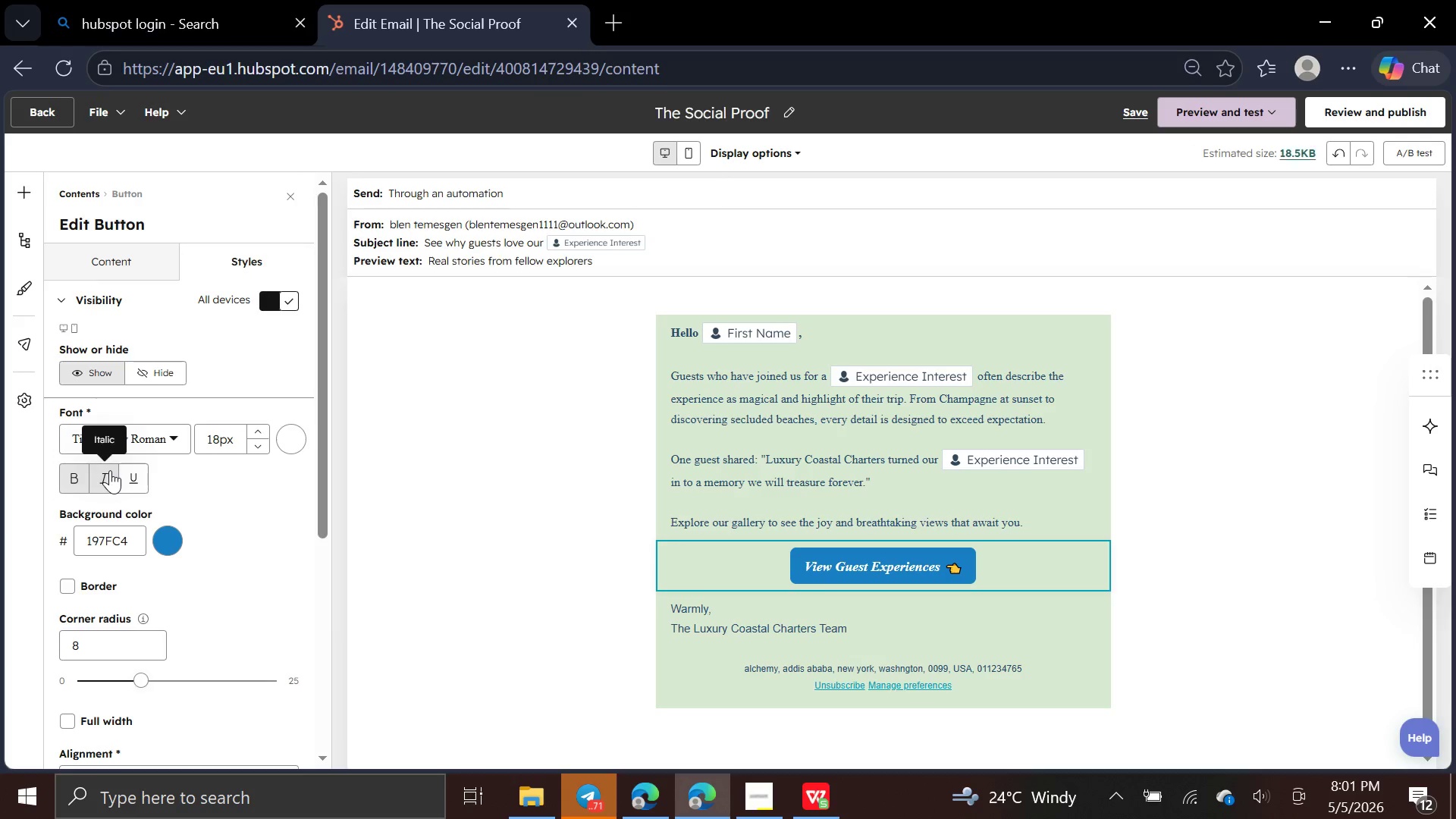 
left_click([857, 632])
 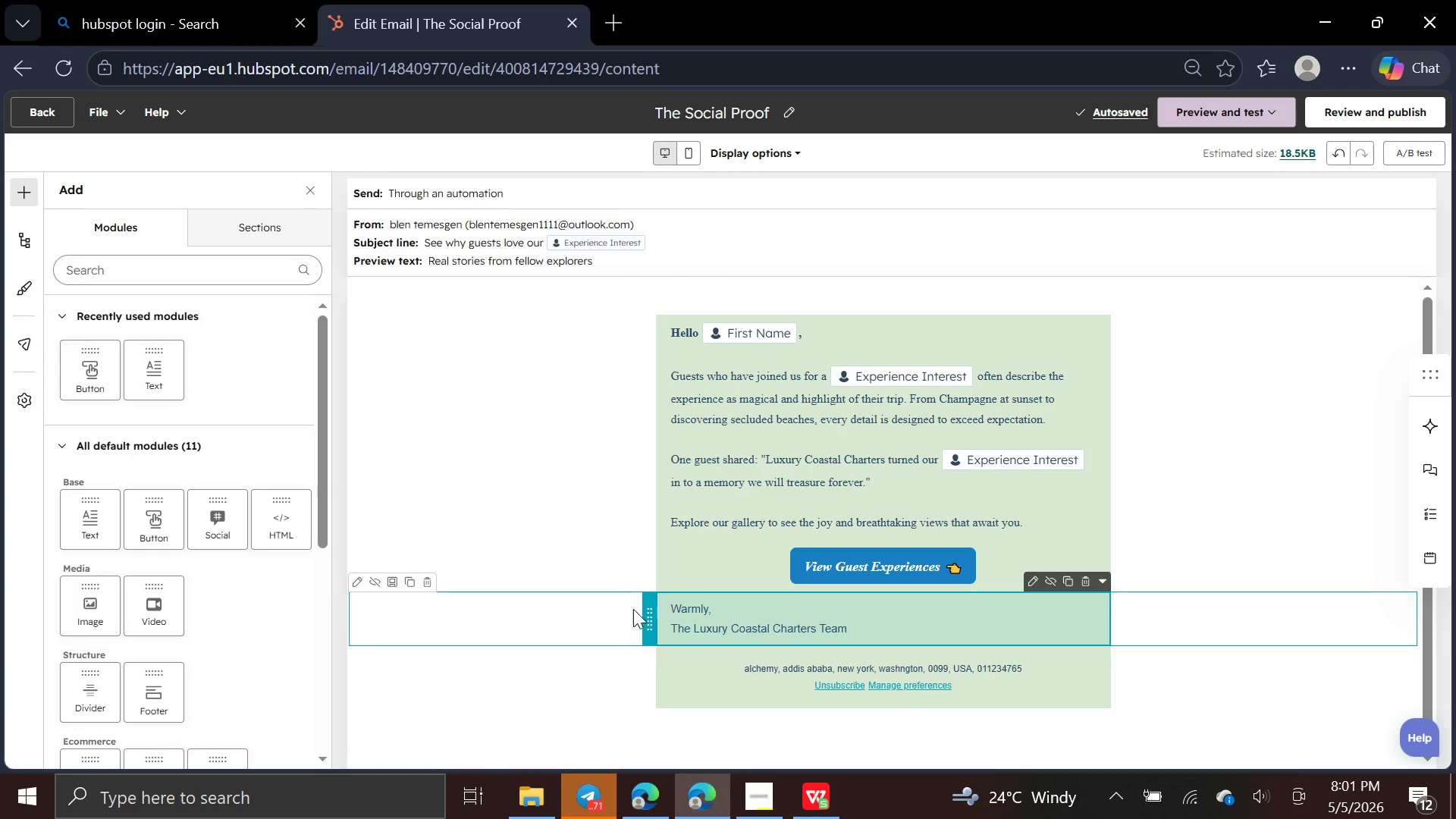 
left_click([568, 639])
 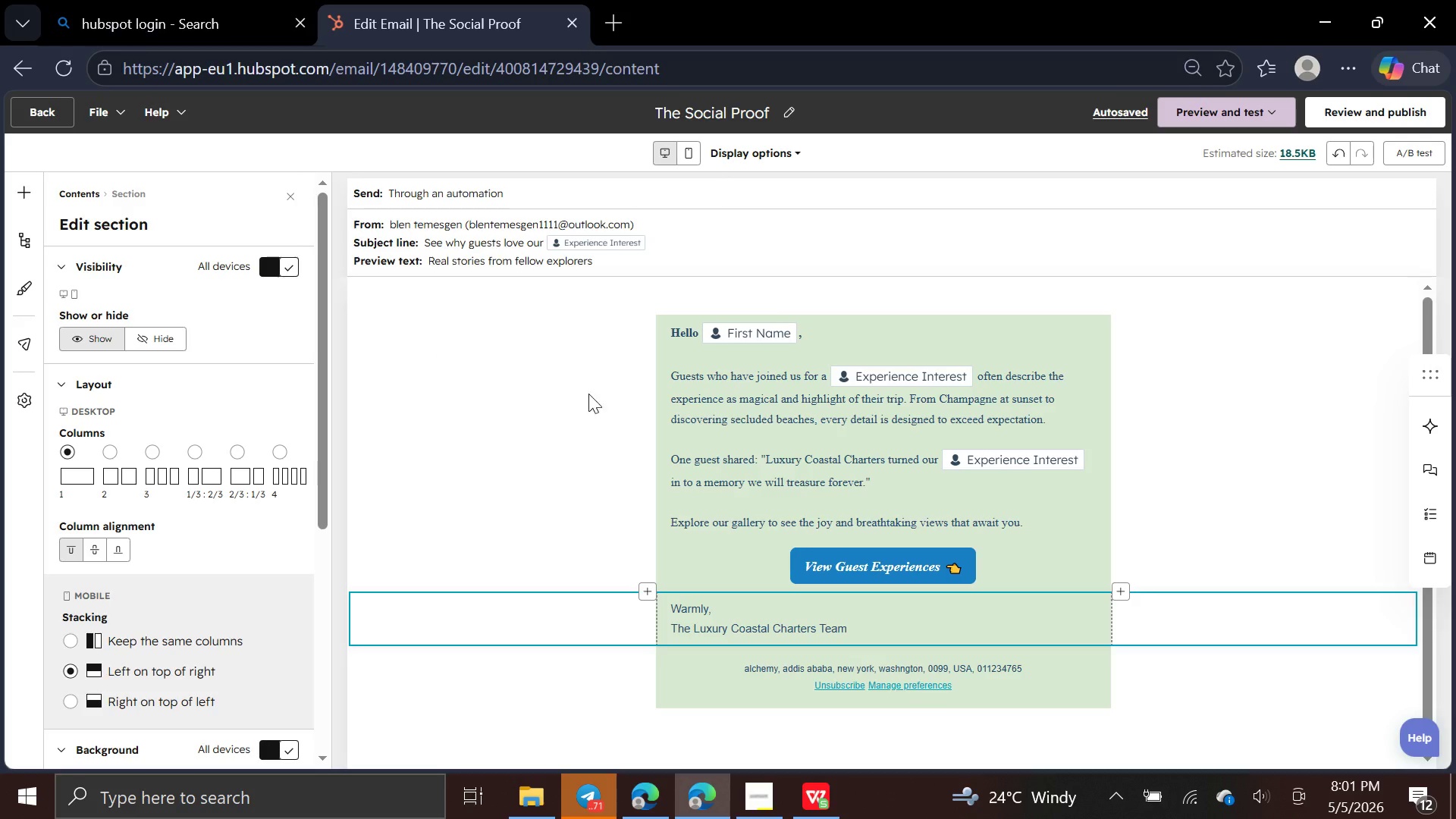 
left_click([837, 626])
 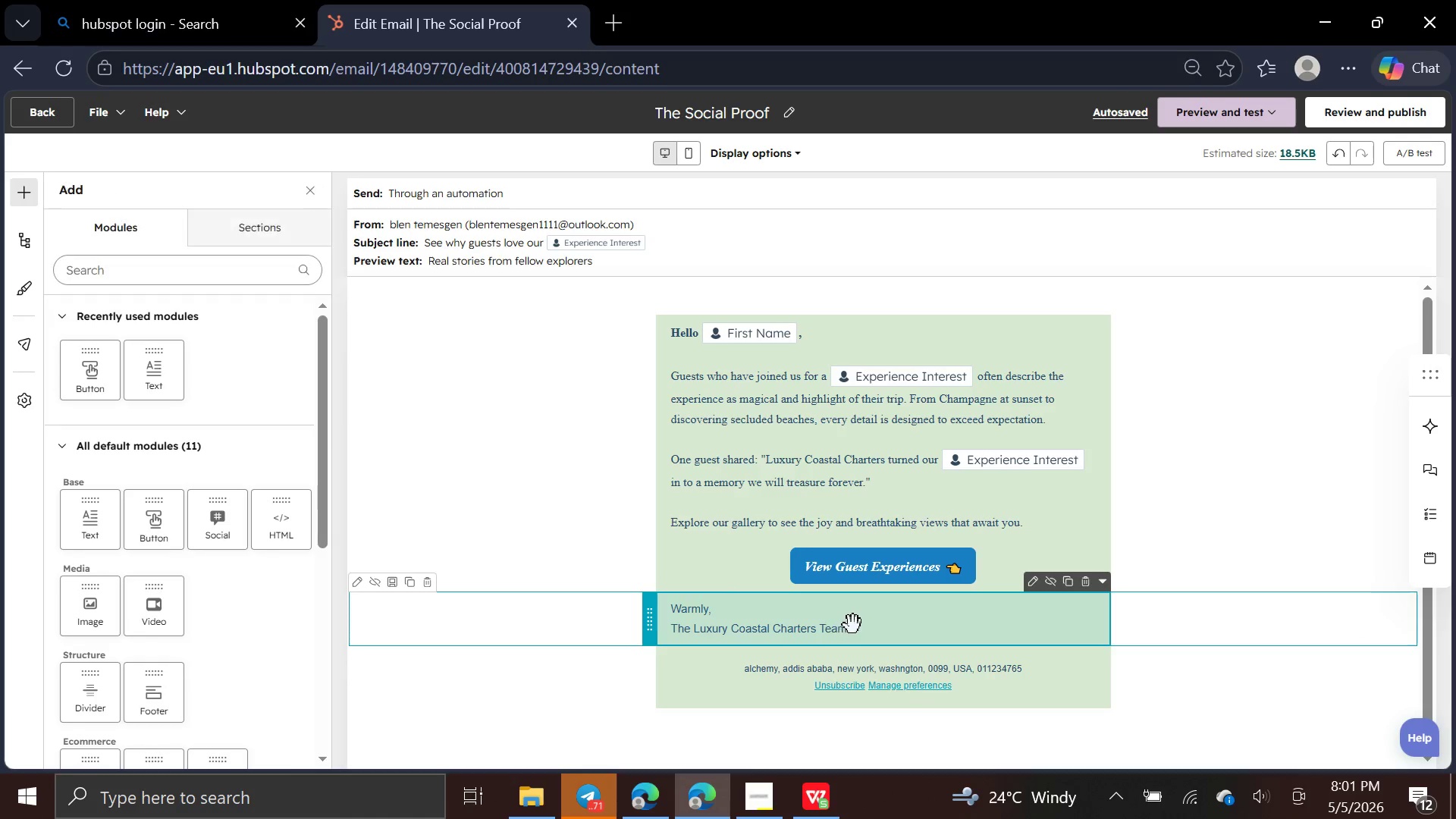 
left_click([854, 626])
 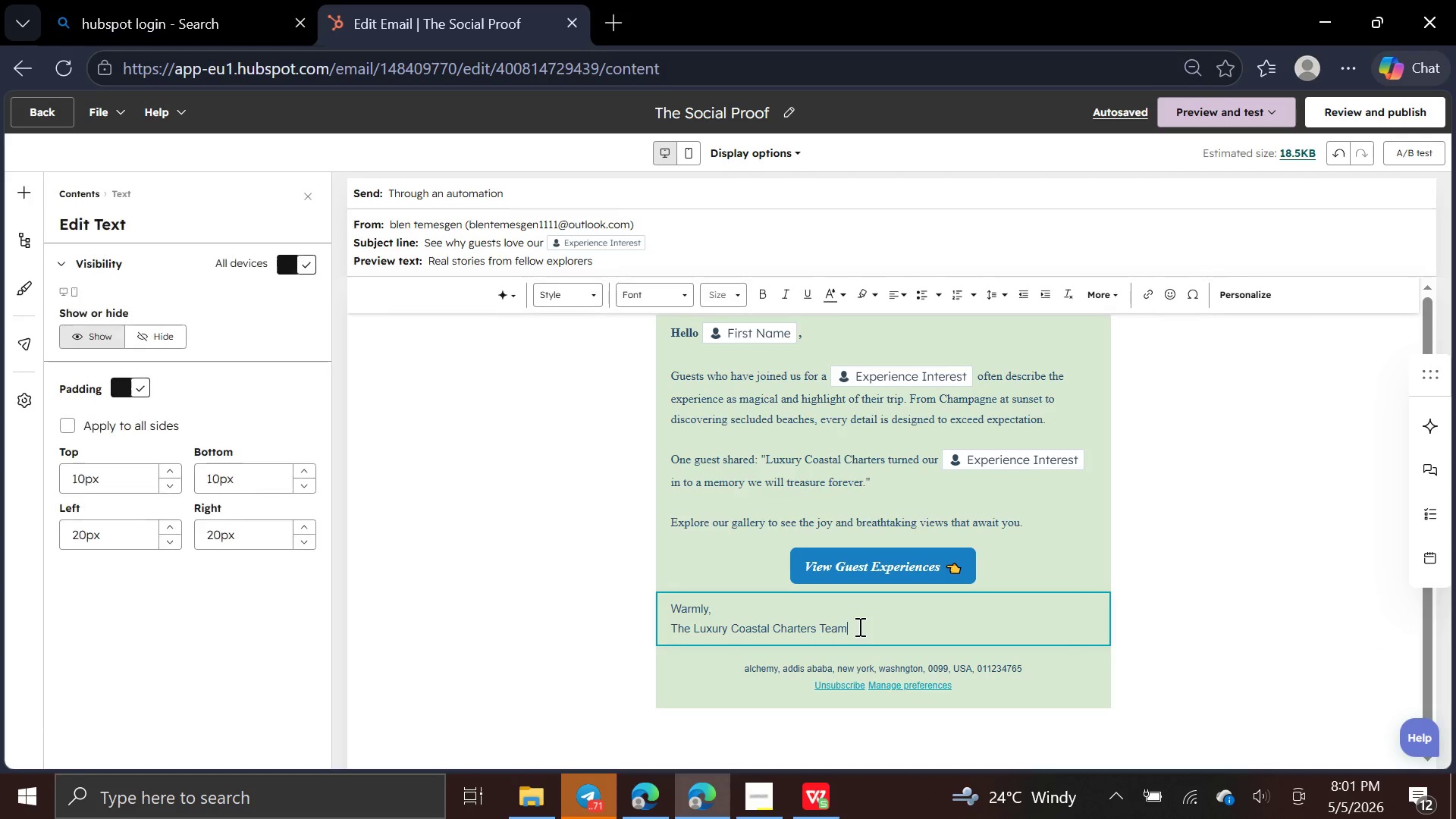 
left_click_drag(start_coordinate=[858, 626], to_coordinate=[651, 608])
 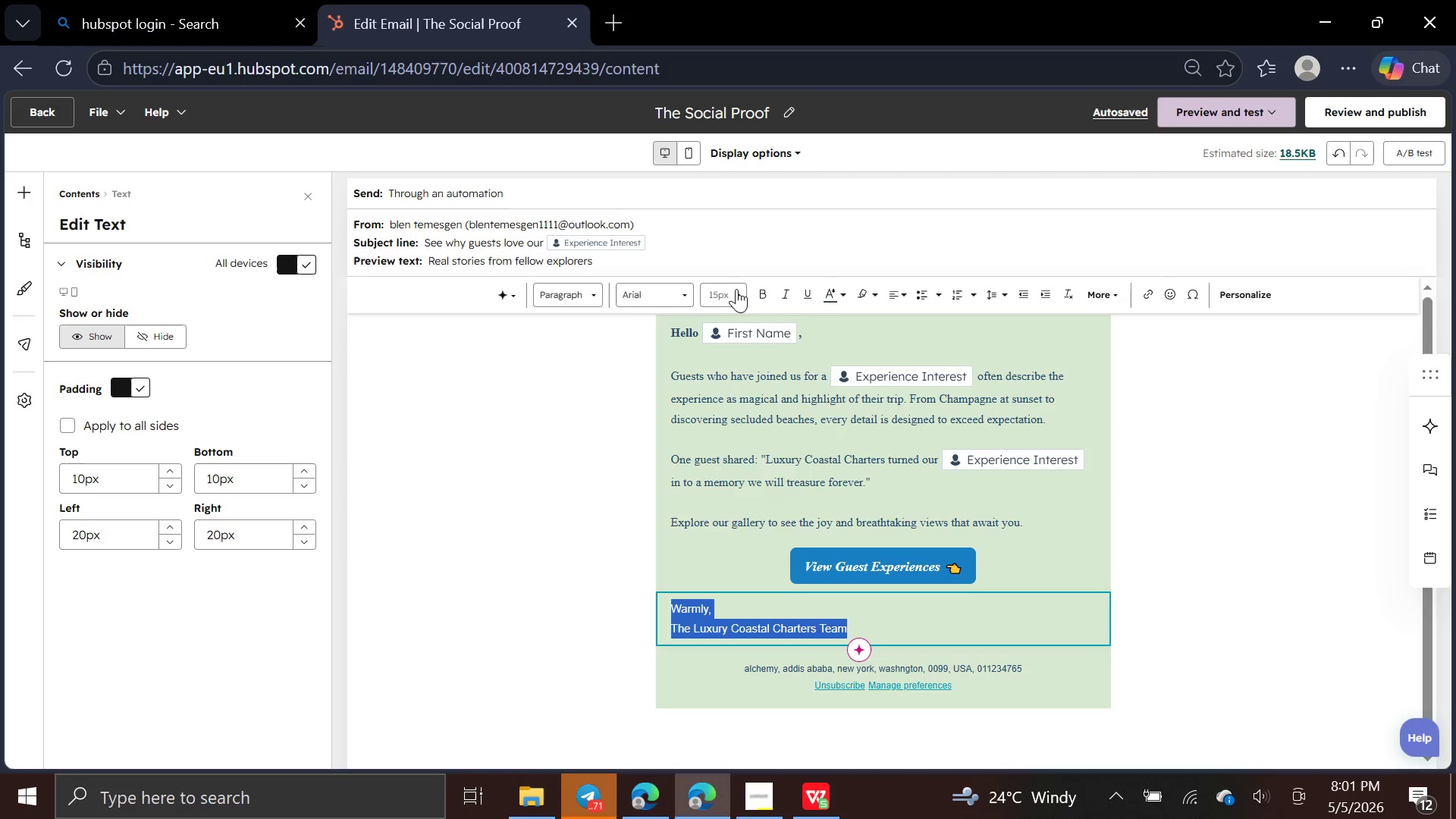 
left_click([741, 292])
 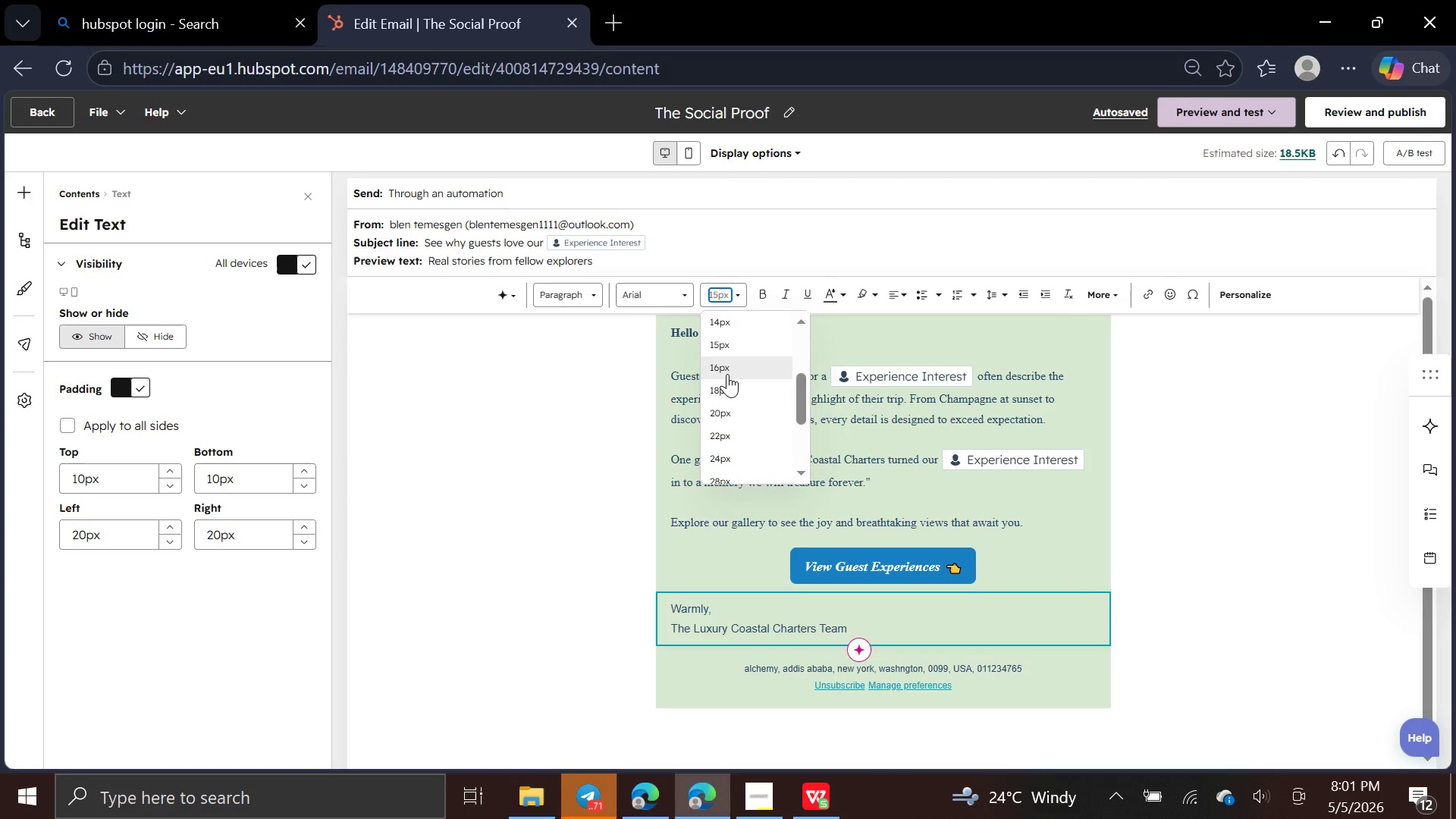 
left_click([727, 374])
 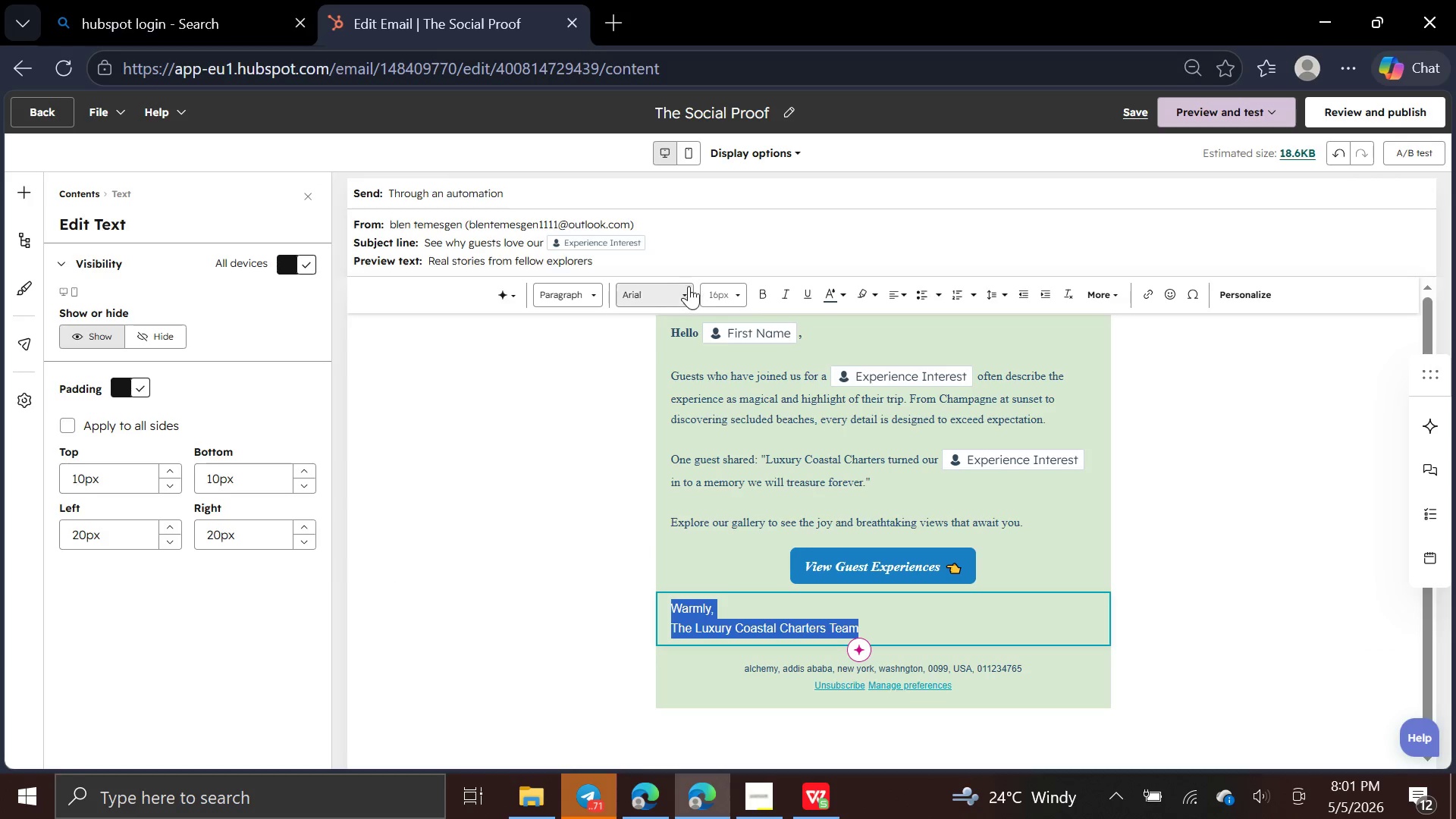 
left_click([689, 288])
 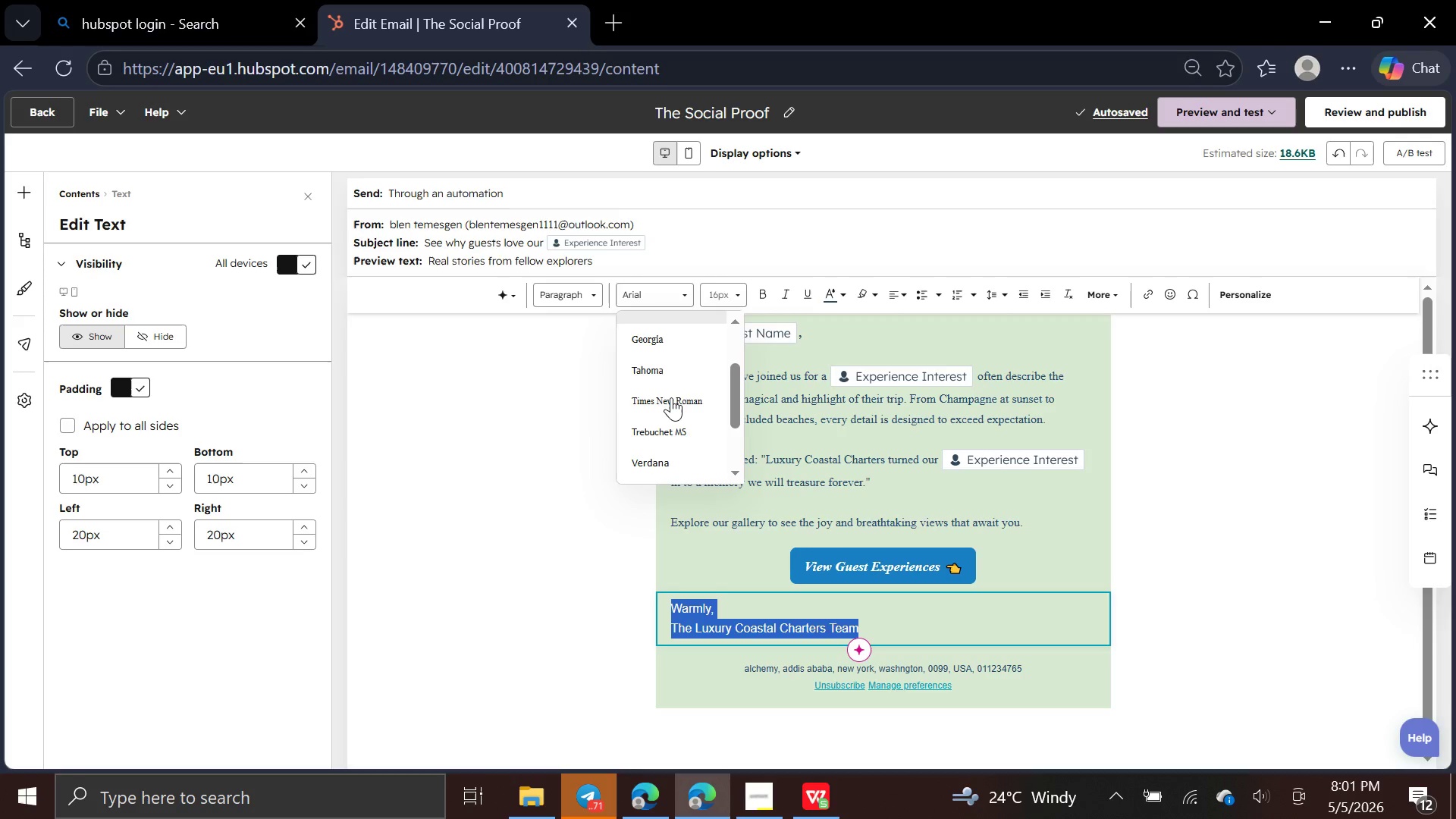 
left_click([671, 402])
 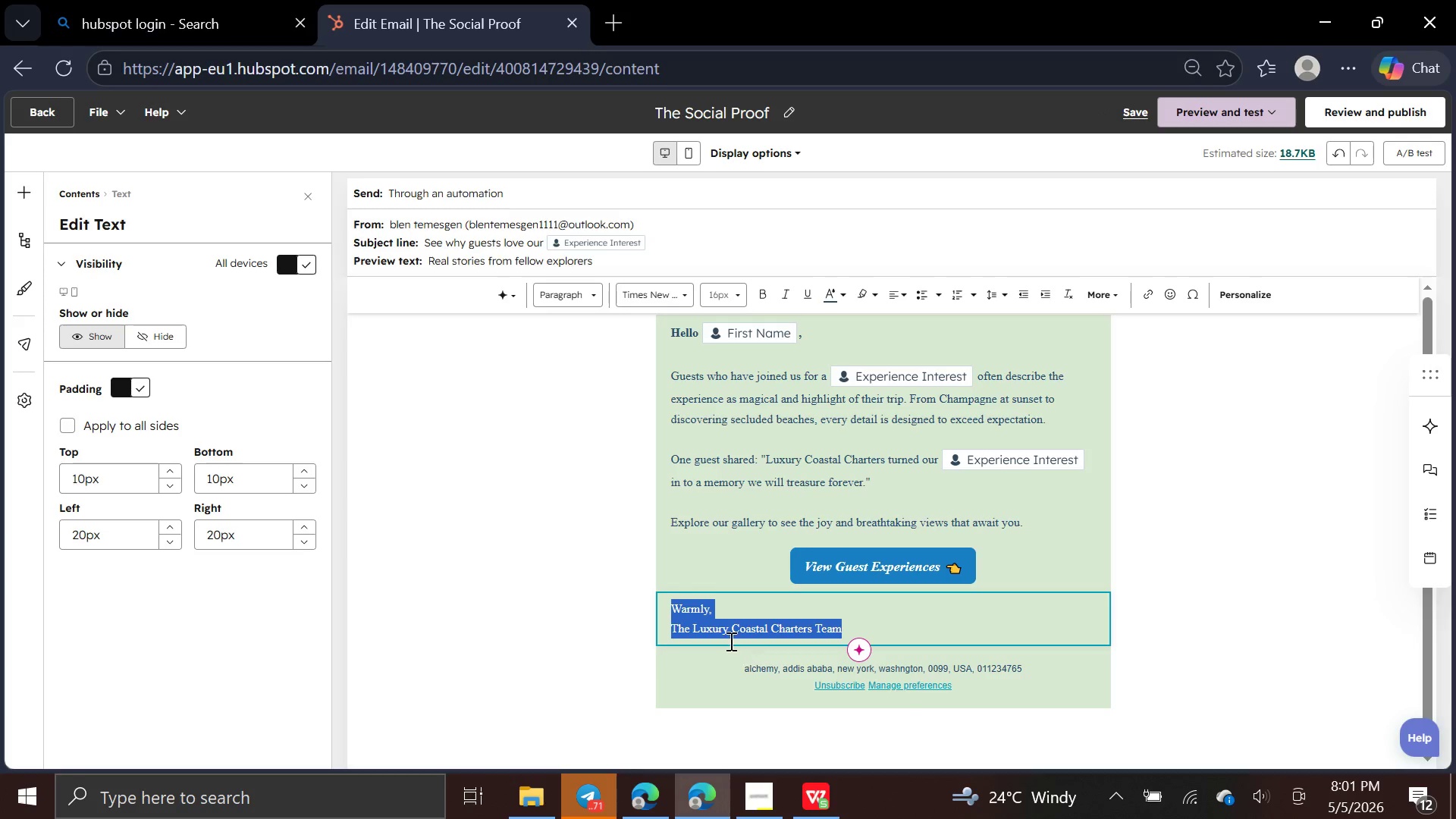 
left_click([717, 608])
 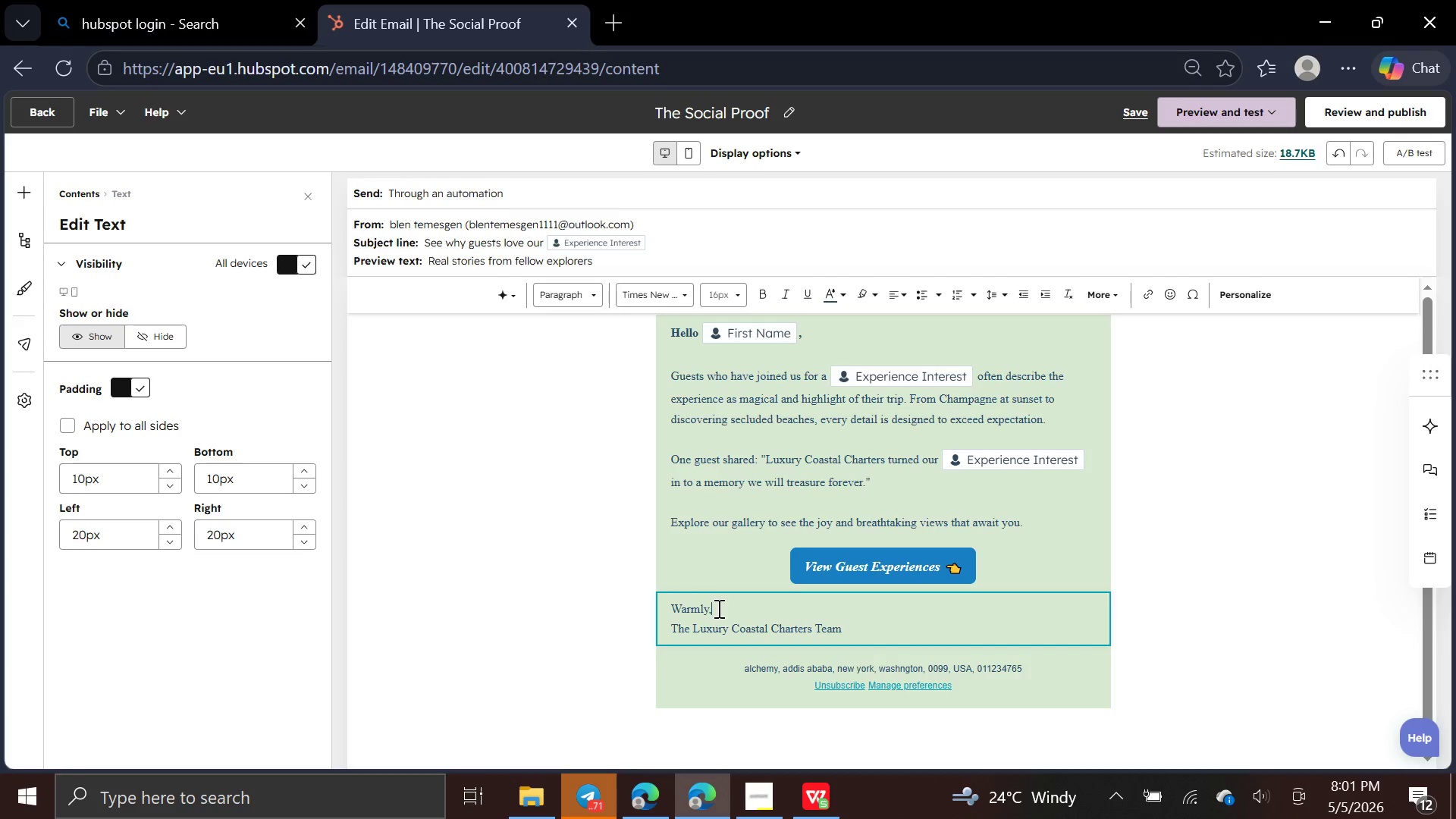 
left_click_drag(start_coordinate=[717, 608], to_coordinate=[667, 604])
 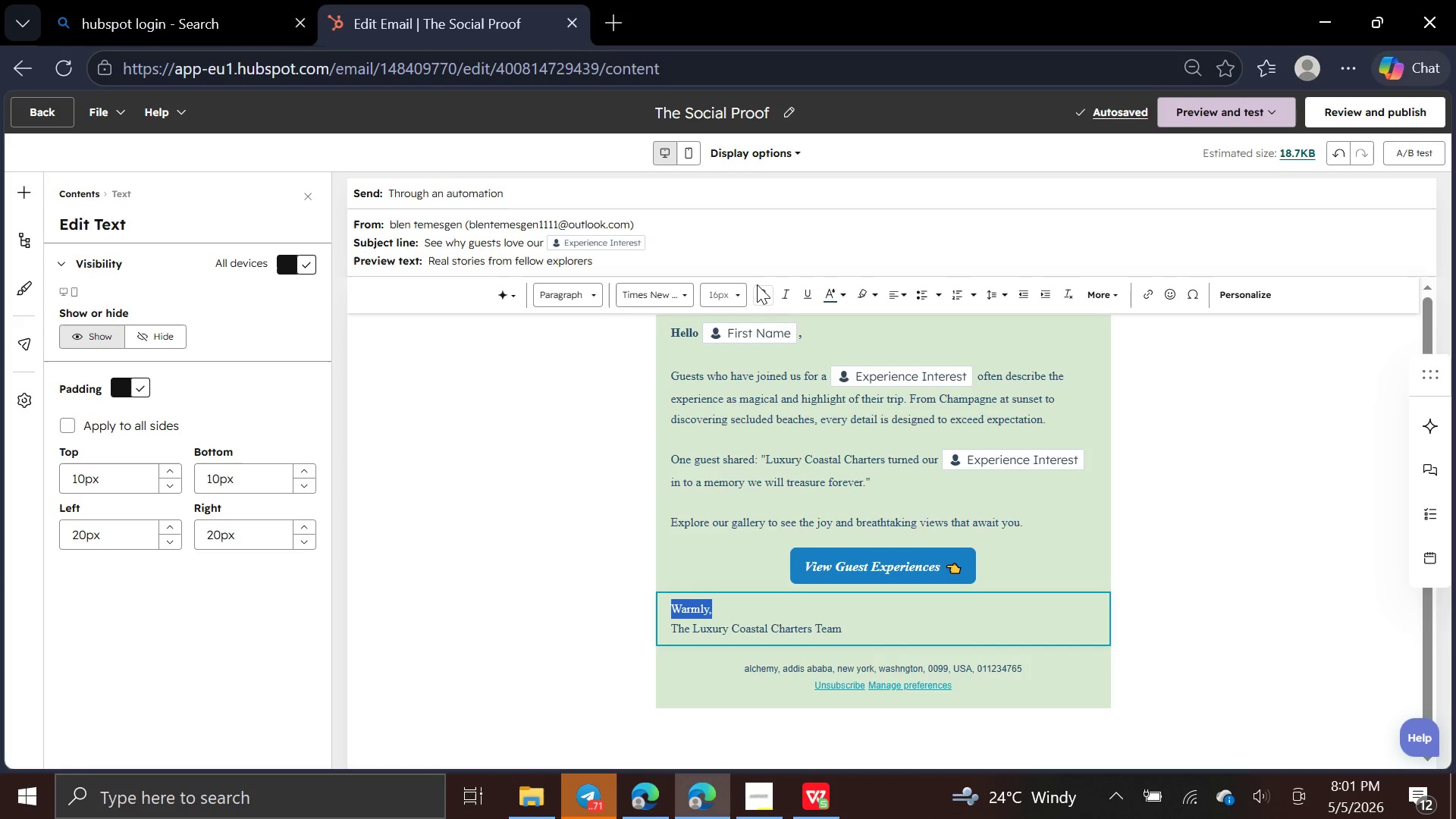 
left_click([758, 290])
 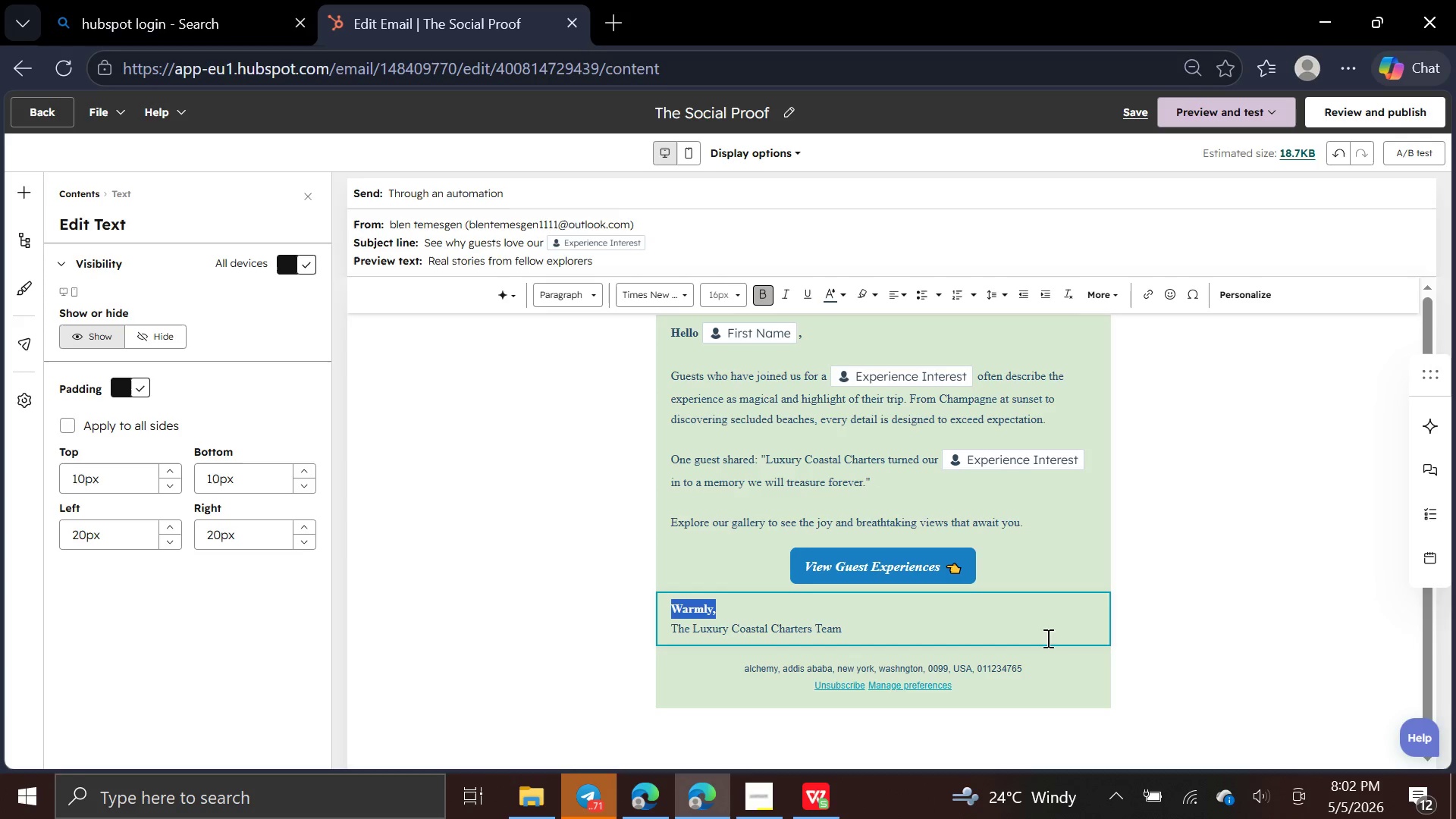 
left_click([1090, 701])
 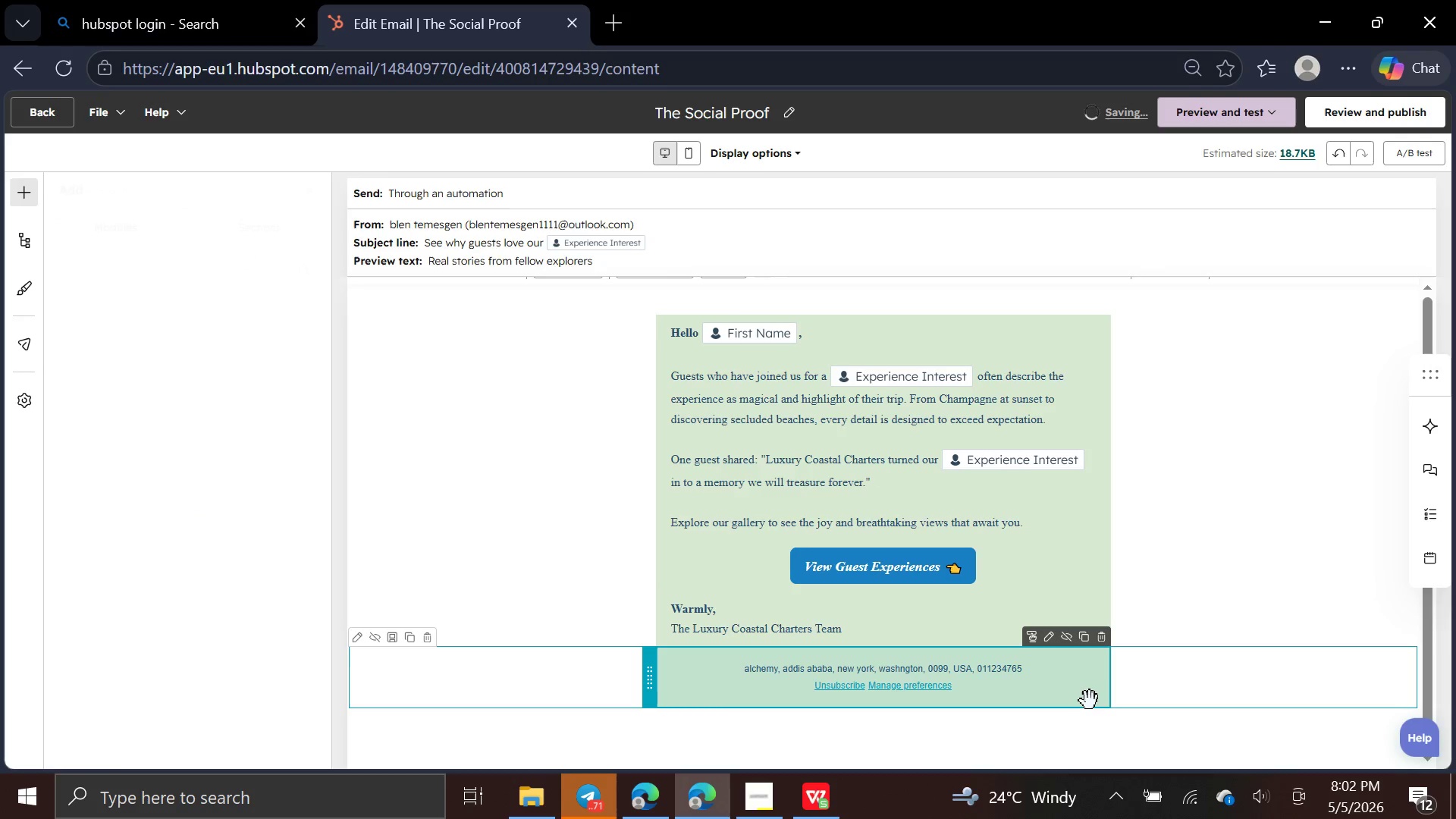 
left_click_drag(start_coordinate=[1090, 701], to_coordinate=[1138, 297])
 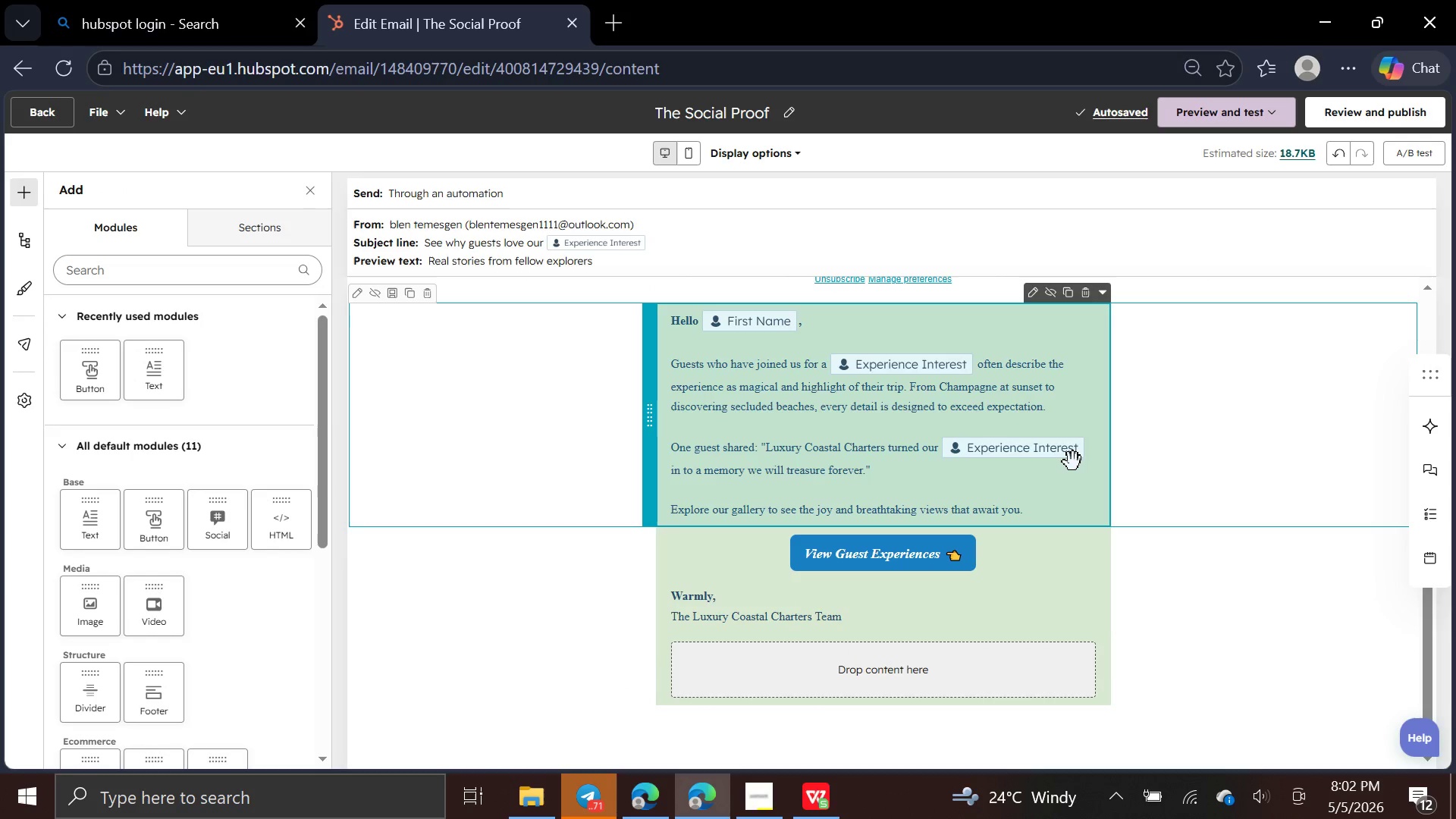 
wait(5.28)
 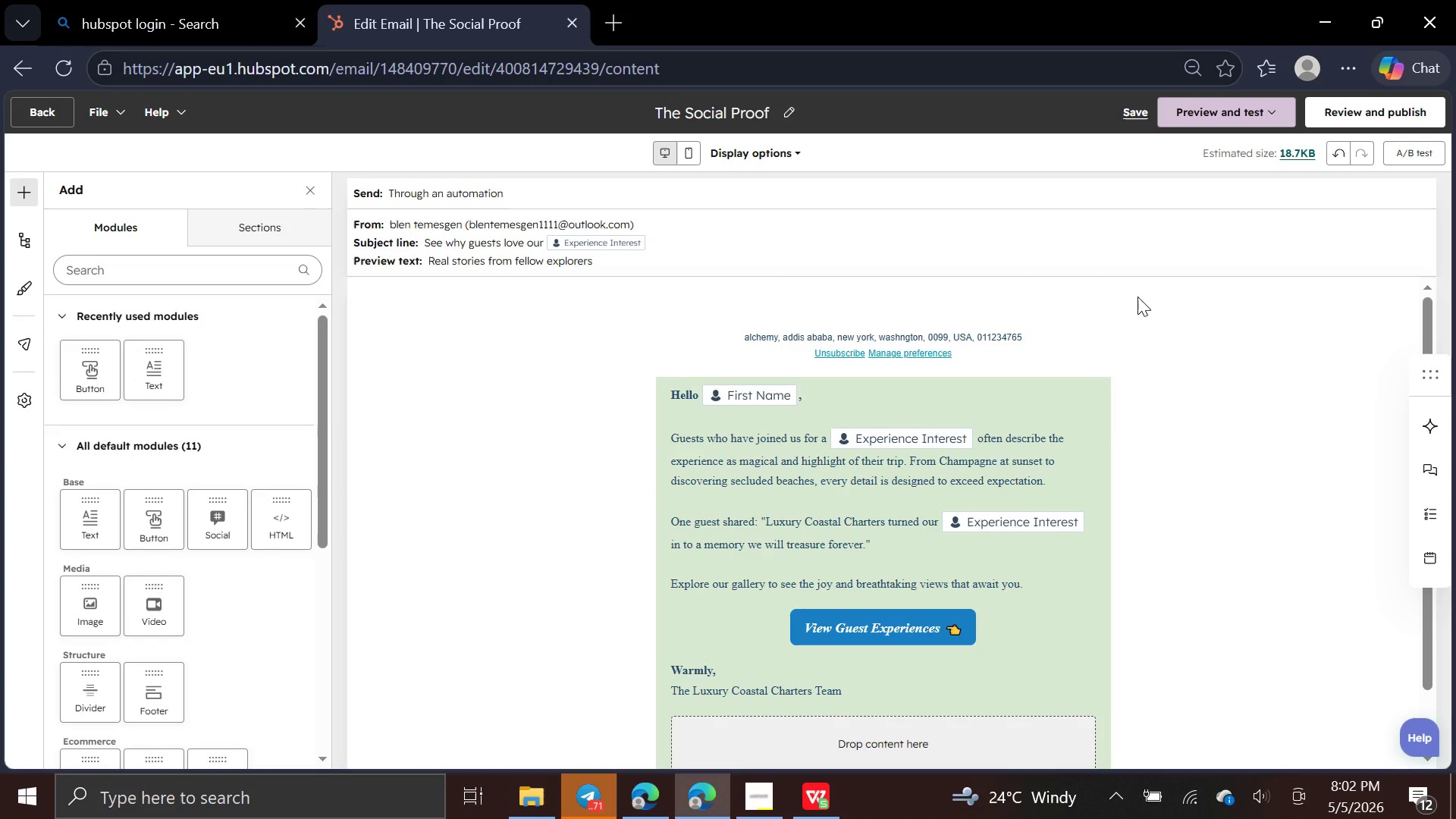 
left_click([997, 654])
 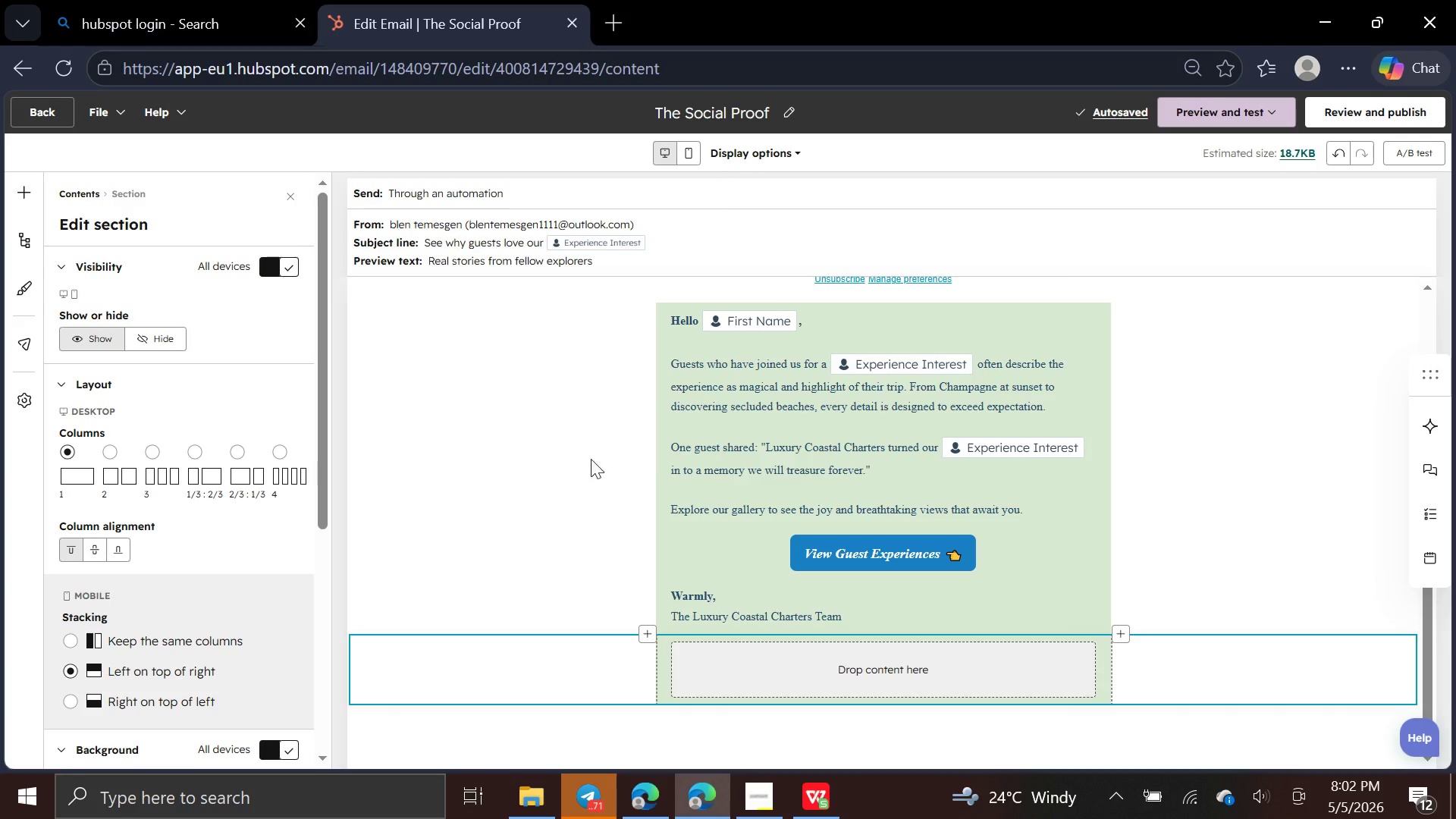 
left_click([929, 663])
 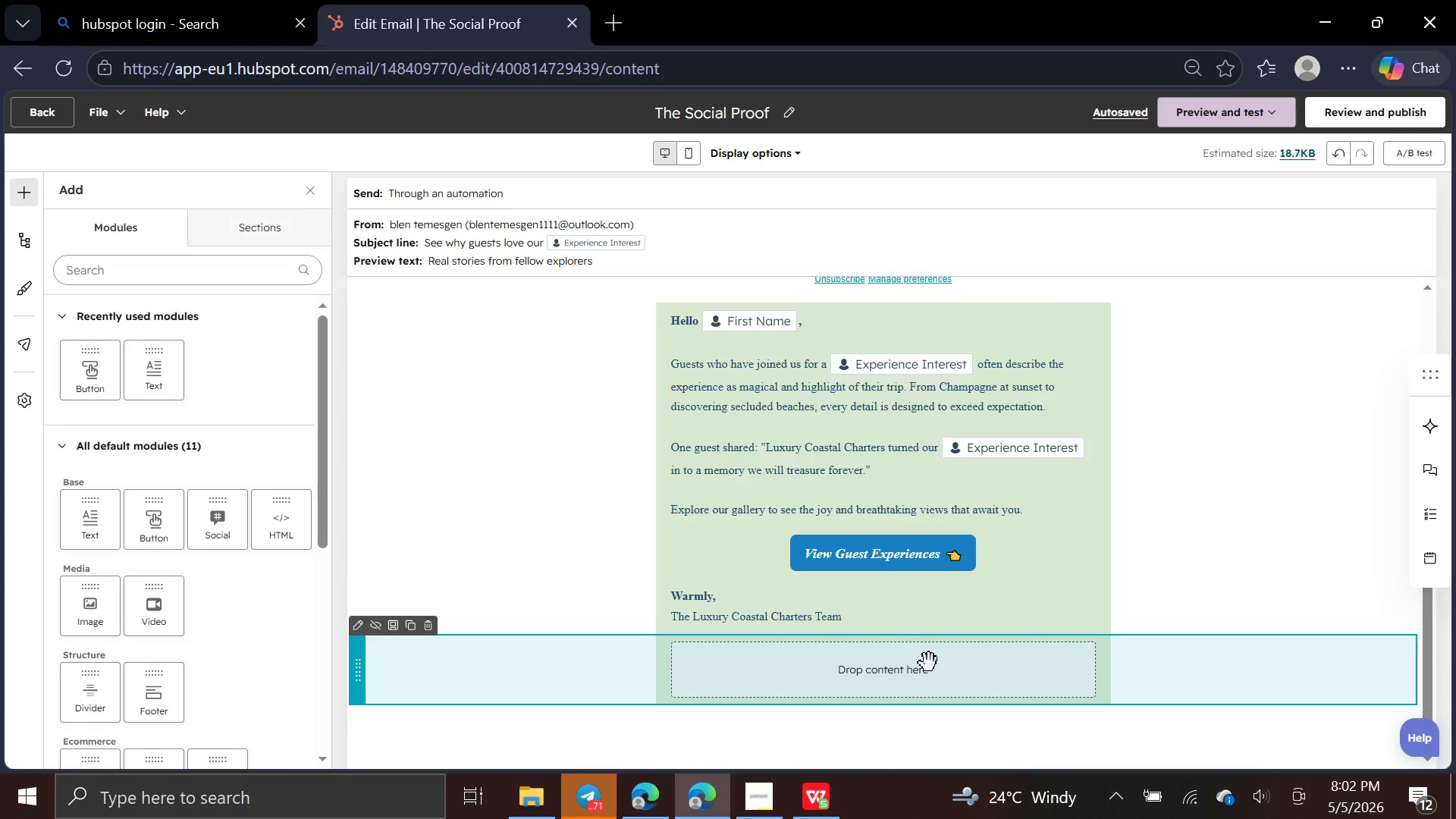 
left_click([929, 663])
 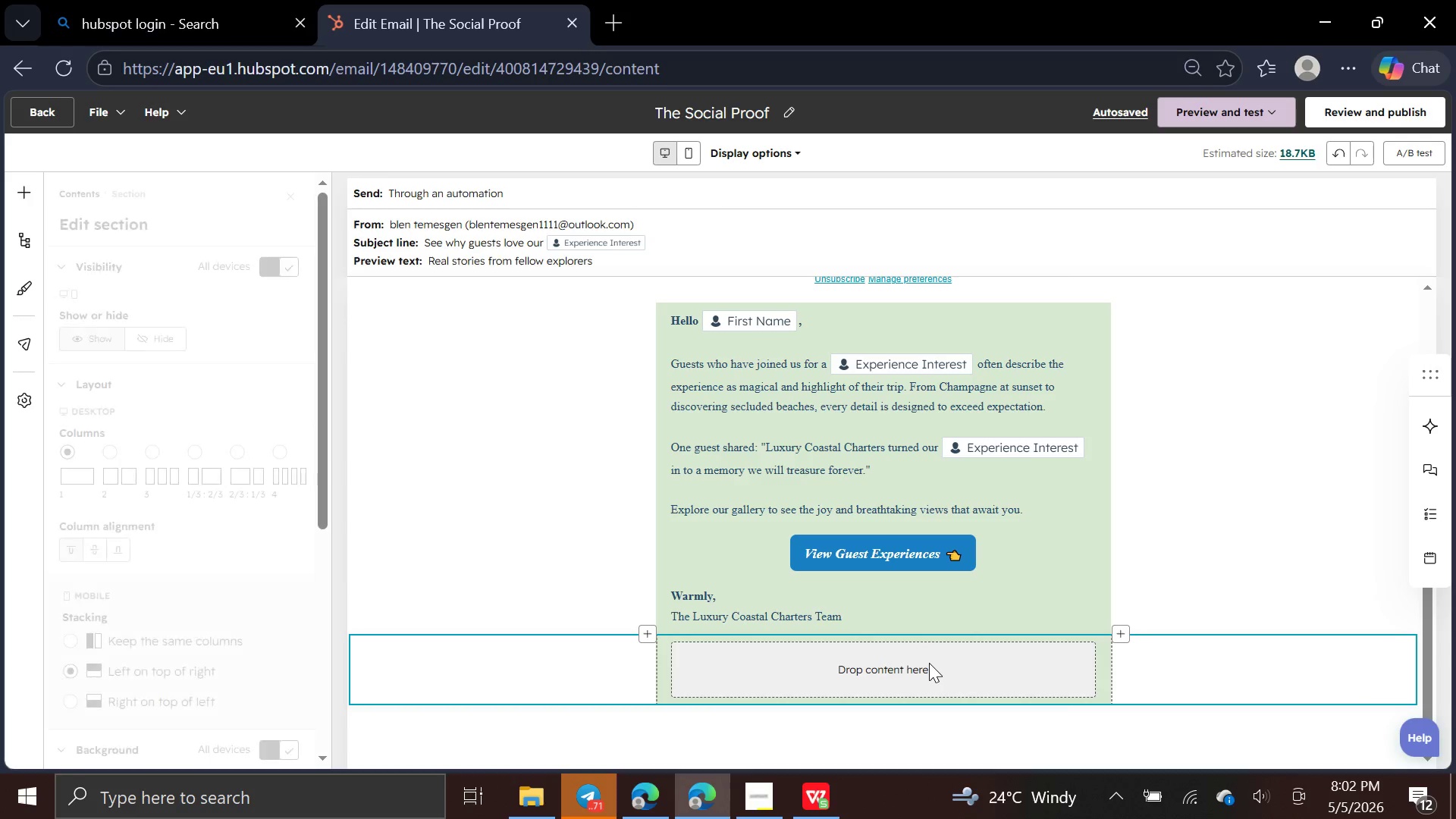 
left_click([929, 663])
 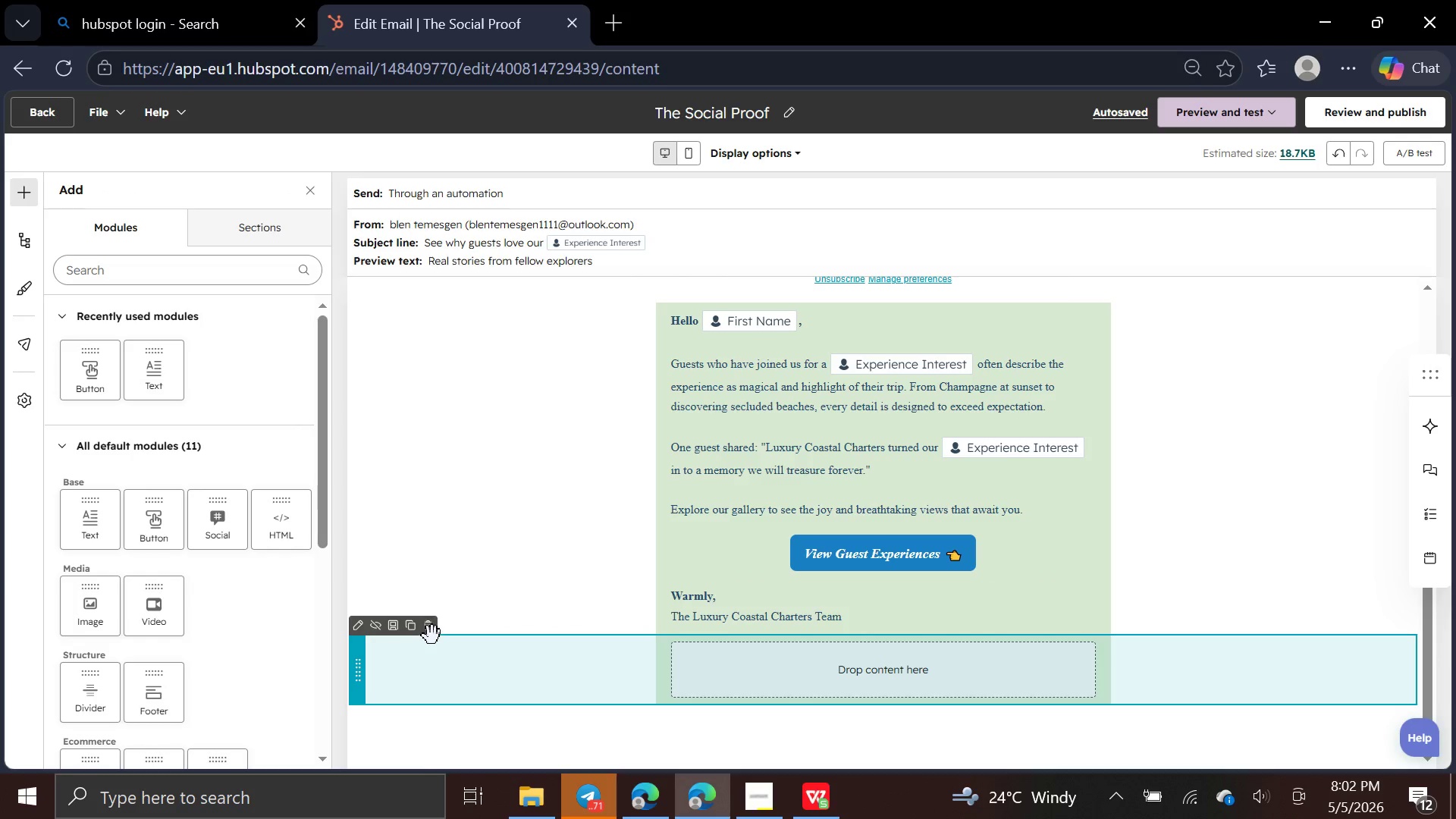 
left_click([430, 632])
 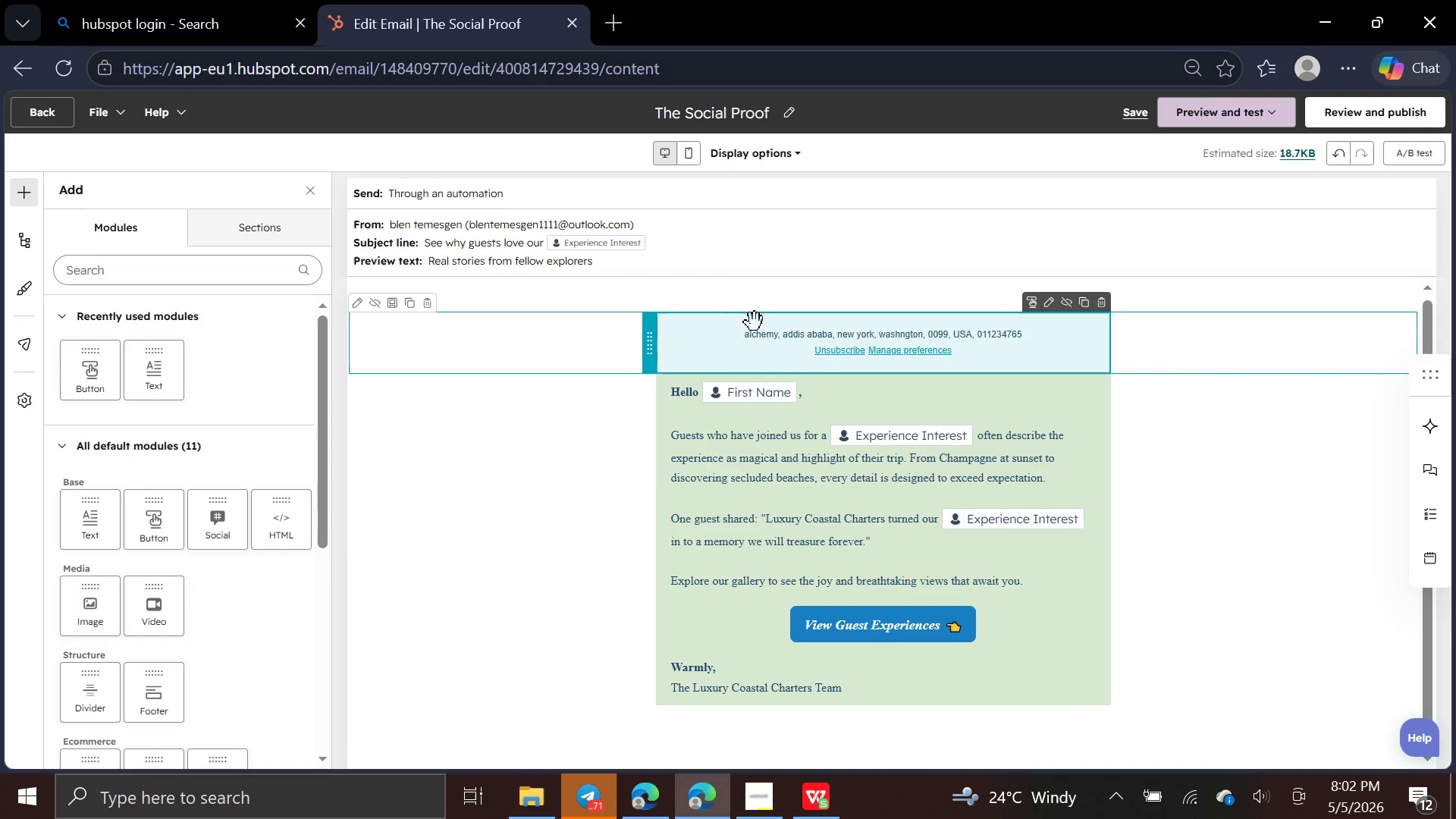 
left_click_drag(start_coordinate=[754, 338], to_coordinate=[673, 742])
 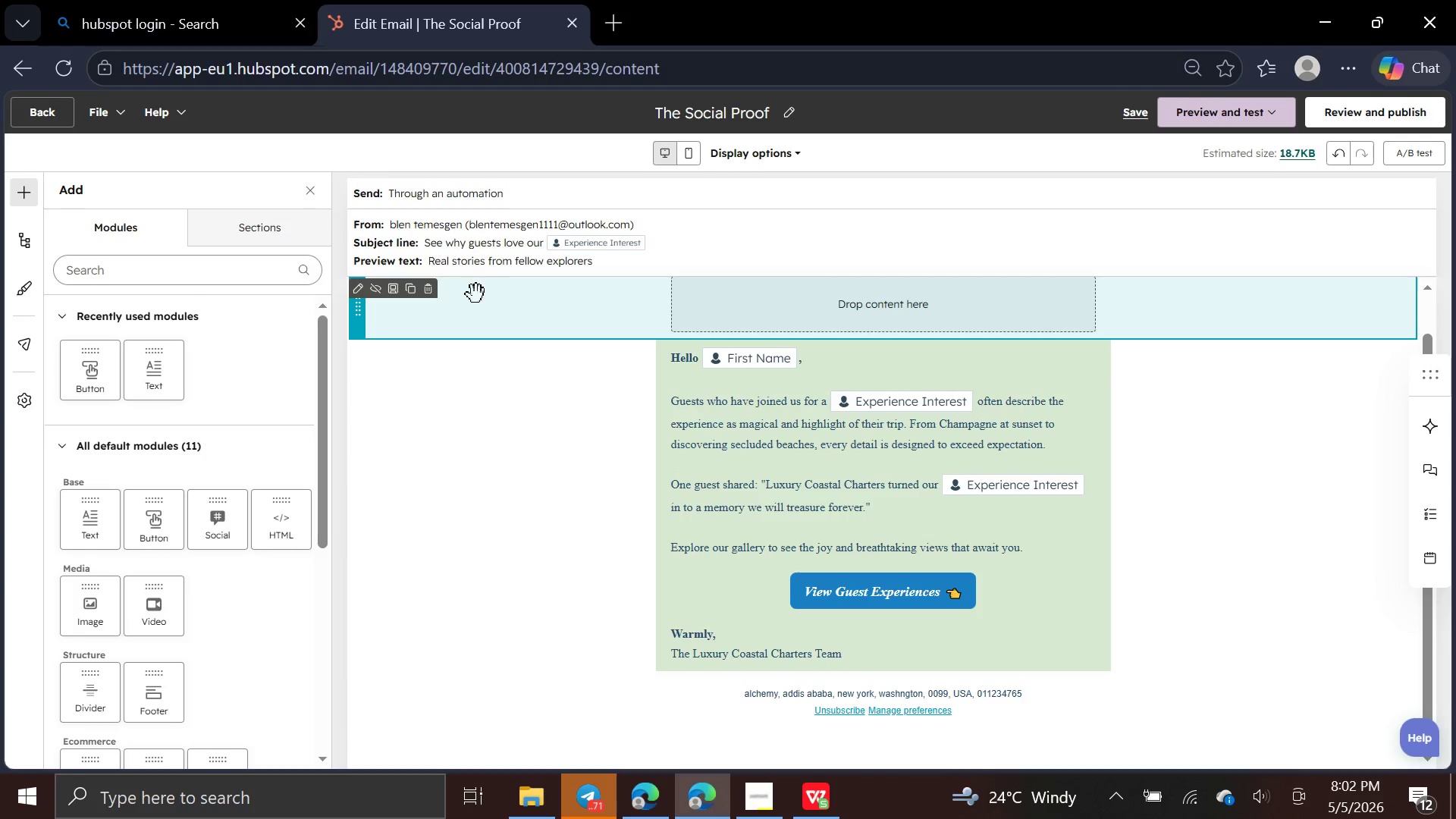 
left_click([432, 296])
 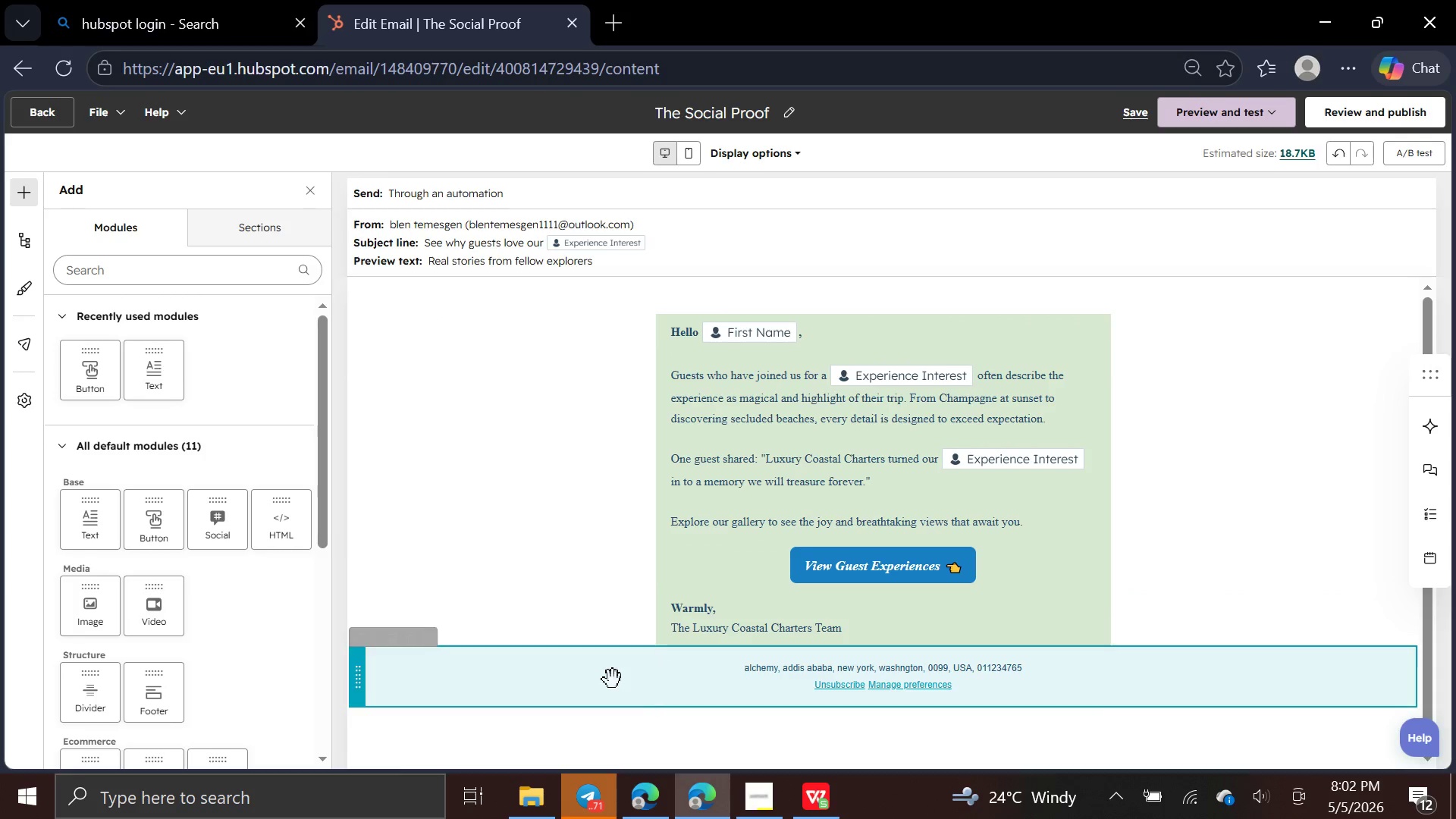 
left_click([610, 679])
 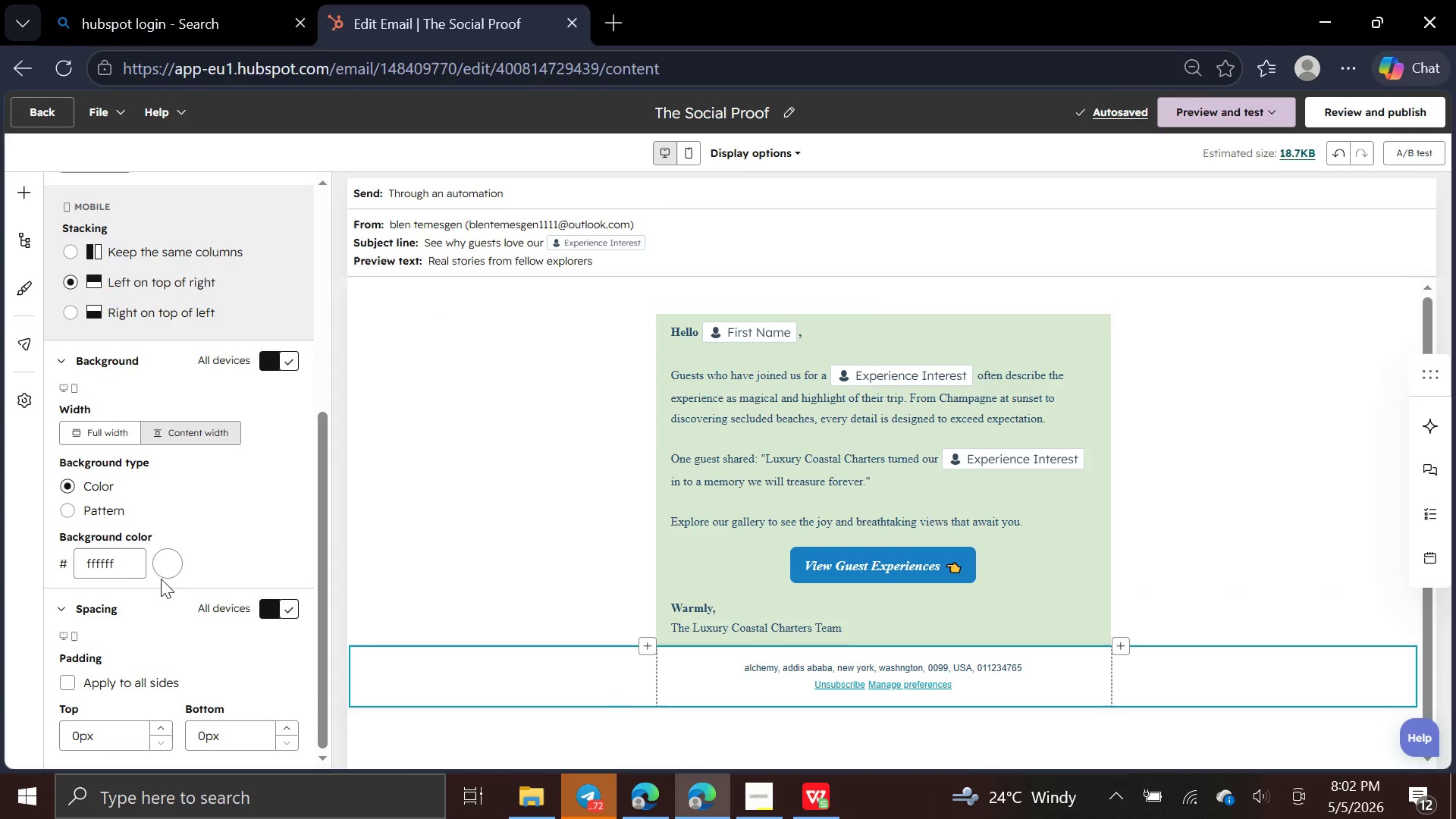 
left_click([162, 573])
 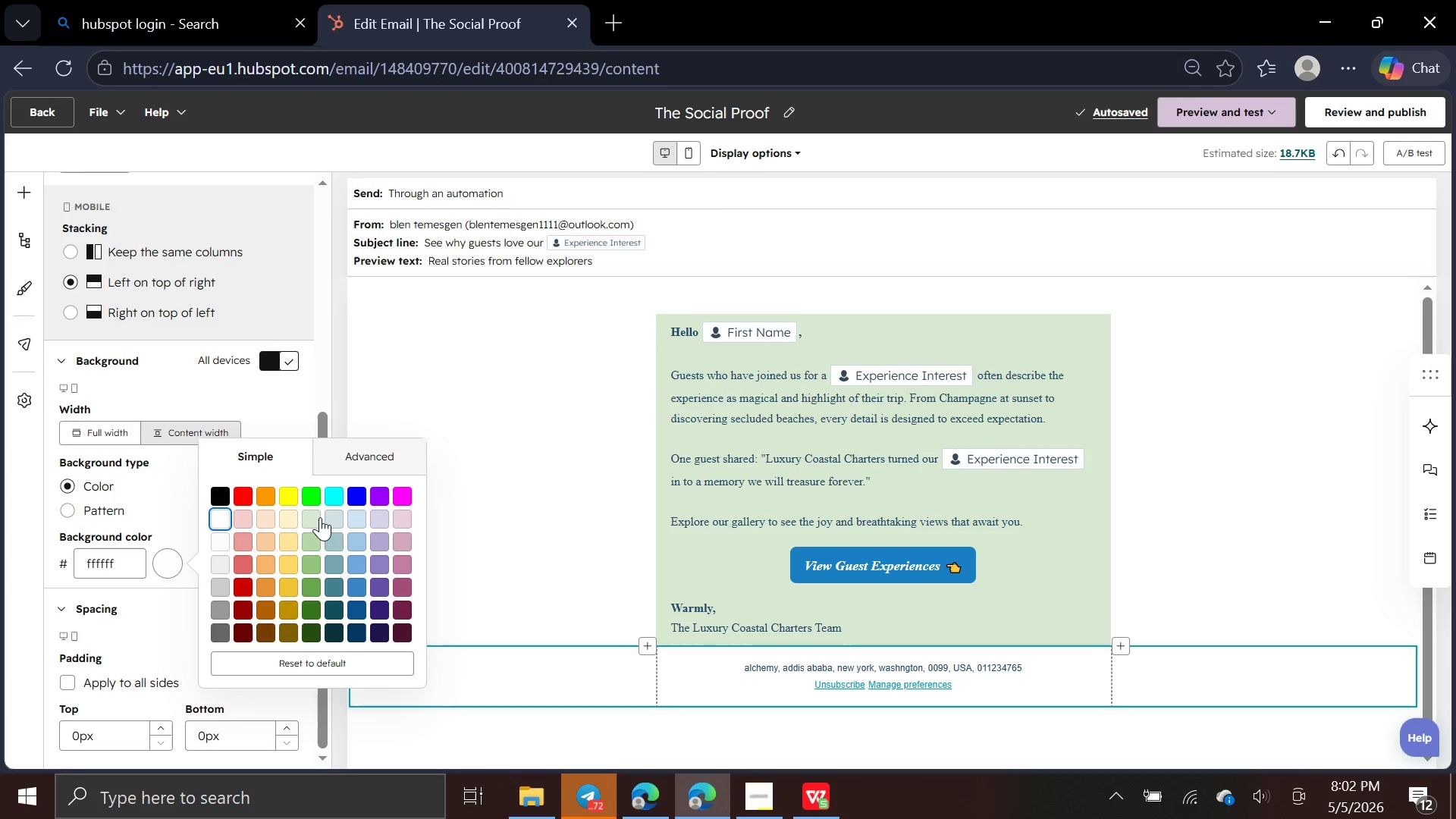 
left_click([316, 522])
 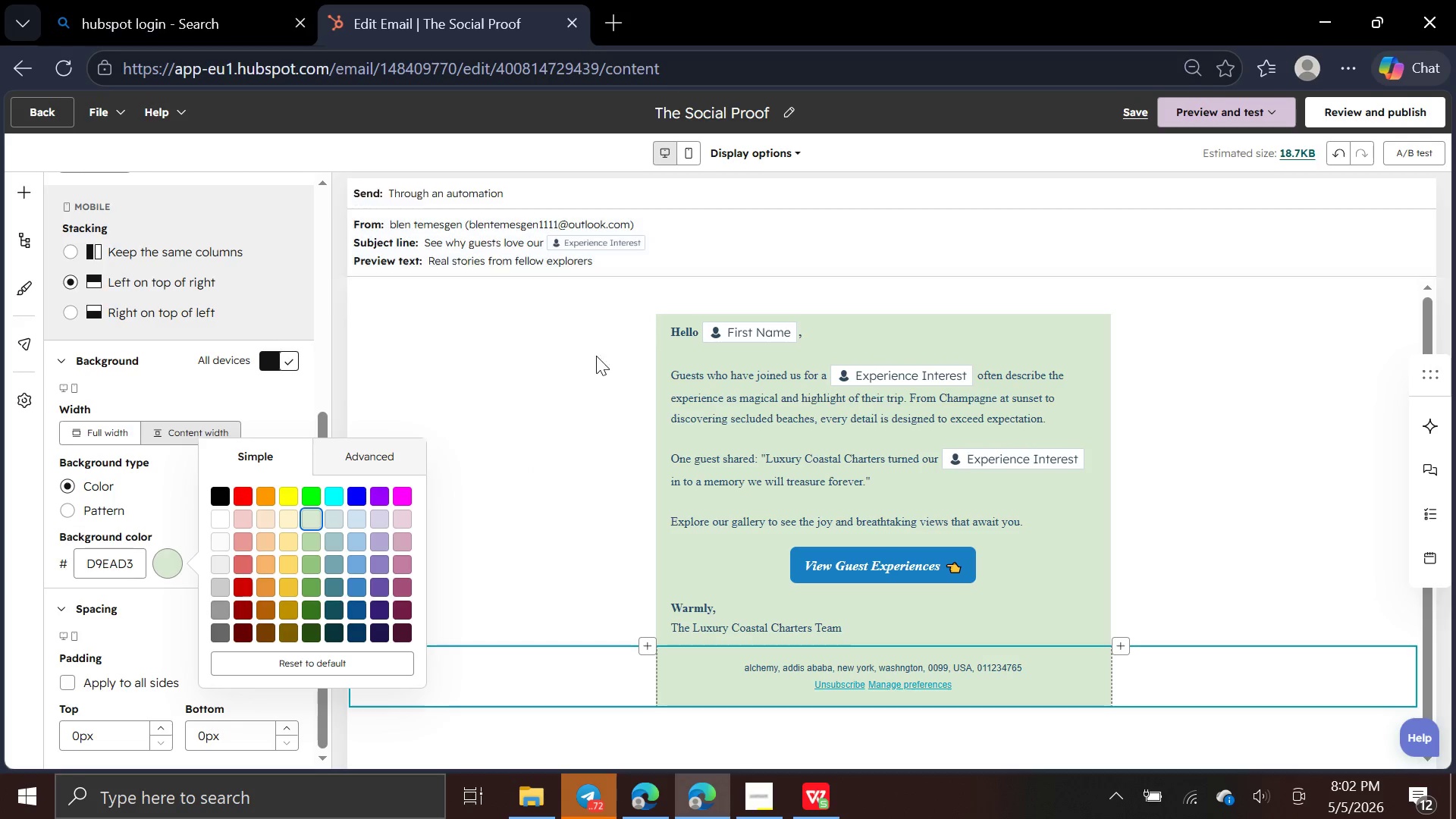 
left_click([494, 378])
 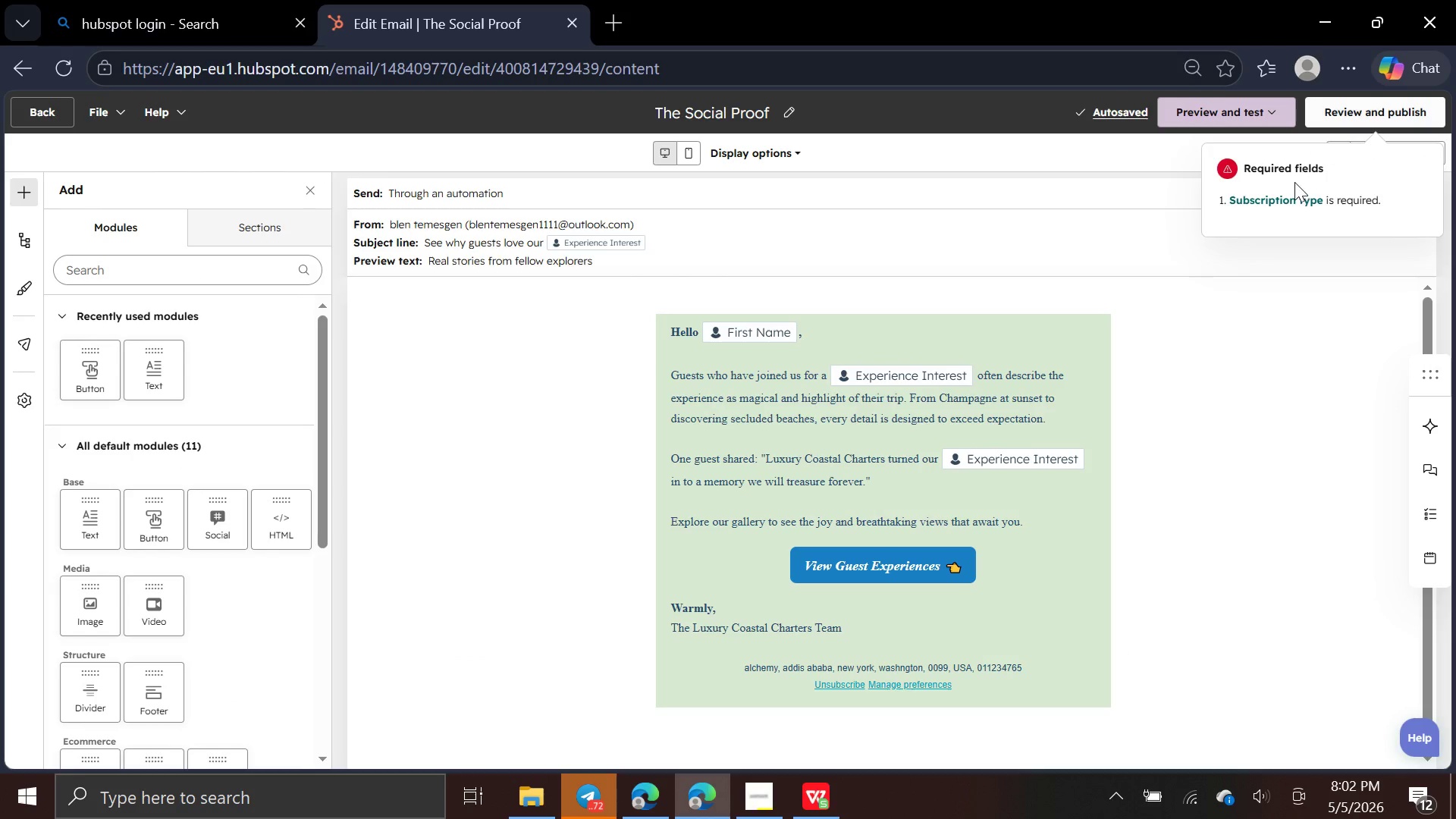 
left_click([1287, 200])
 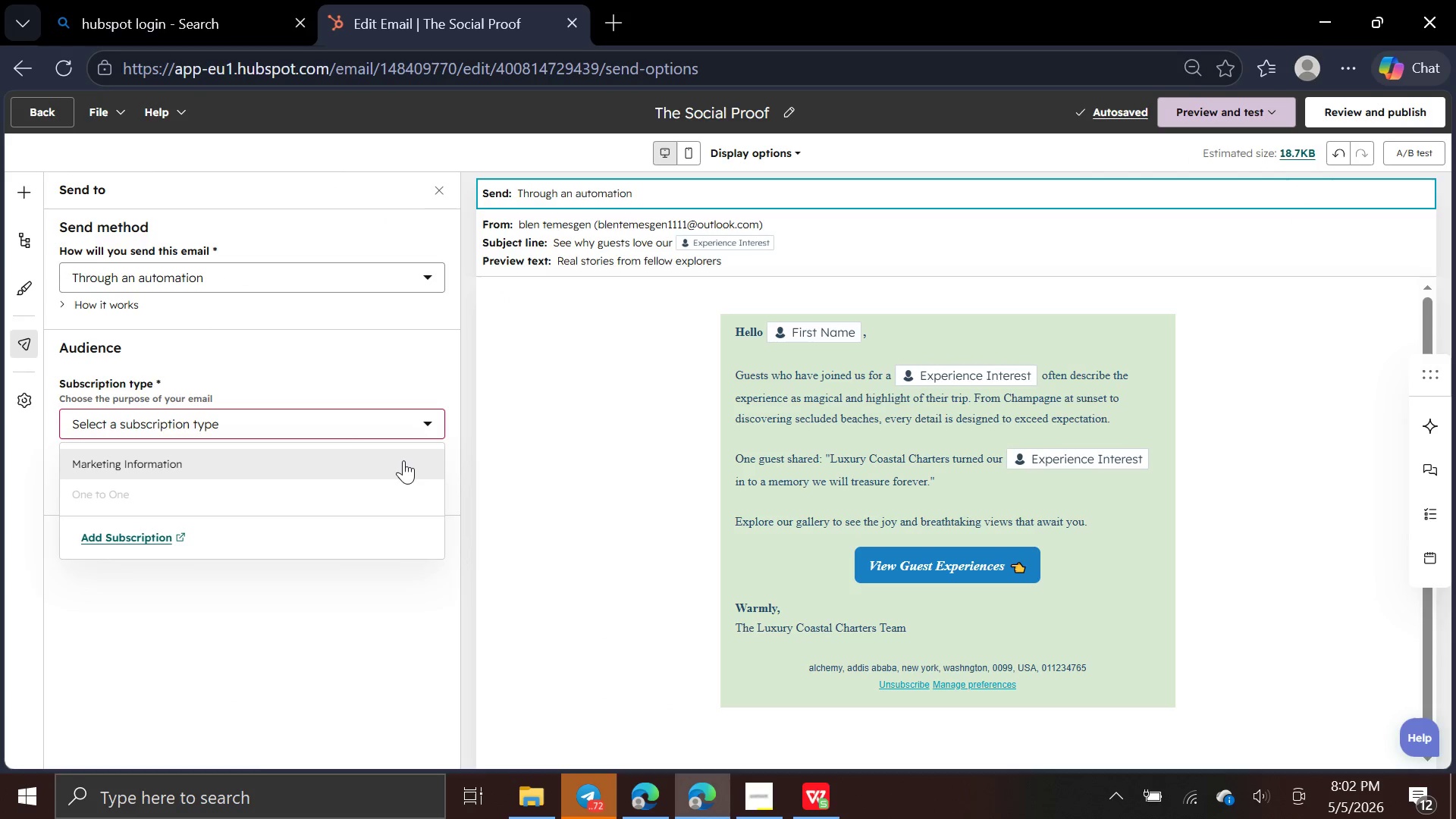 
left_click([397, 468])
 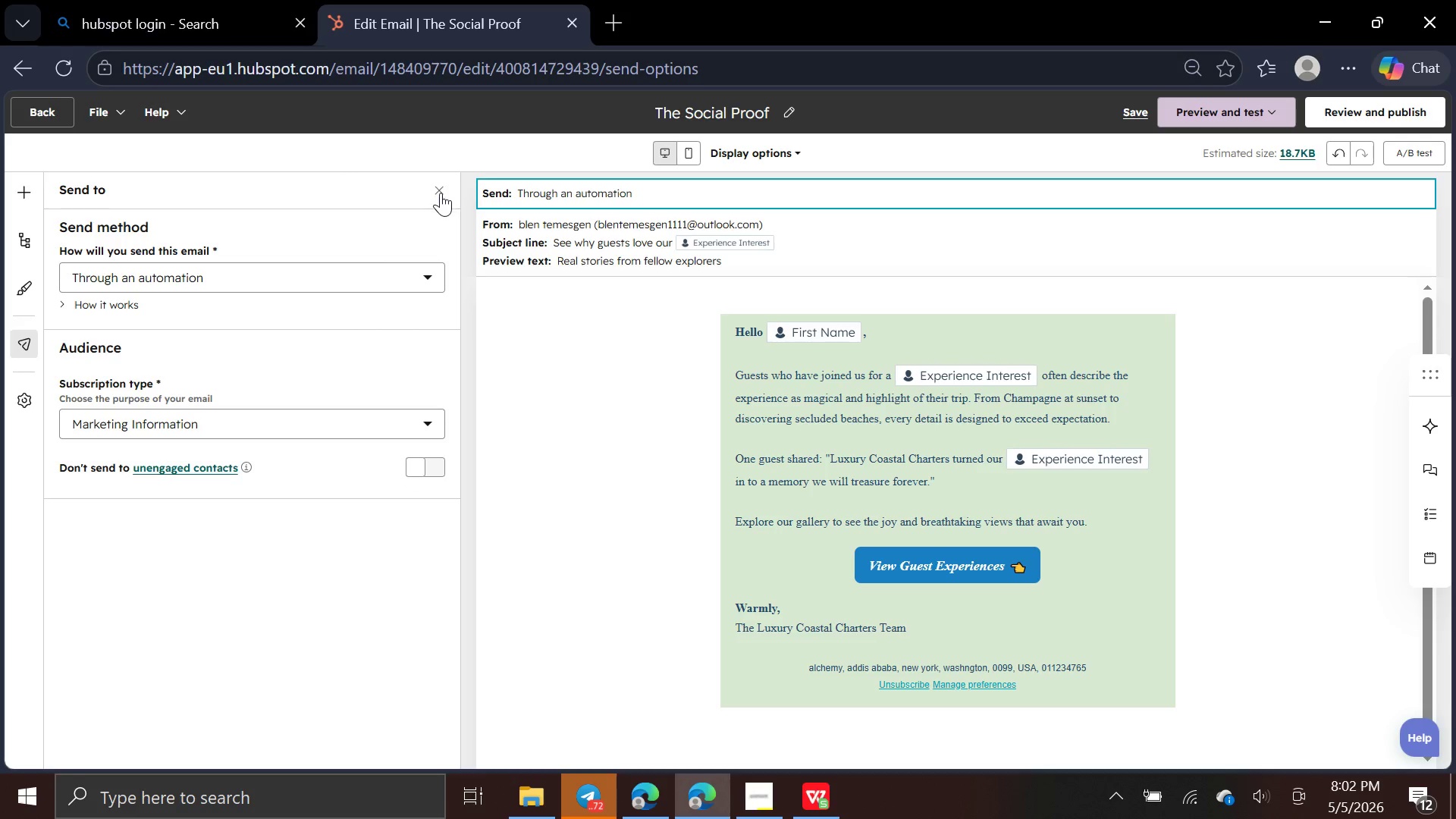 
left_click([441, 194])
 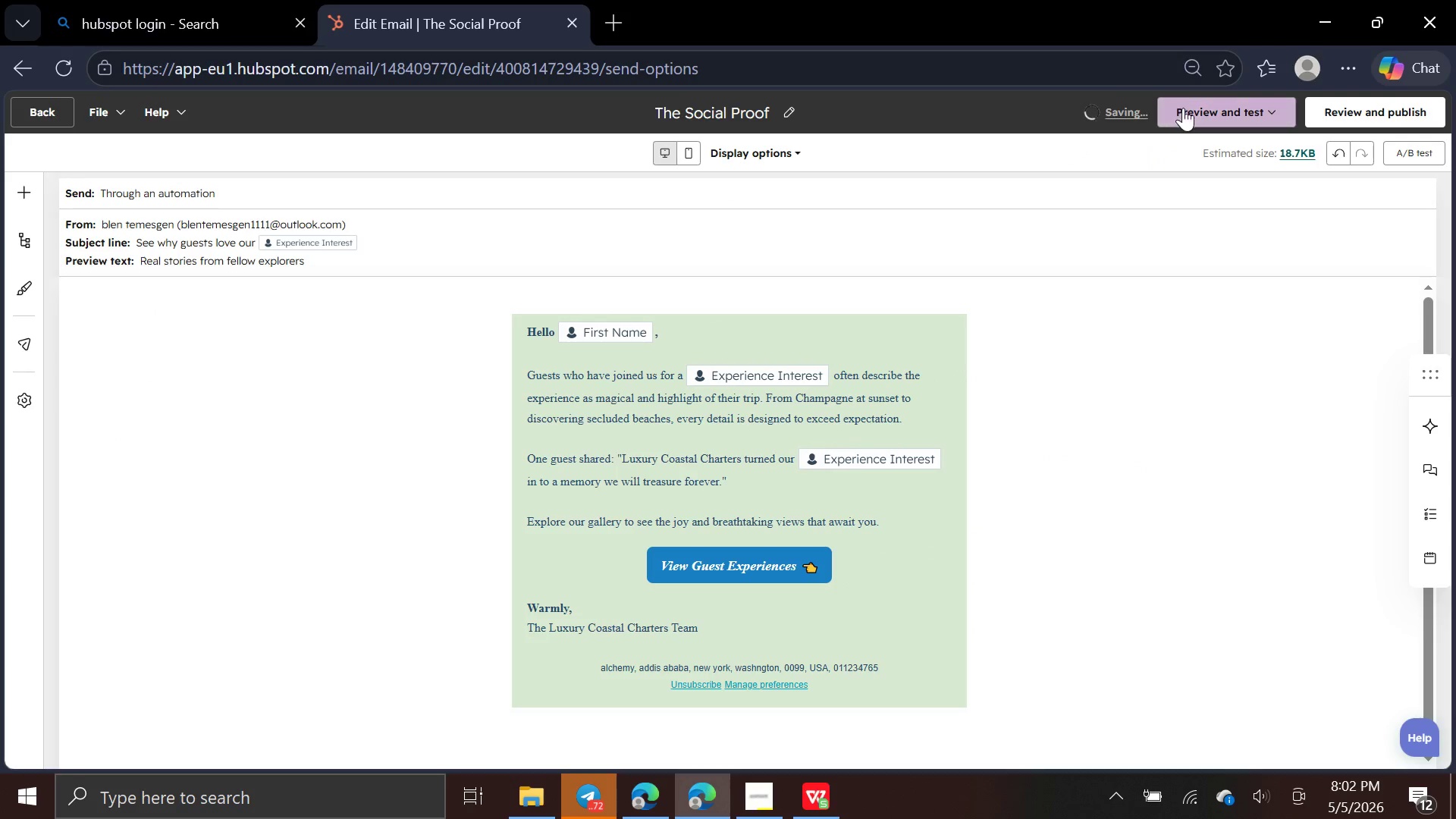 
left_click([1189, 108])
 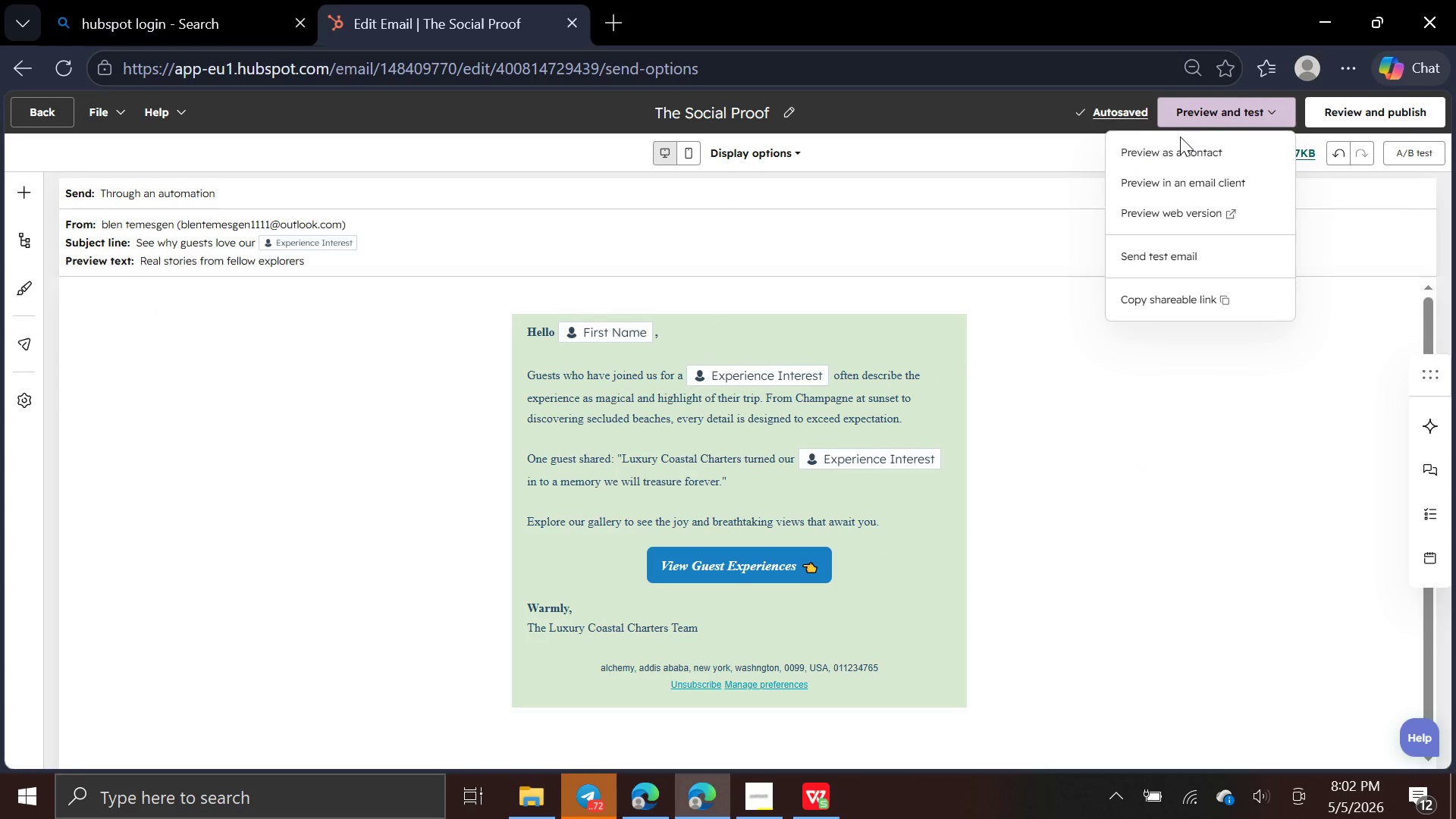 
left_click([1180, 150])
 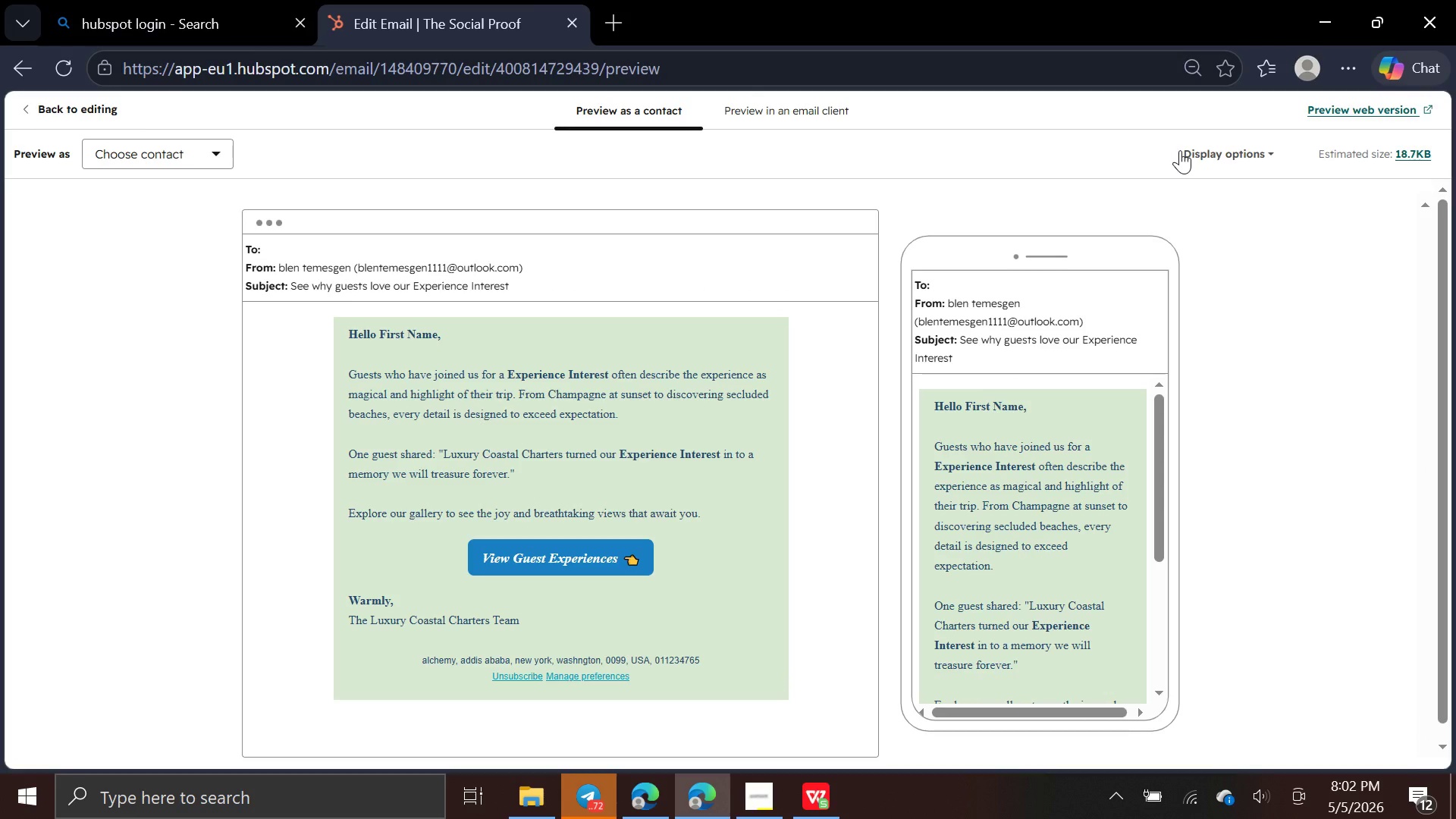 
wait(8.91)
 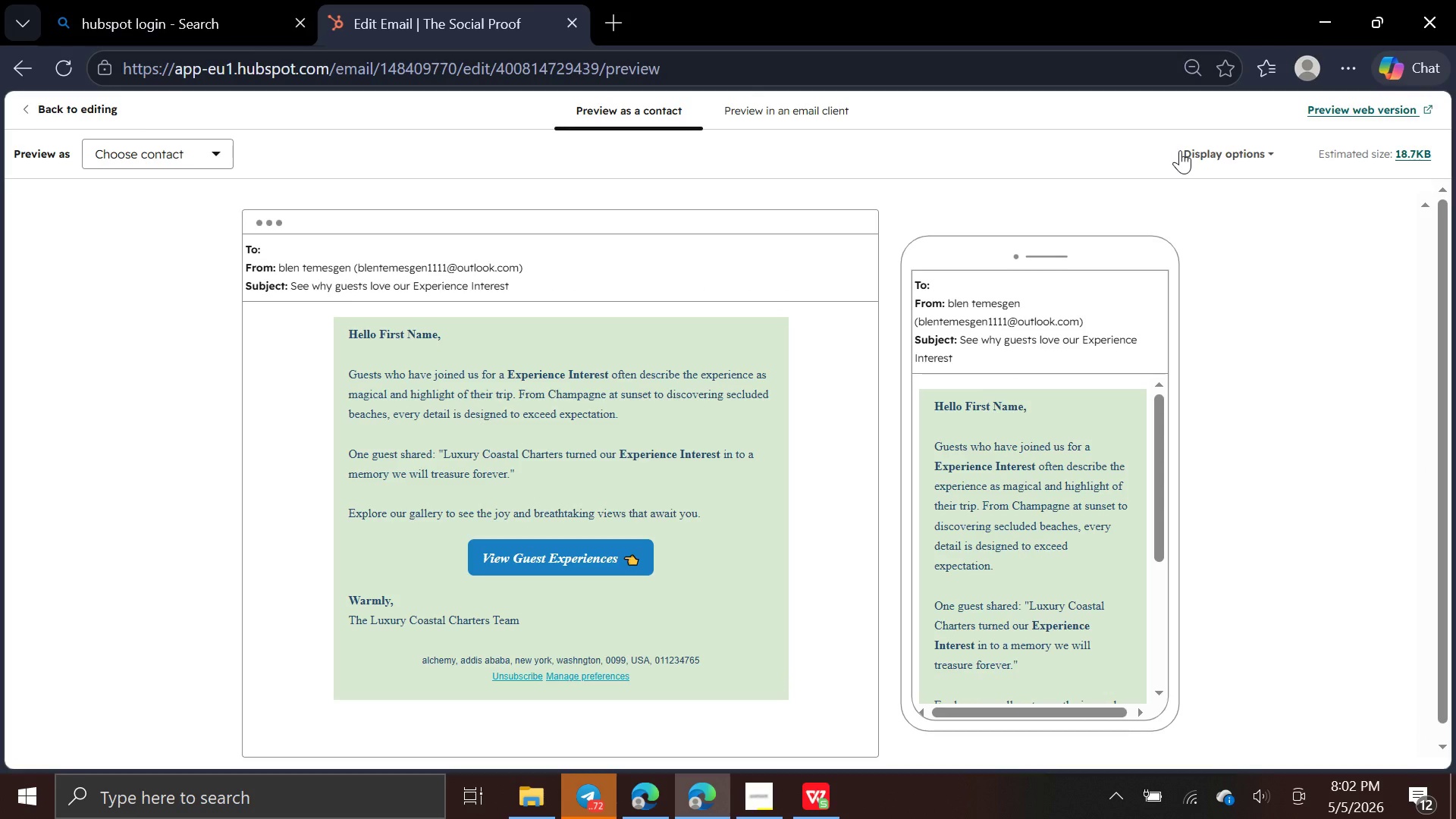 
left_click([215, 146])
 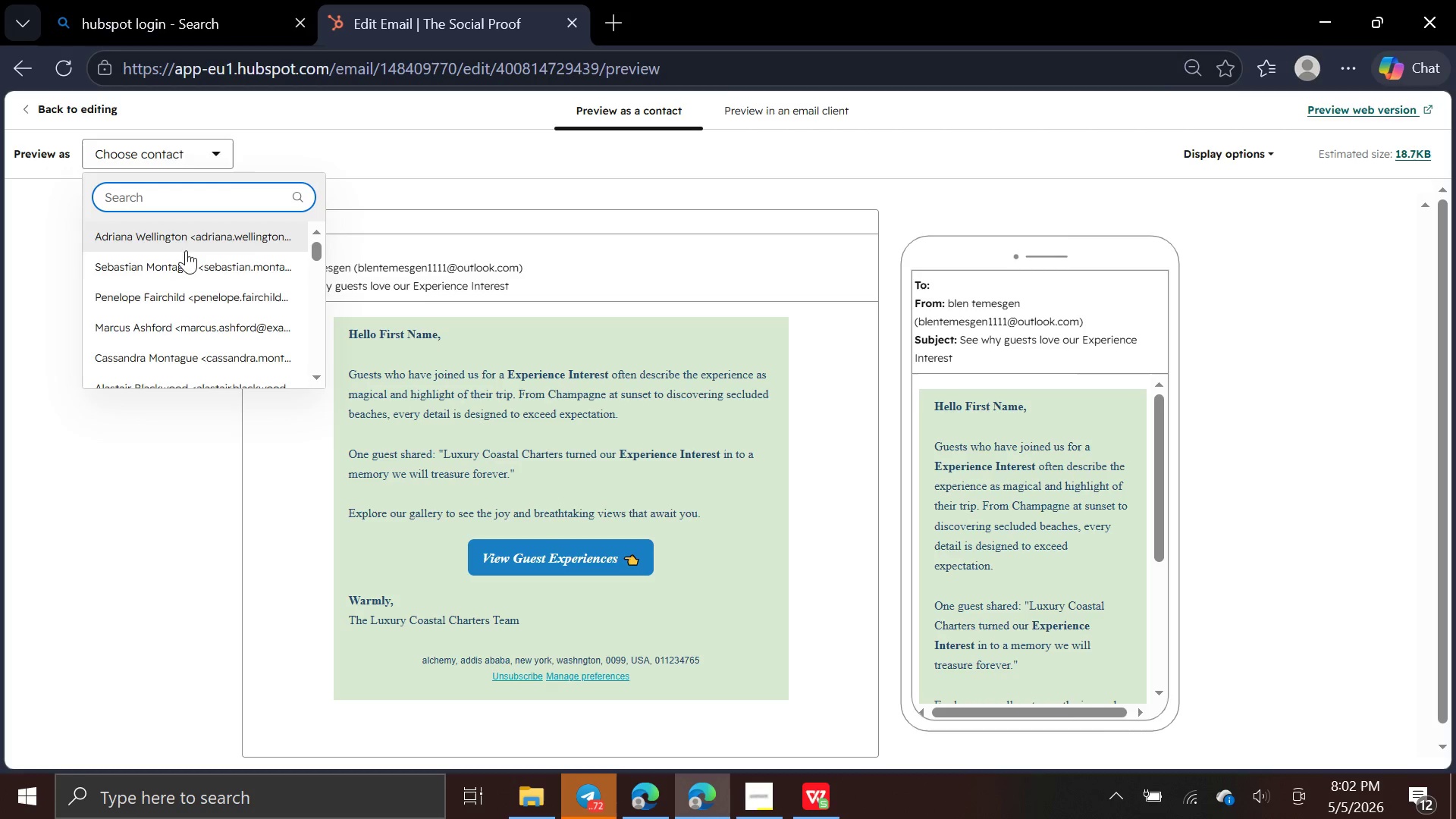 
left_click([186, 268])
 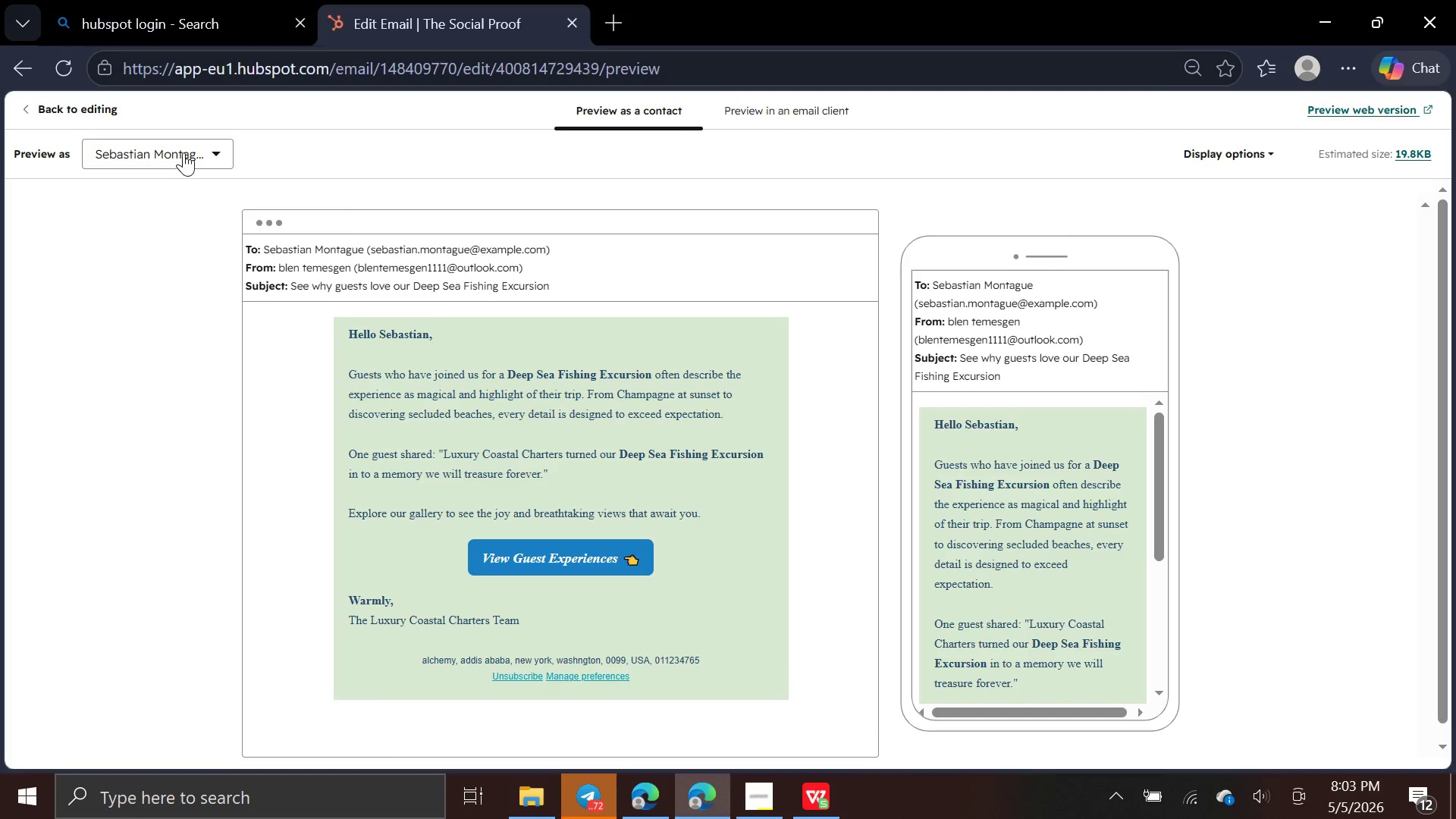 
left_click([202, 146])
 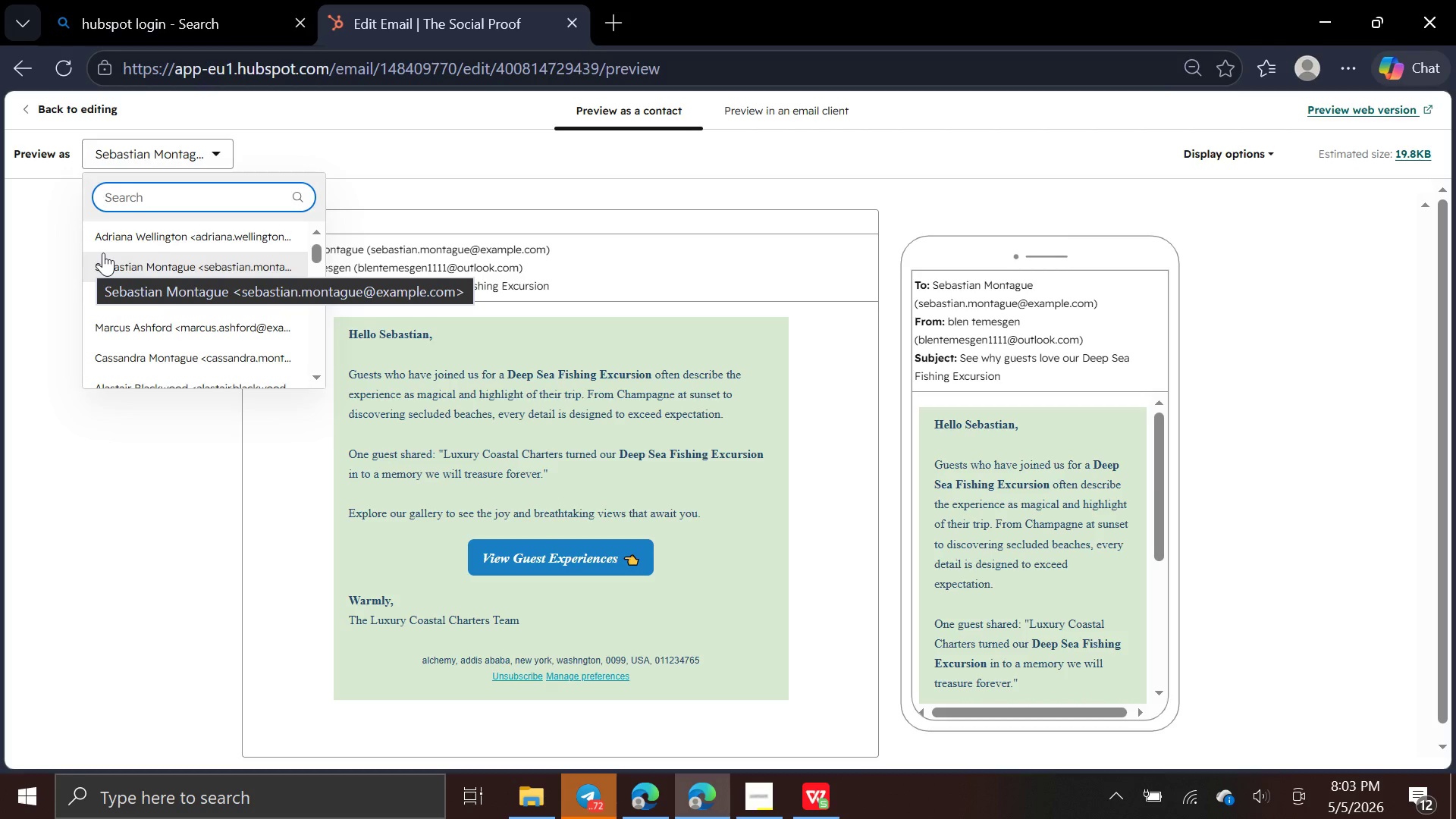 
wait(15.23)
 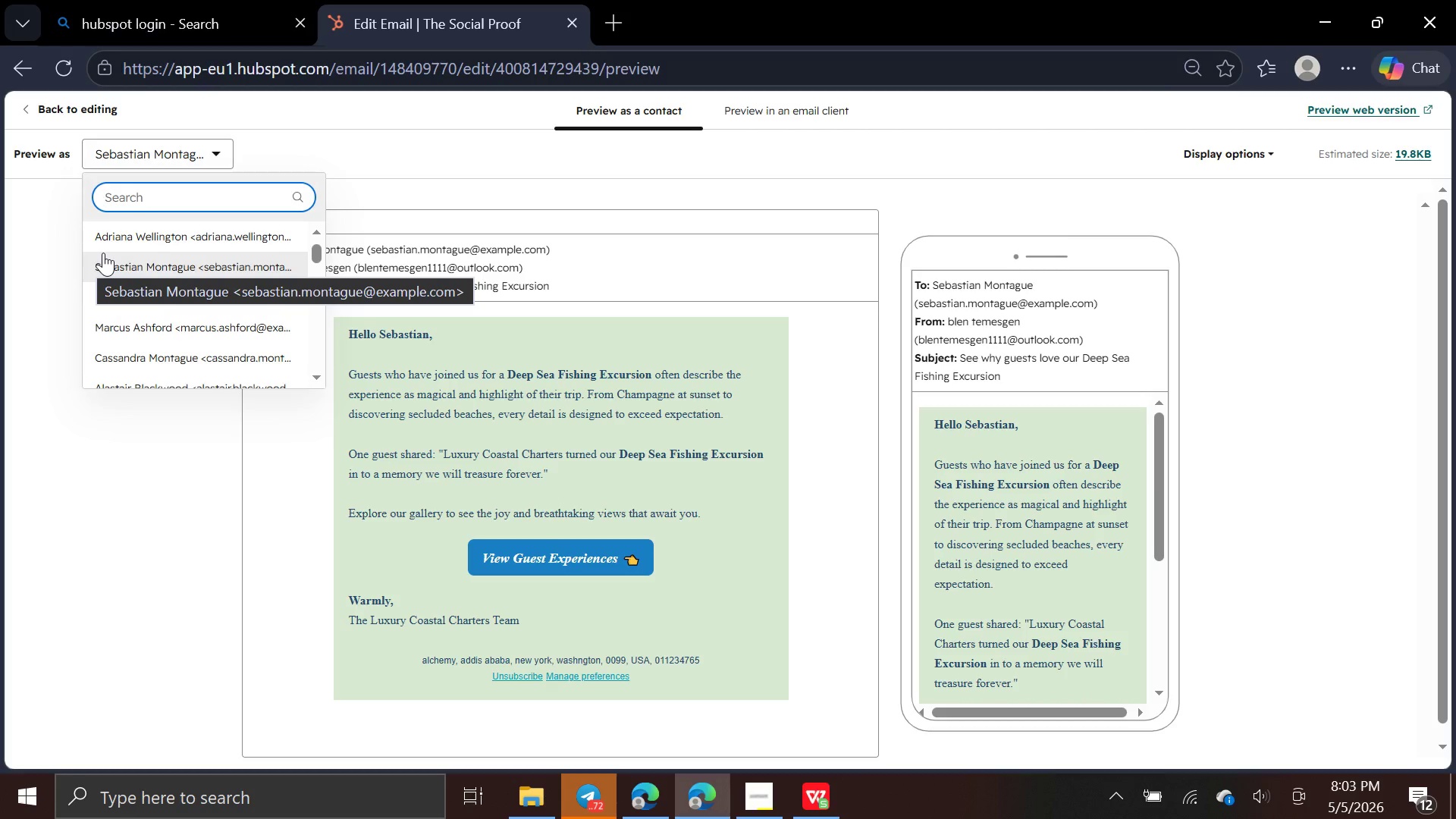 
left_click([149, 322])
 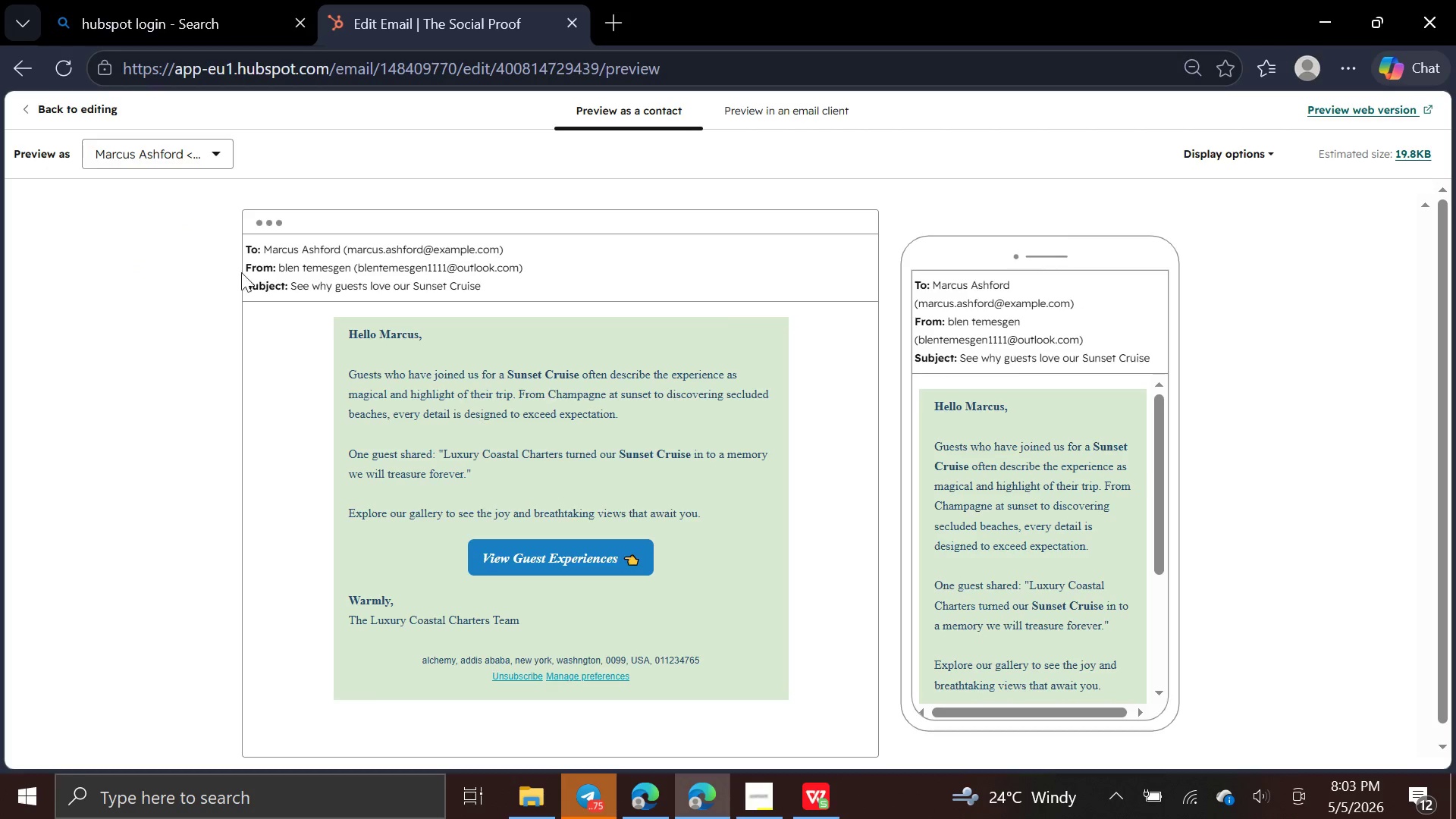 
mouse_move([1012, 504])
 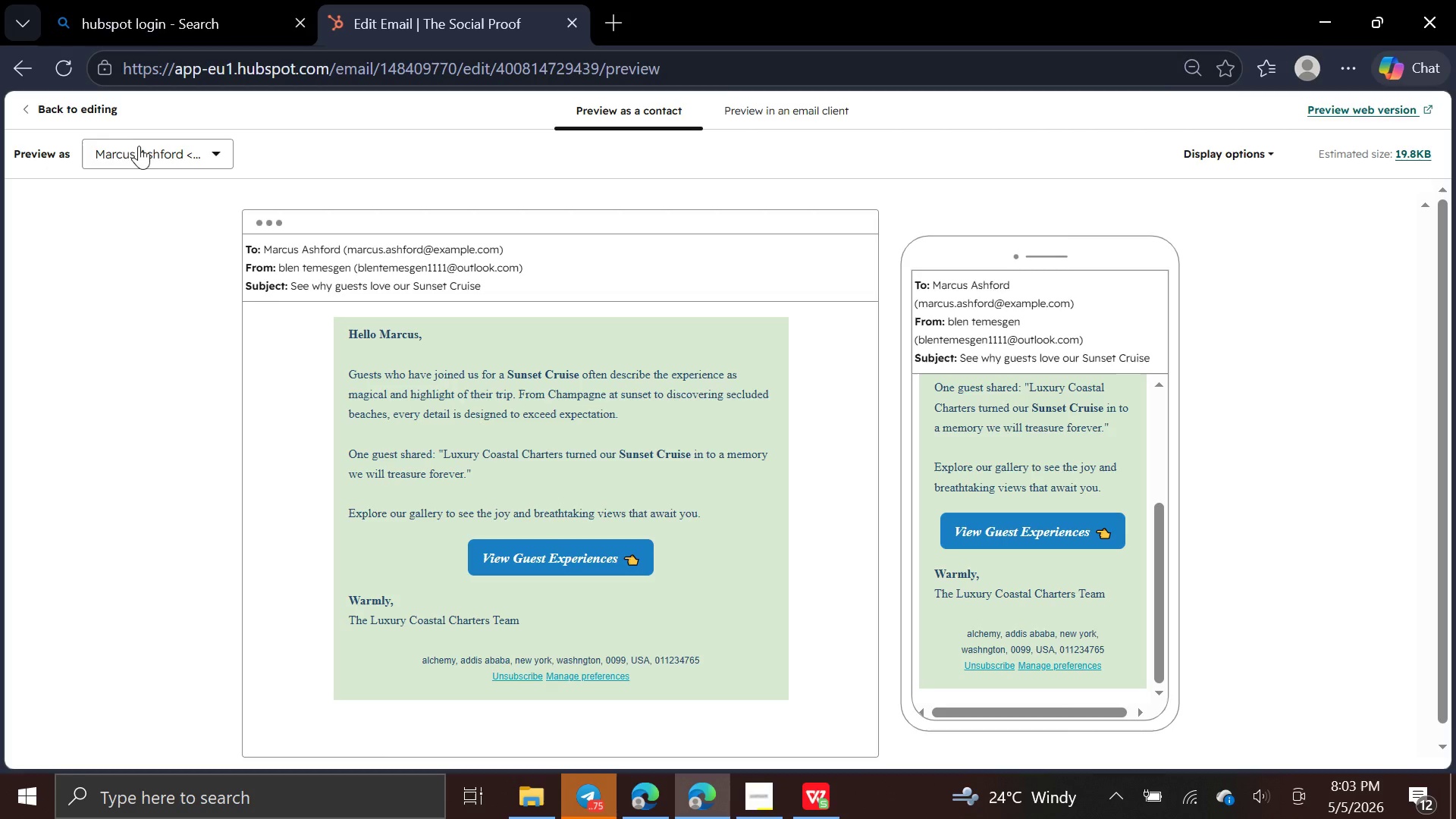 
left_click([100, 111])
 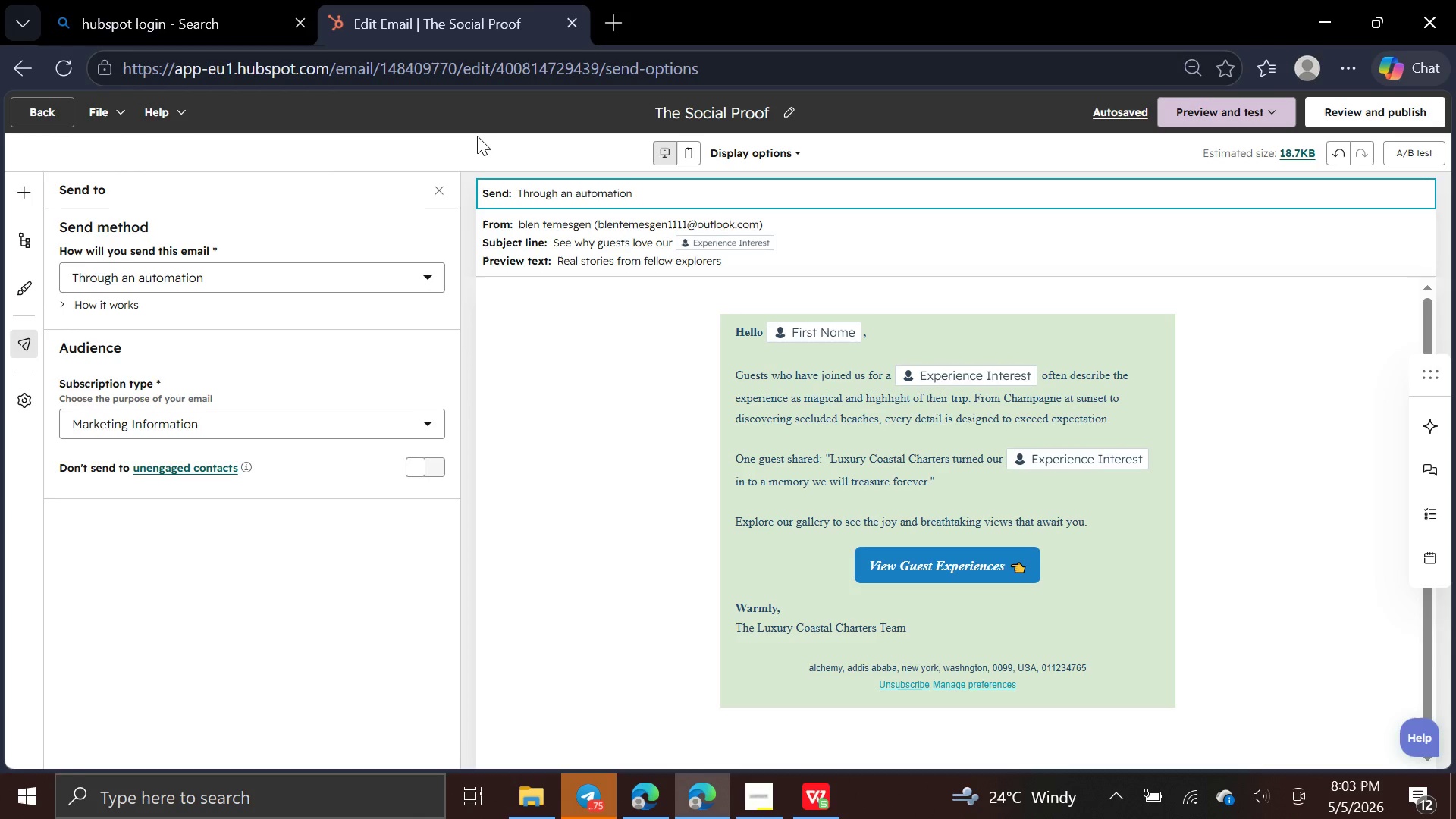 
wait(5.05)
 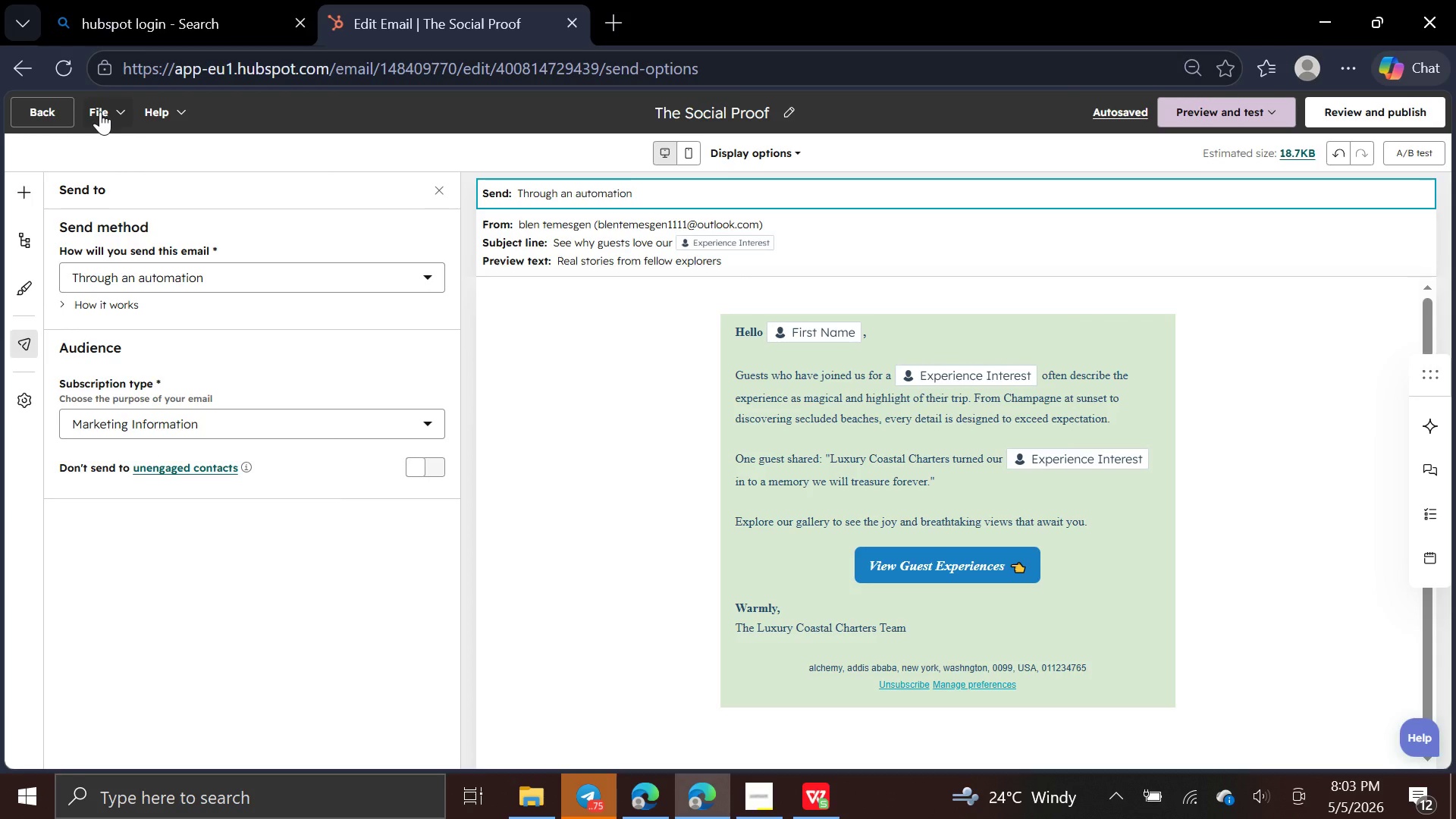 
left_click([1379, 110])
 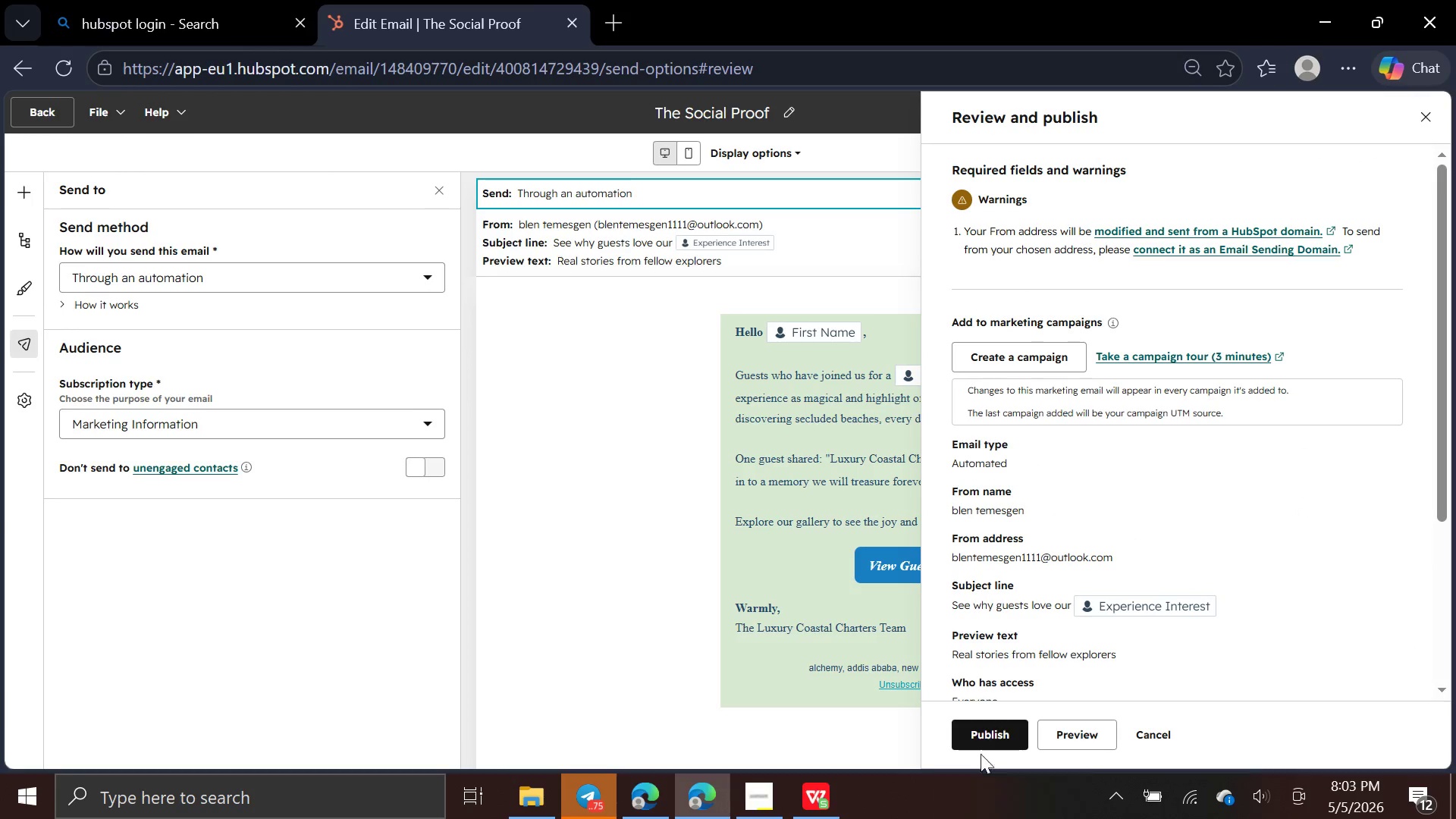 
left_click([999, 730])
 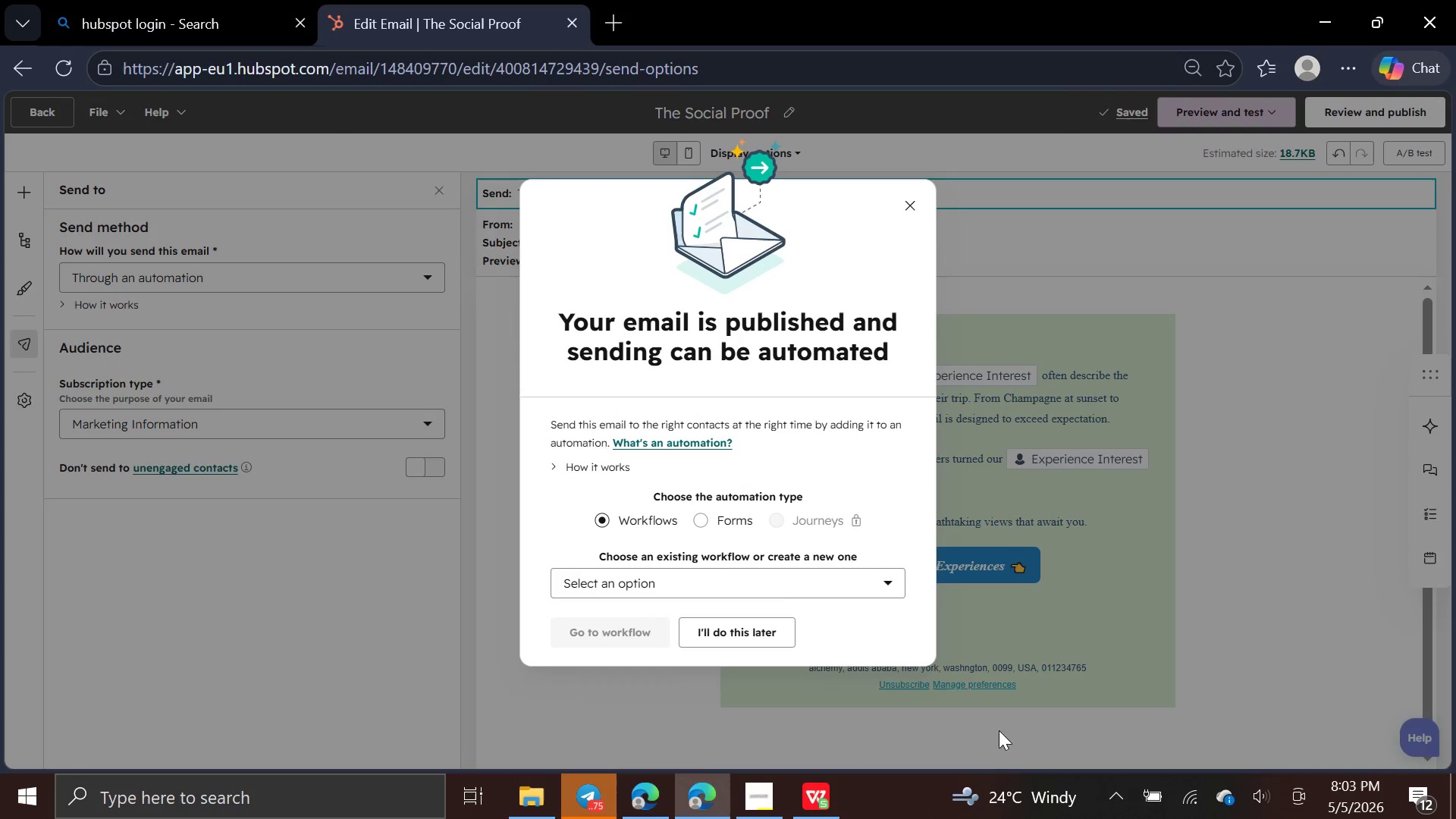 
wait(6.73)
 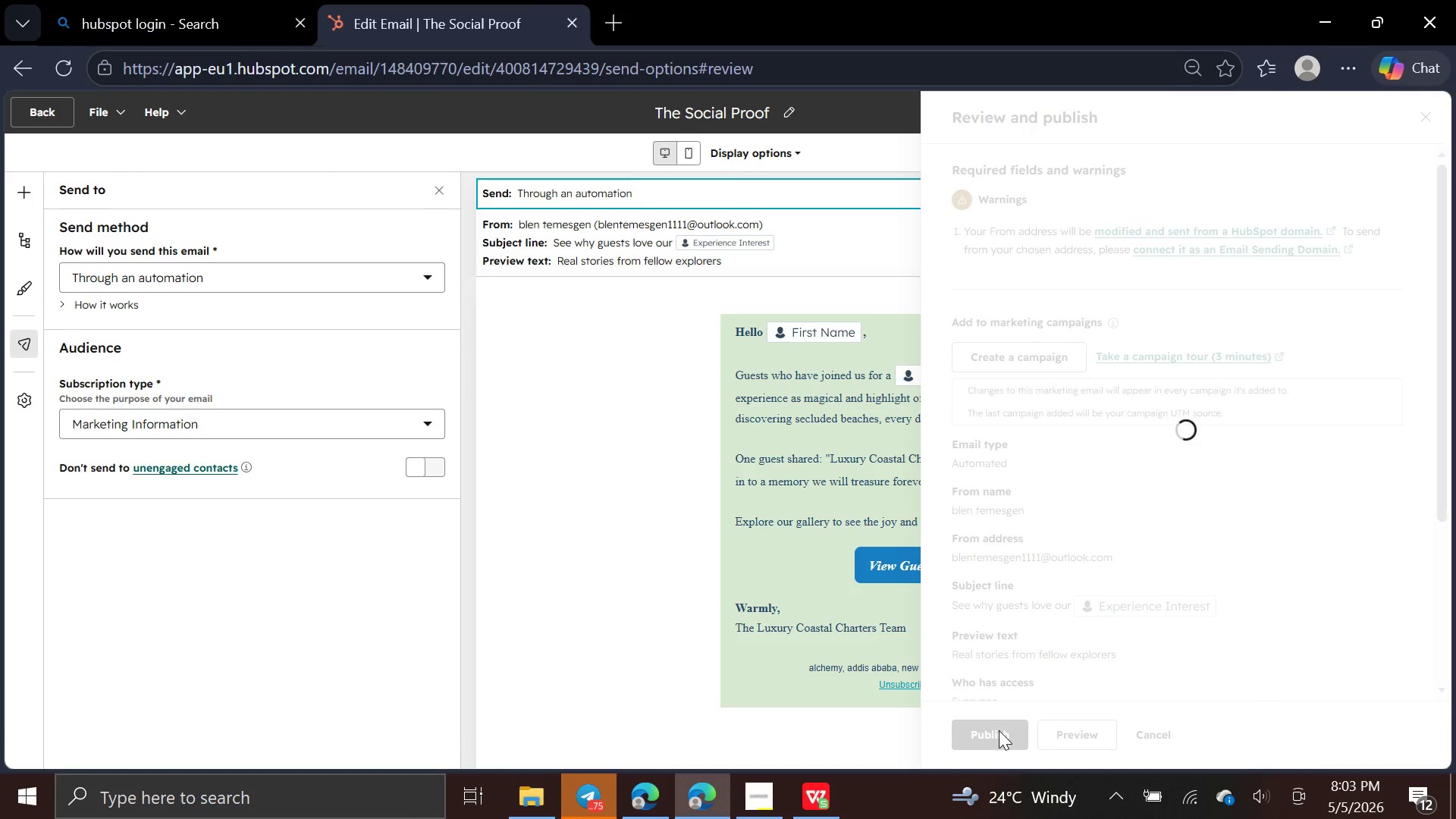 
left_click([745, 628])
 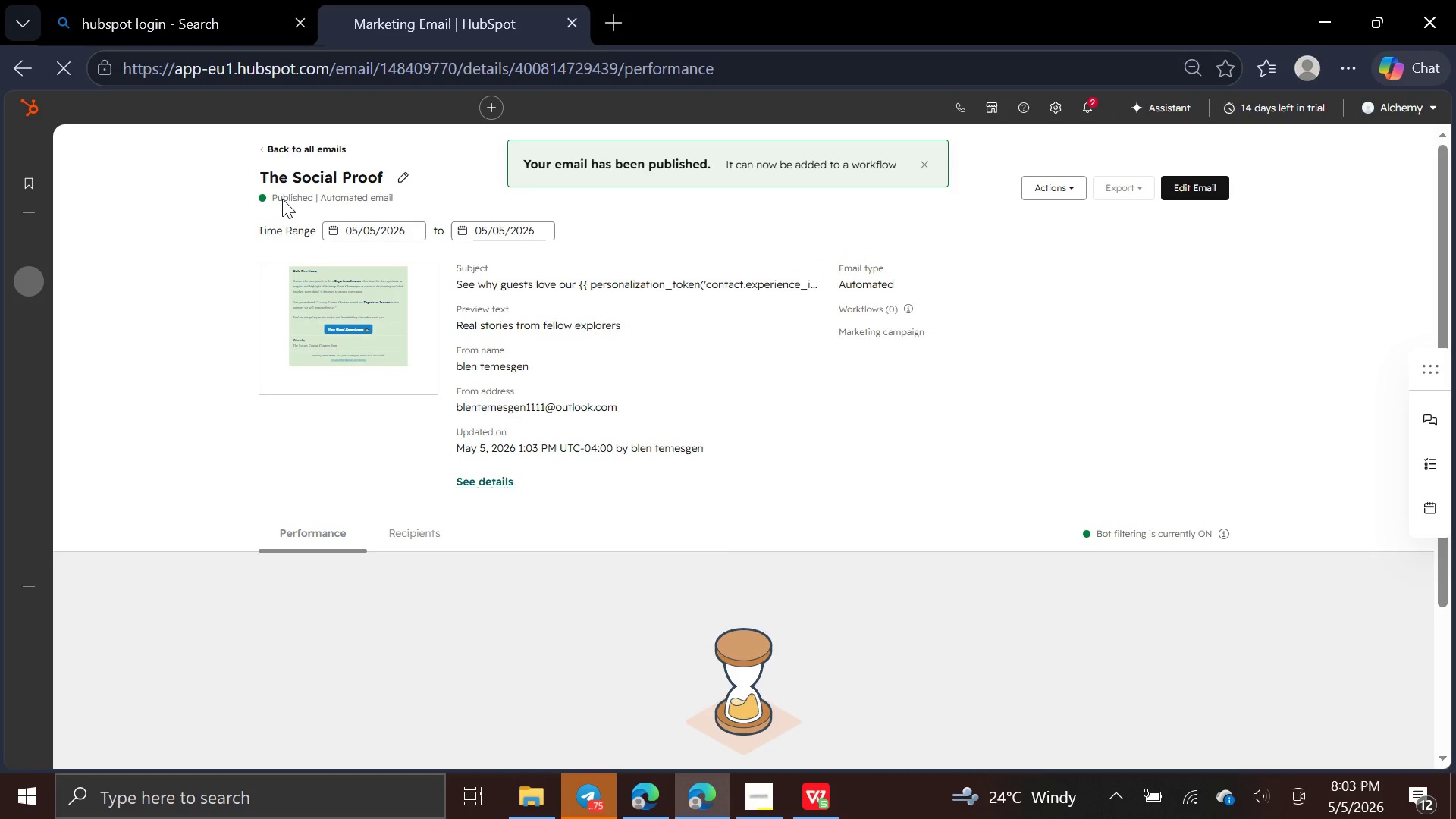 
wait(6.02)
 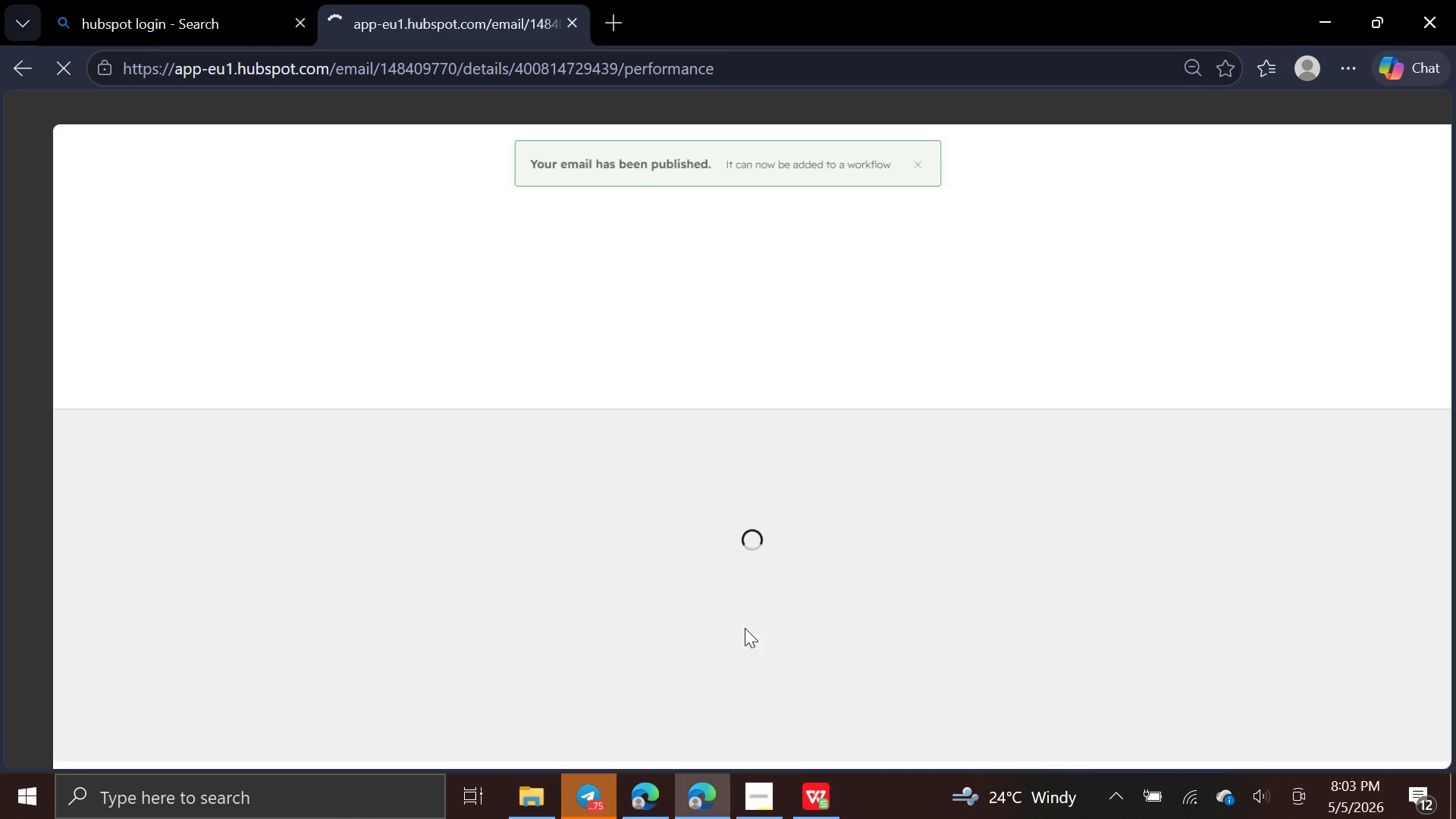 
left_click([291, 148])
 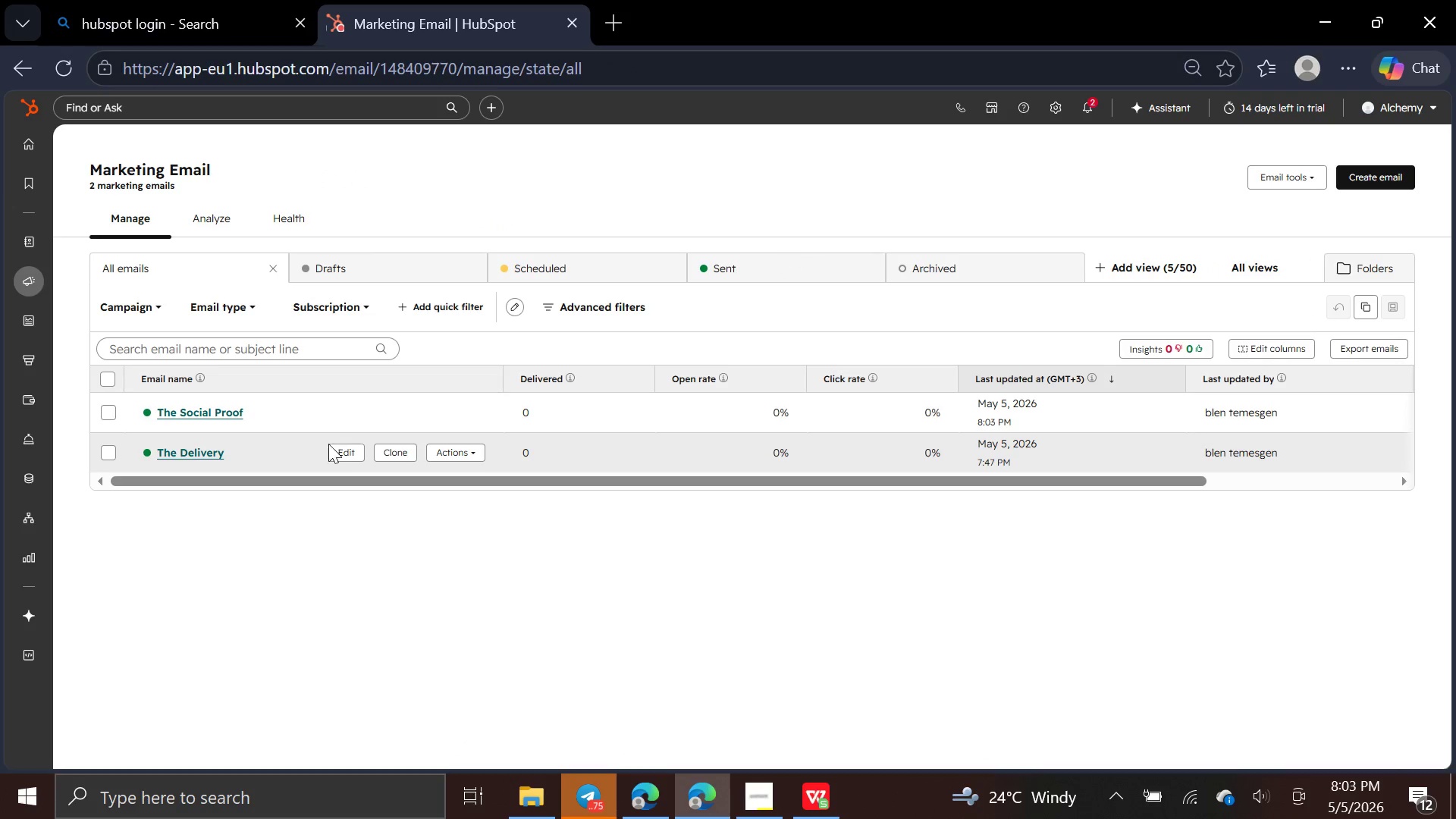 
wait(14.73)
 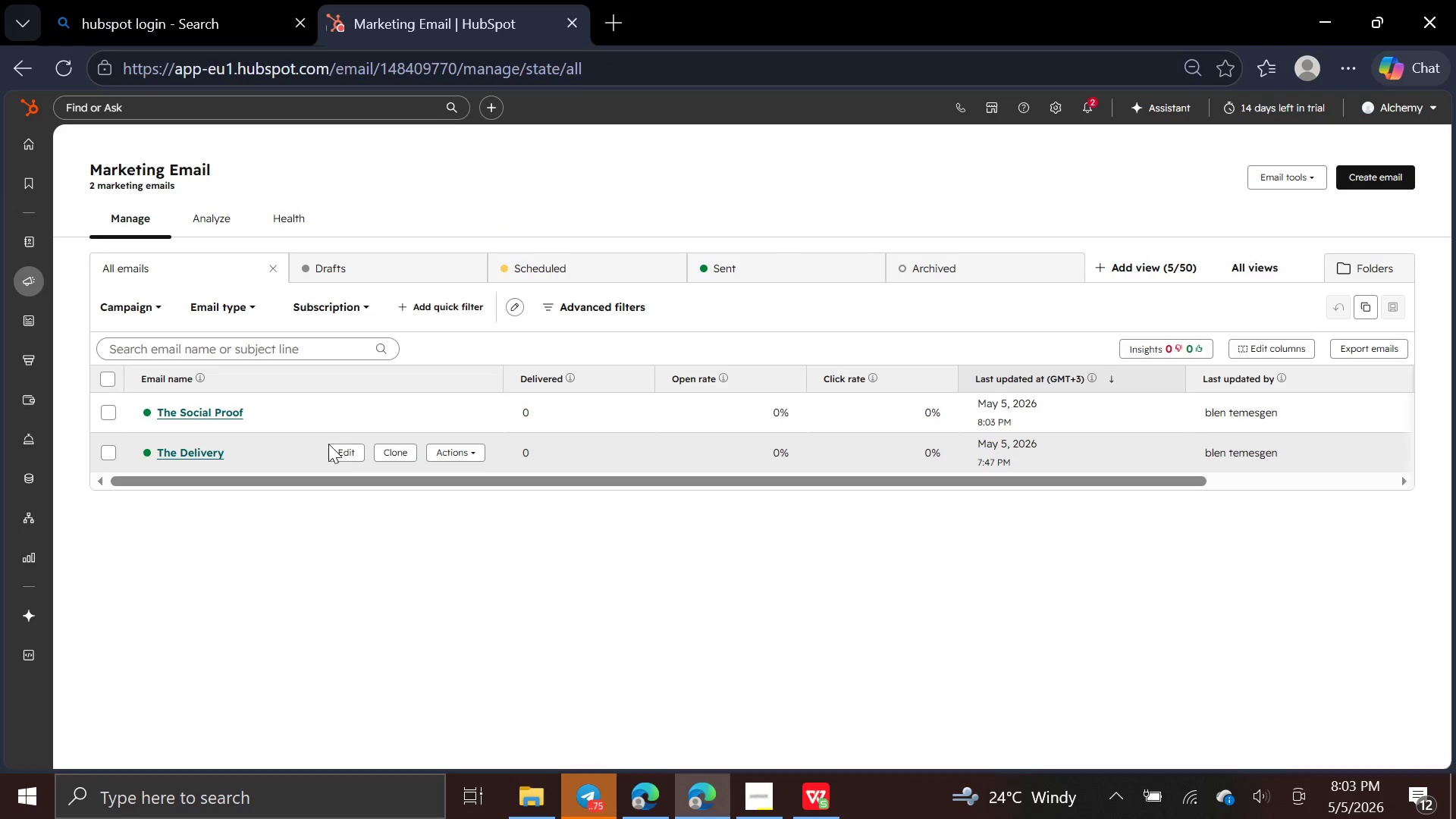 
left_click([1401, 184])
 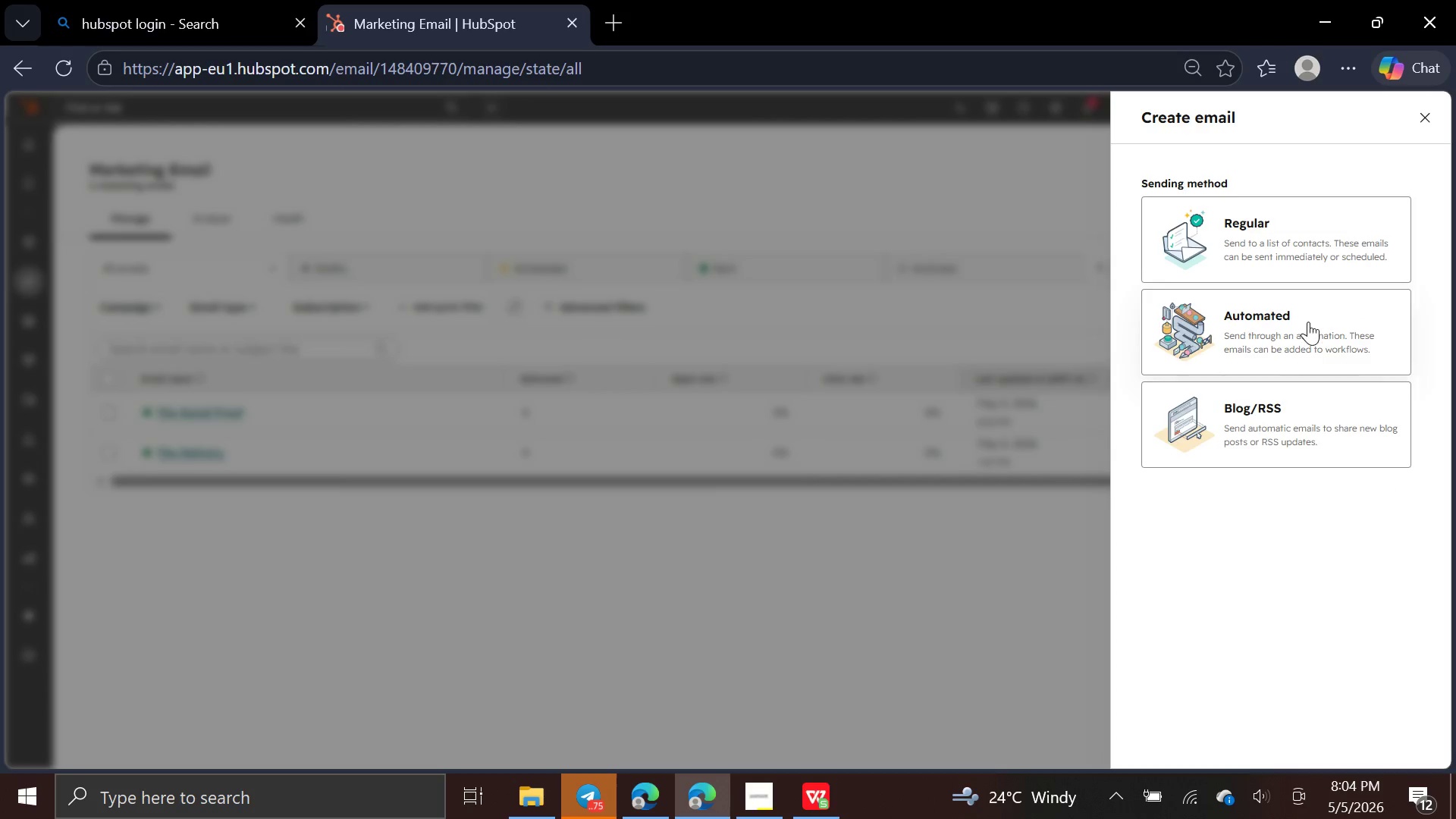 
left_click([1308, 322])
 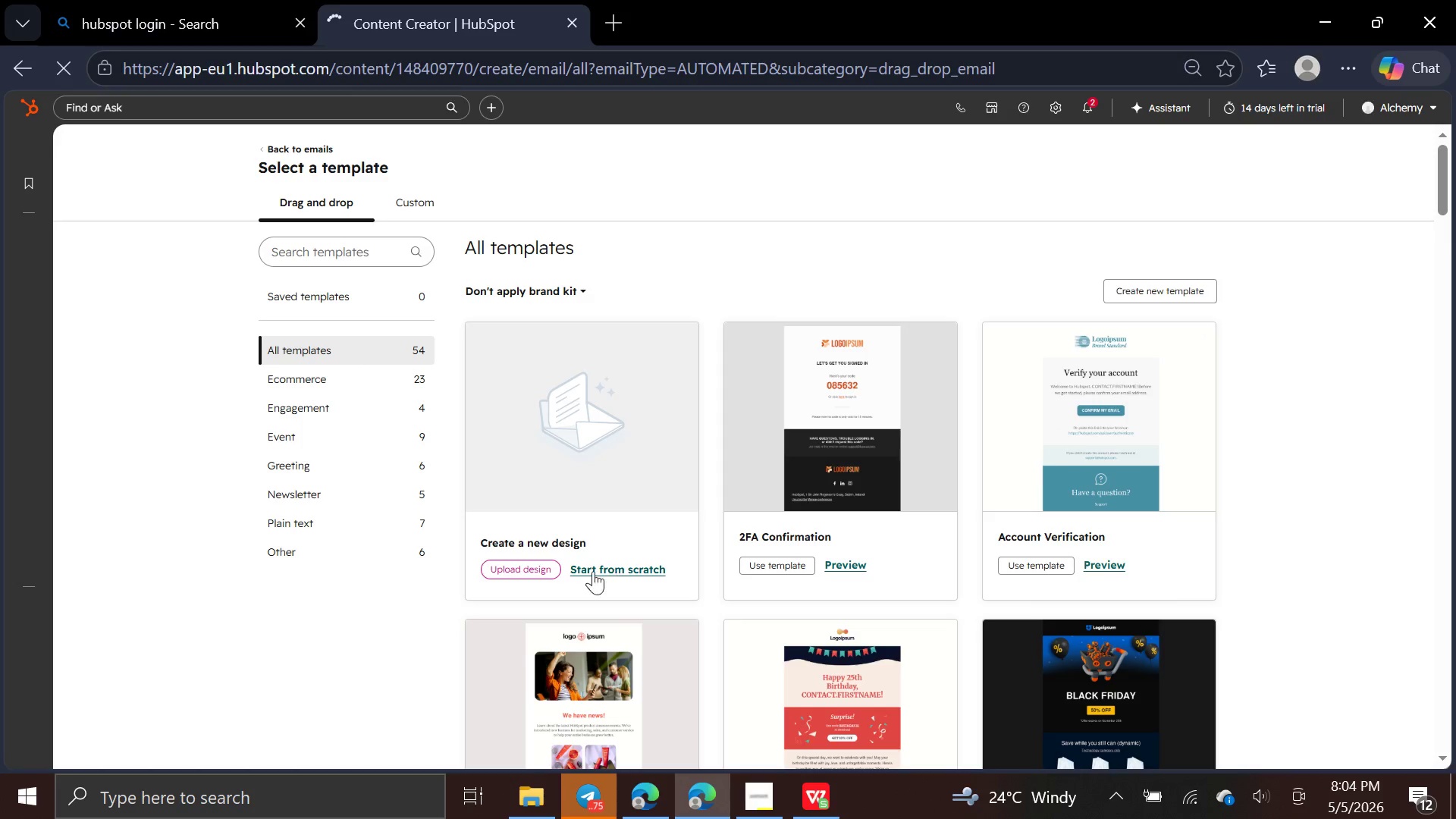 
left_click([615, 570])
 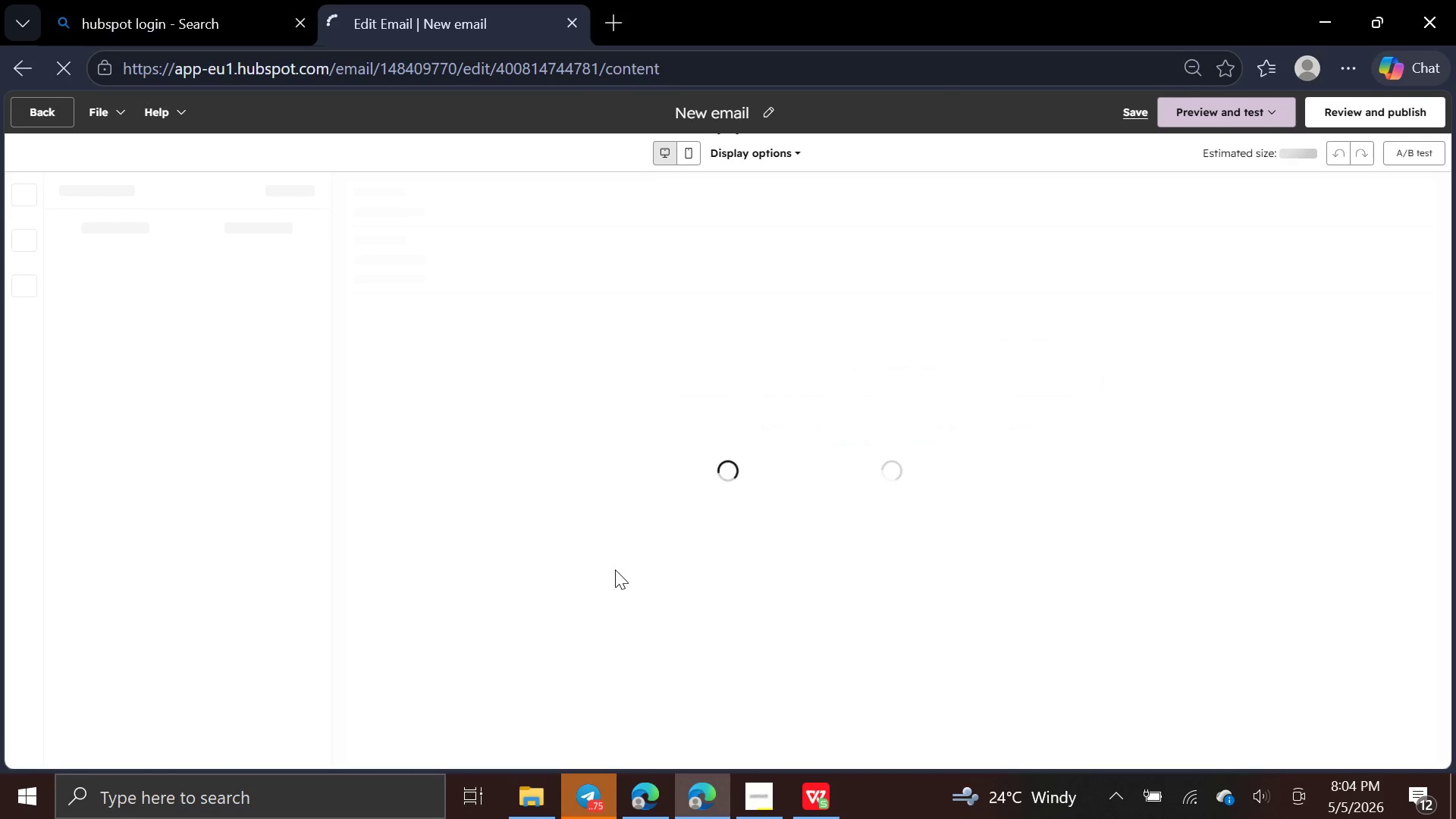 
left_click([615, 570])
 